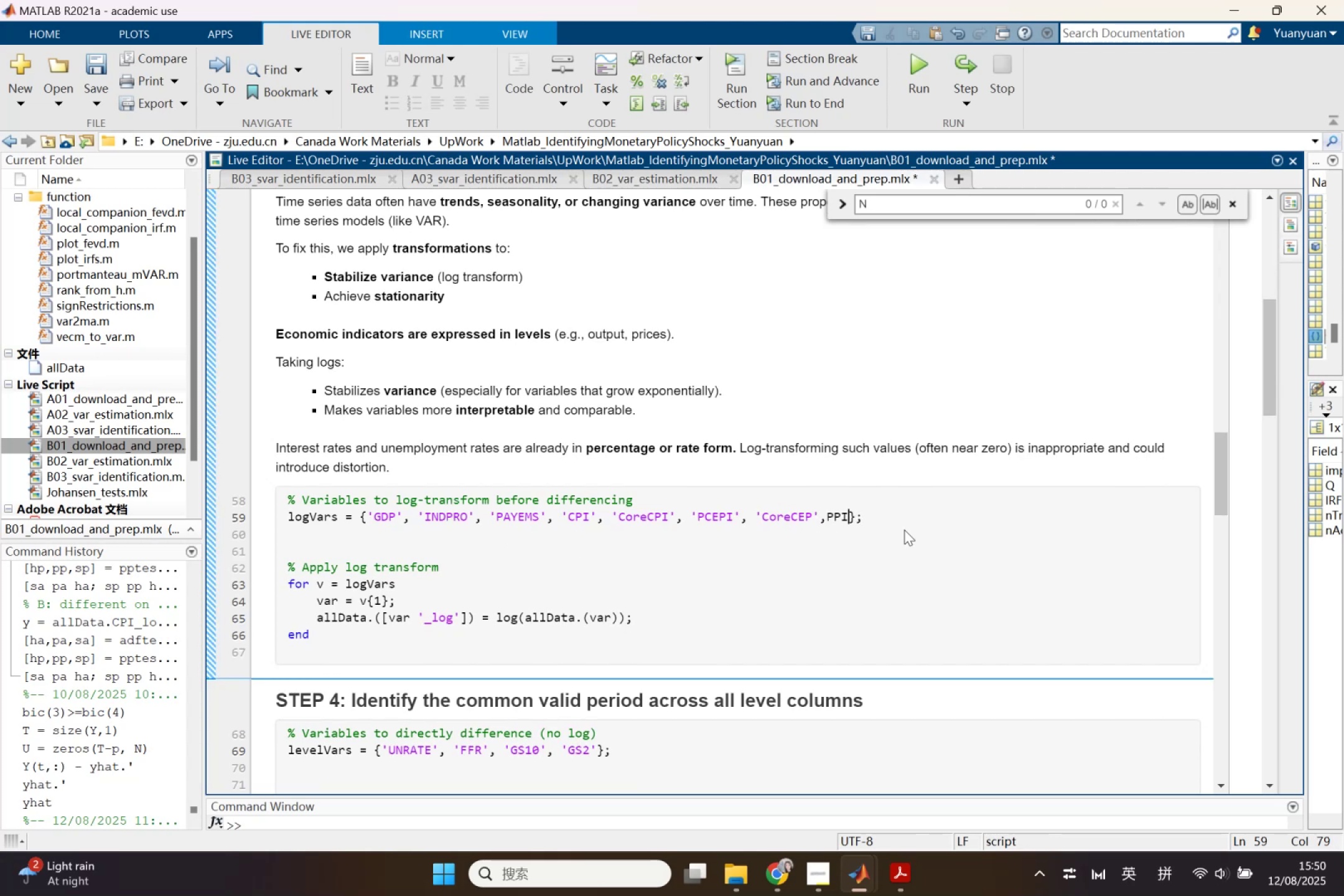 
left_click([827, 518])
 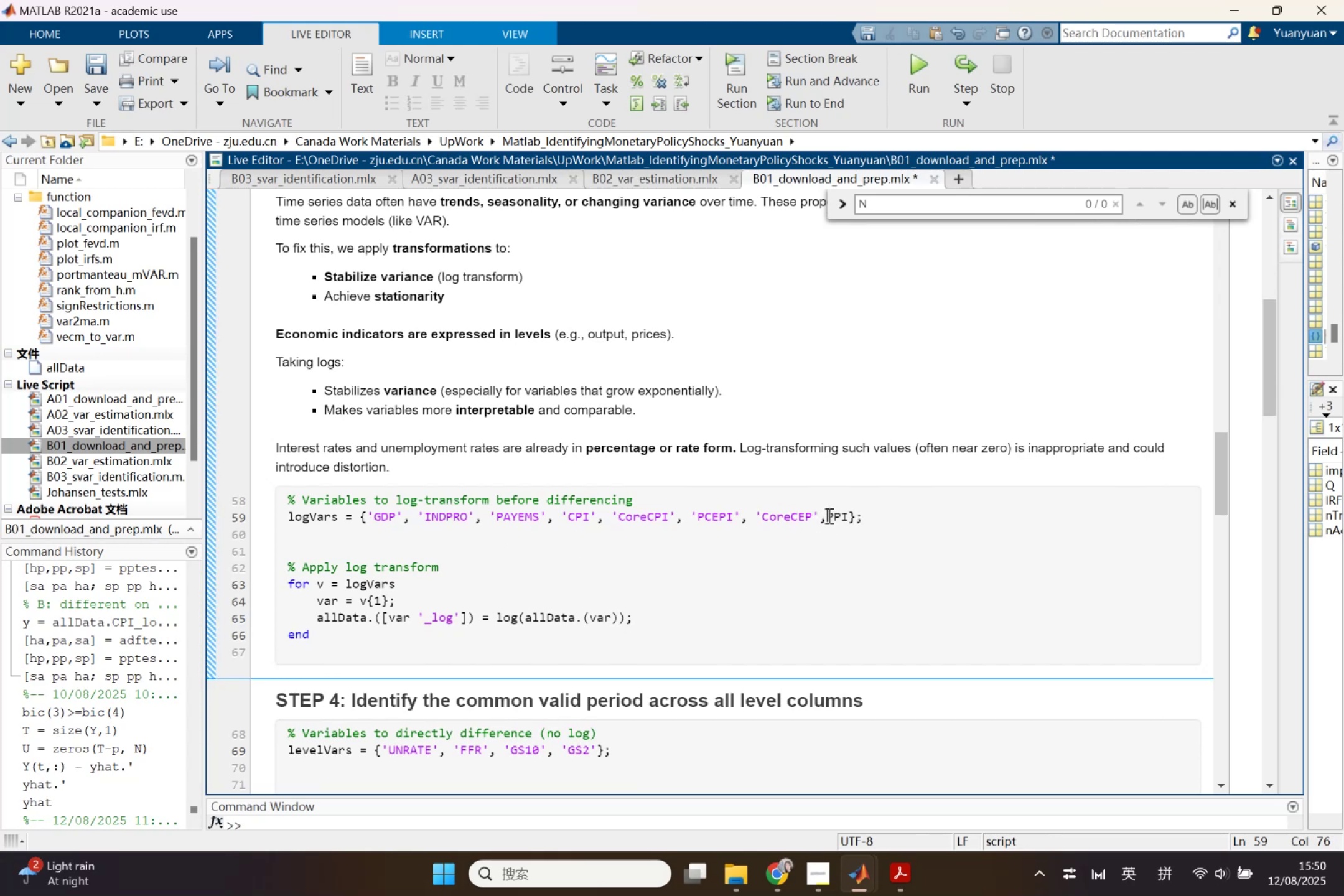 
key(Quote)
 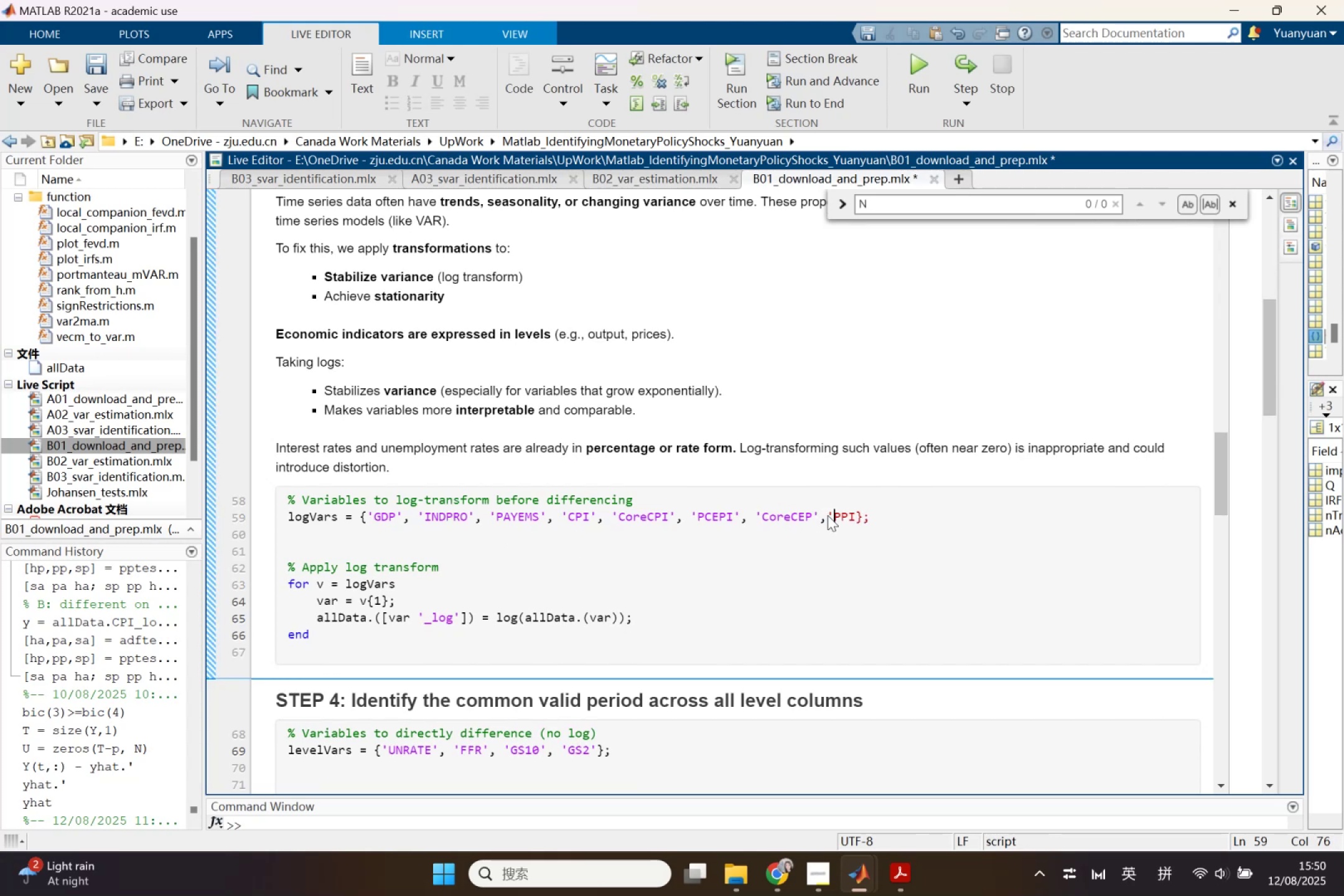 
key(ArrowRight)
 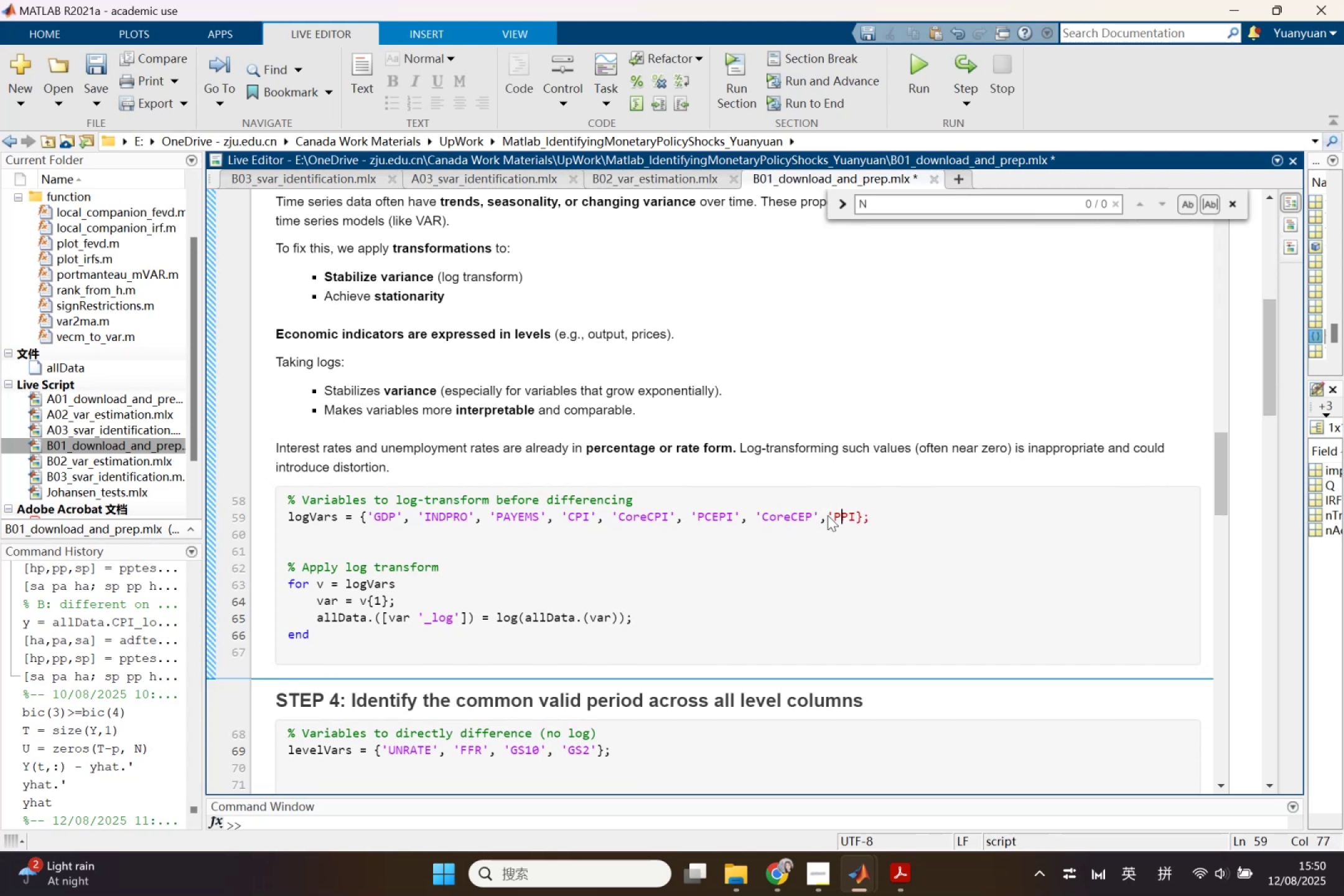 
key(ArrowRight)
 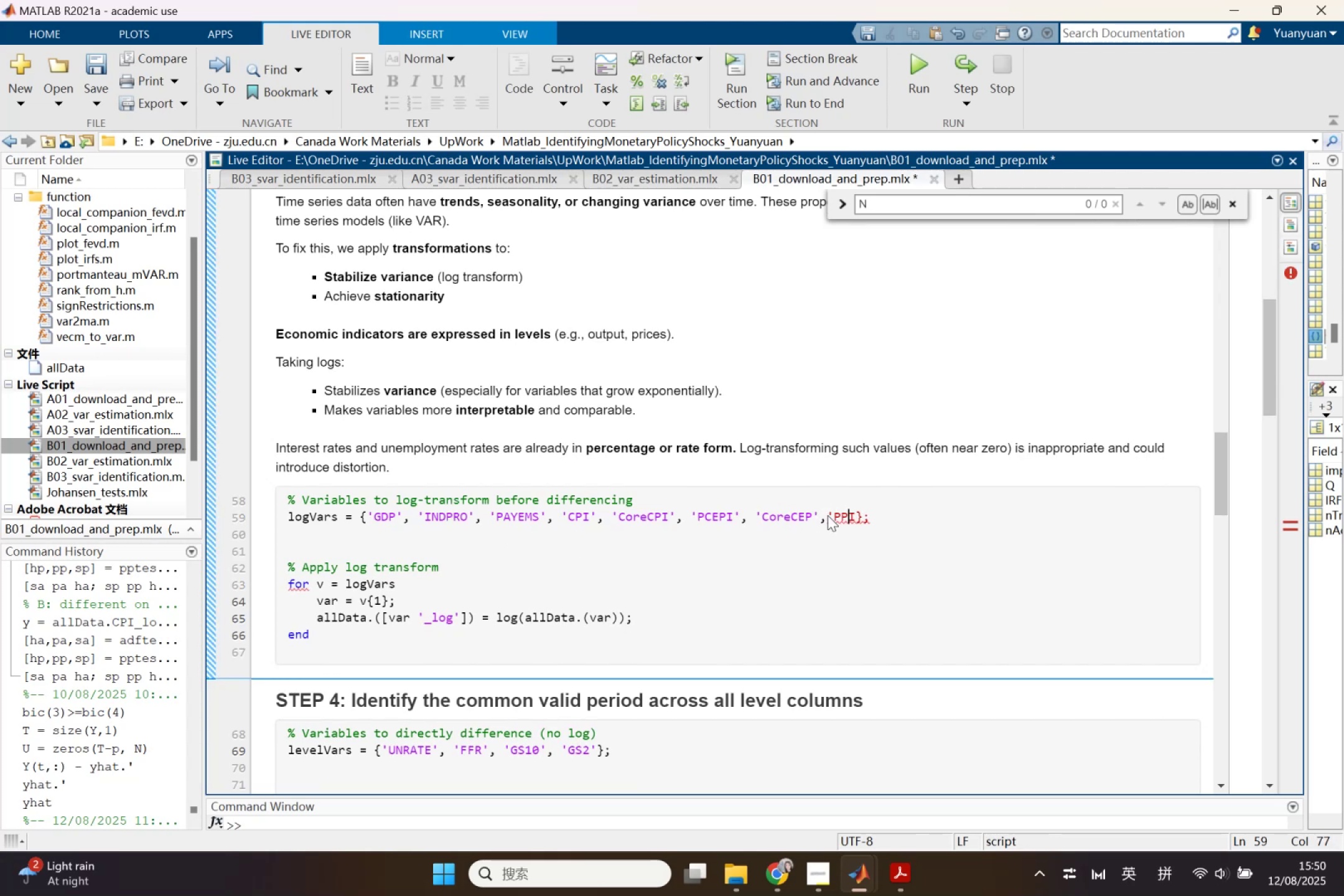 
key(ArrowRight)
 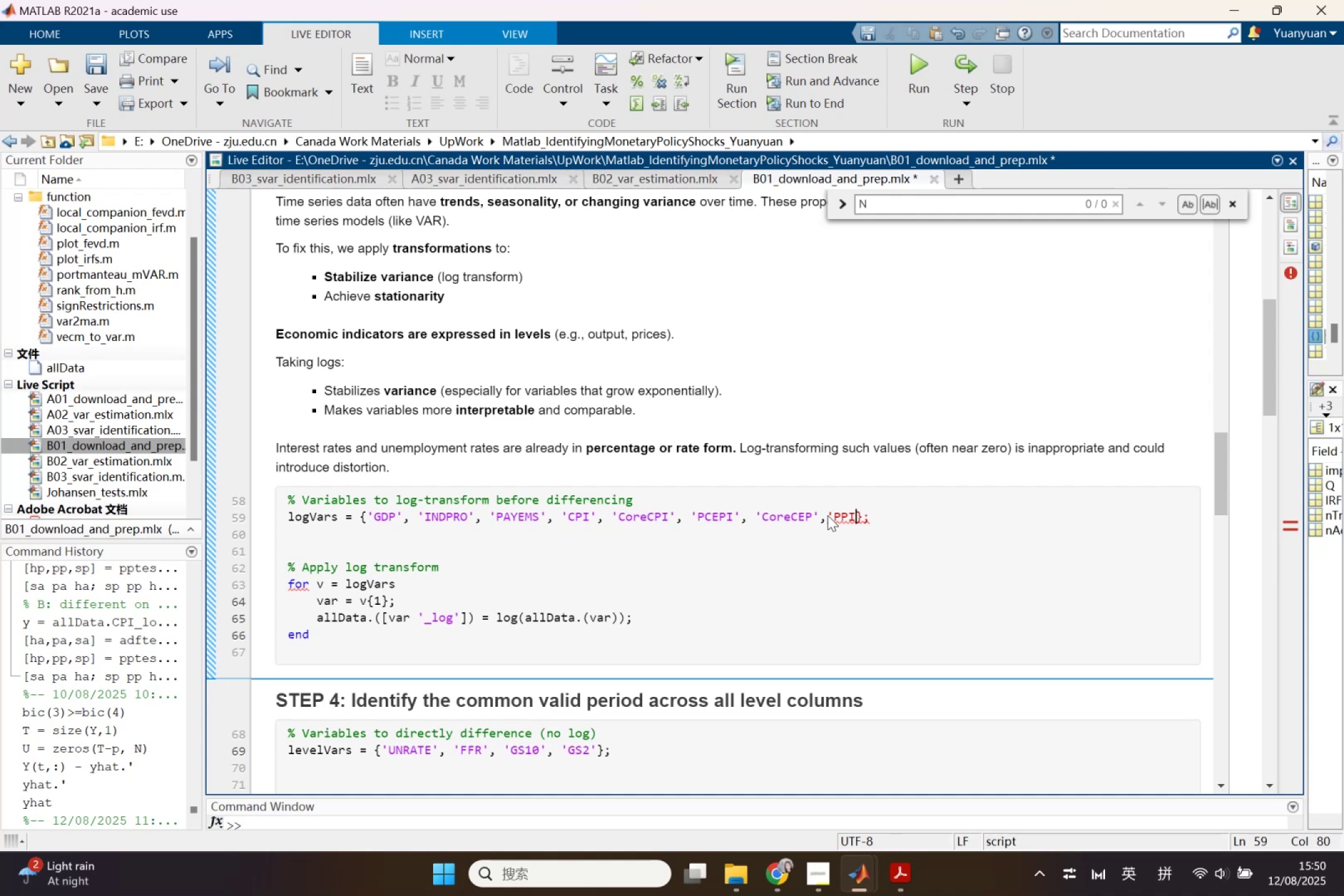 
key(Quote)
 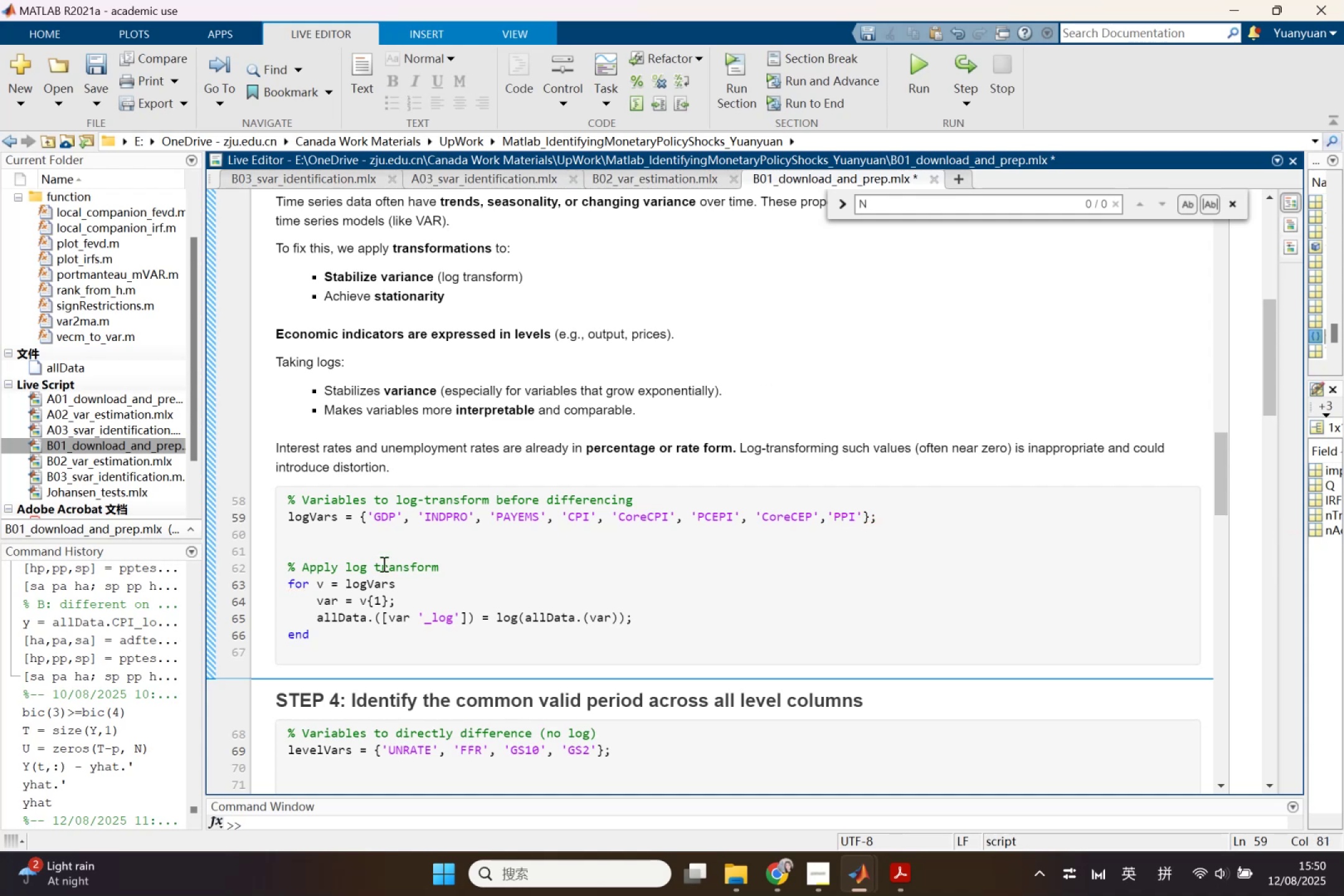 
scroll: coordinate [526, 574], scroll_direction: up, amount: 1.0
 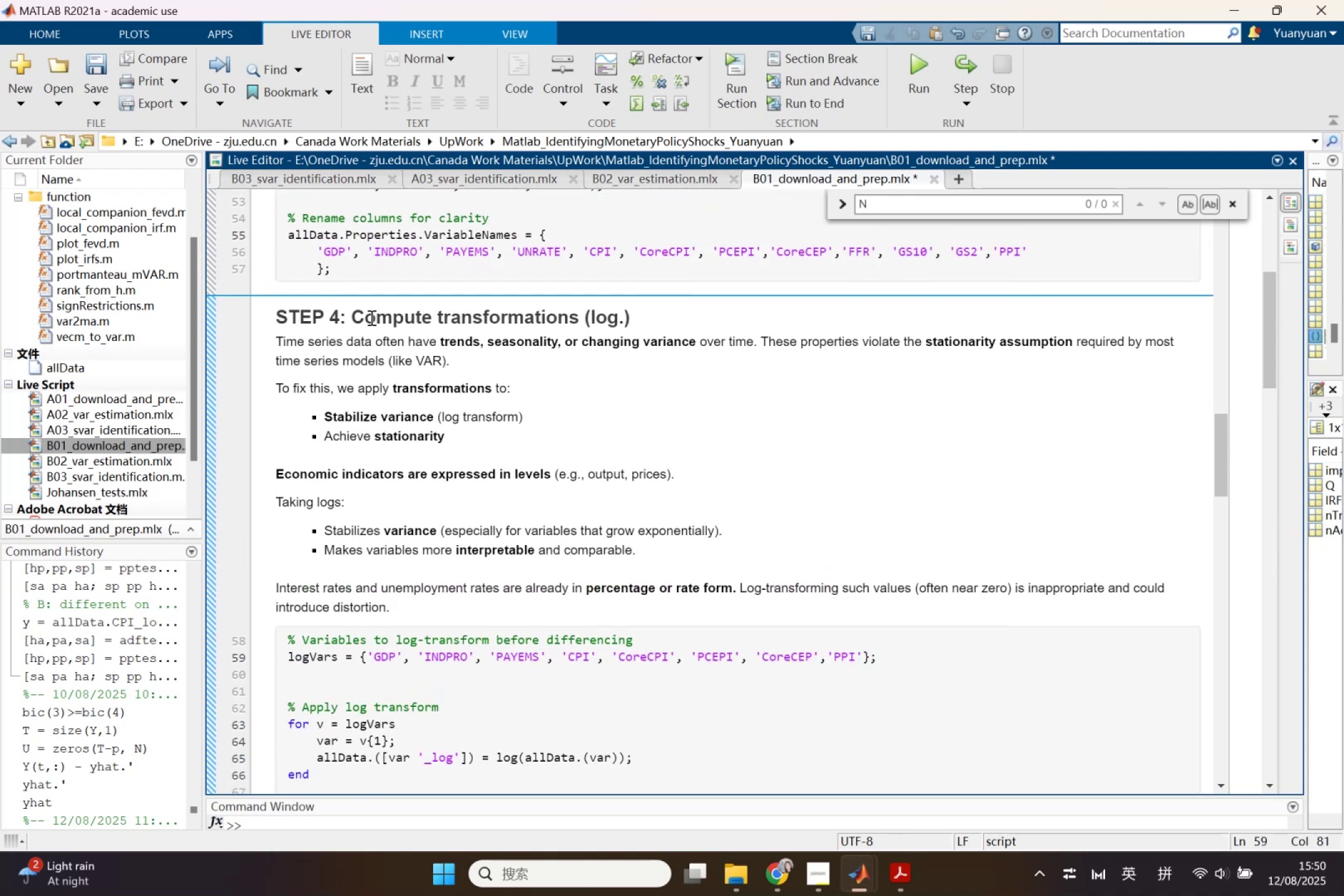 
left_click_drag(start_coordinate=[353, 314], to_coordinate=[658, 309])
 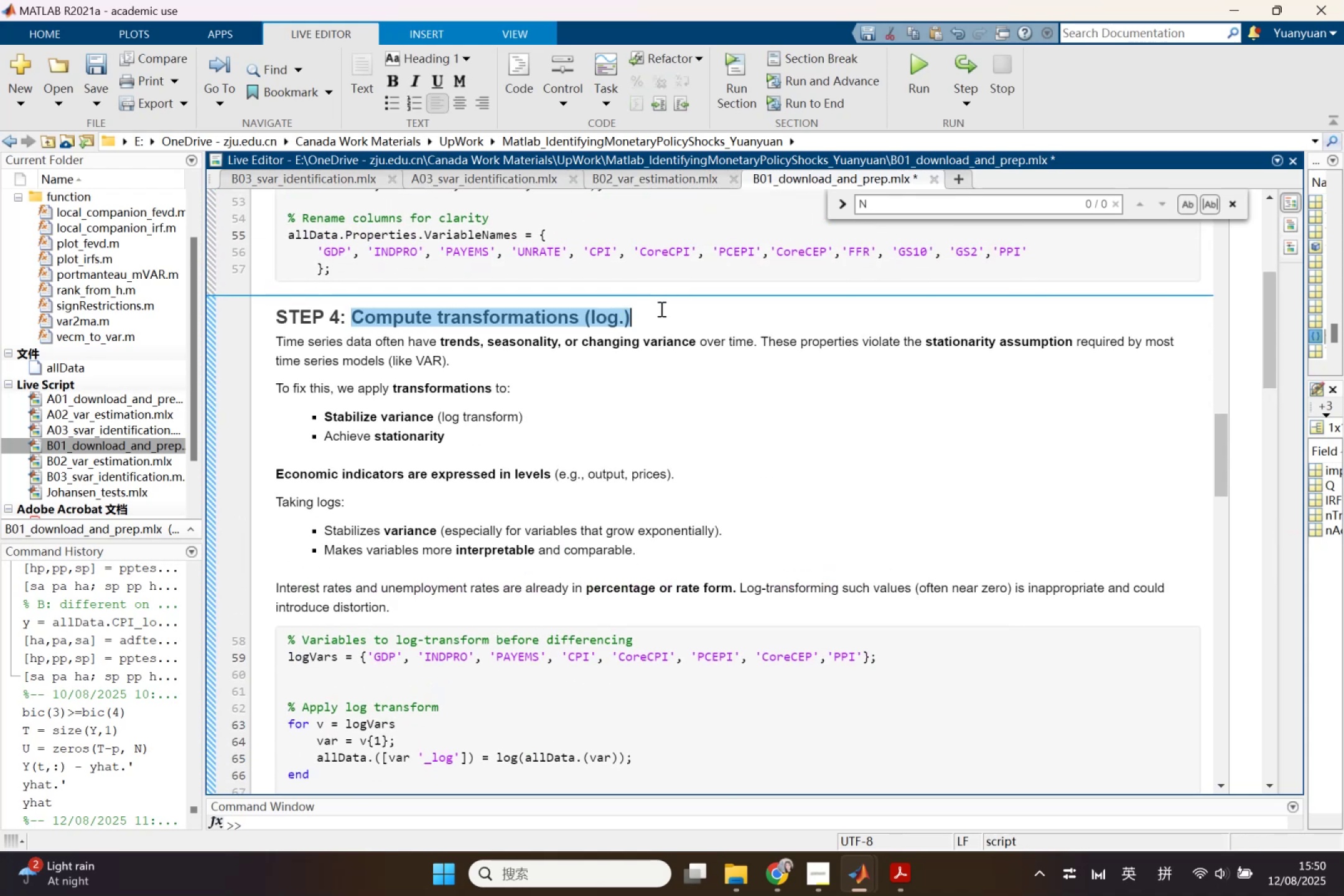 
key(Control+ControlLeft)
 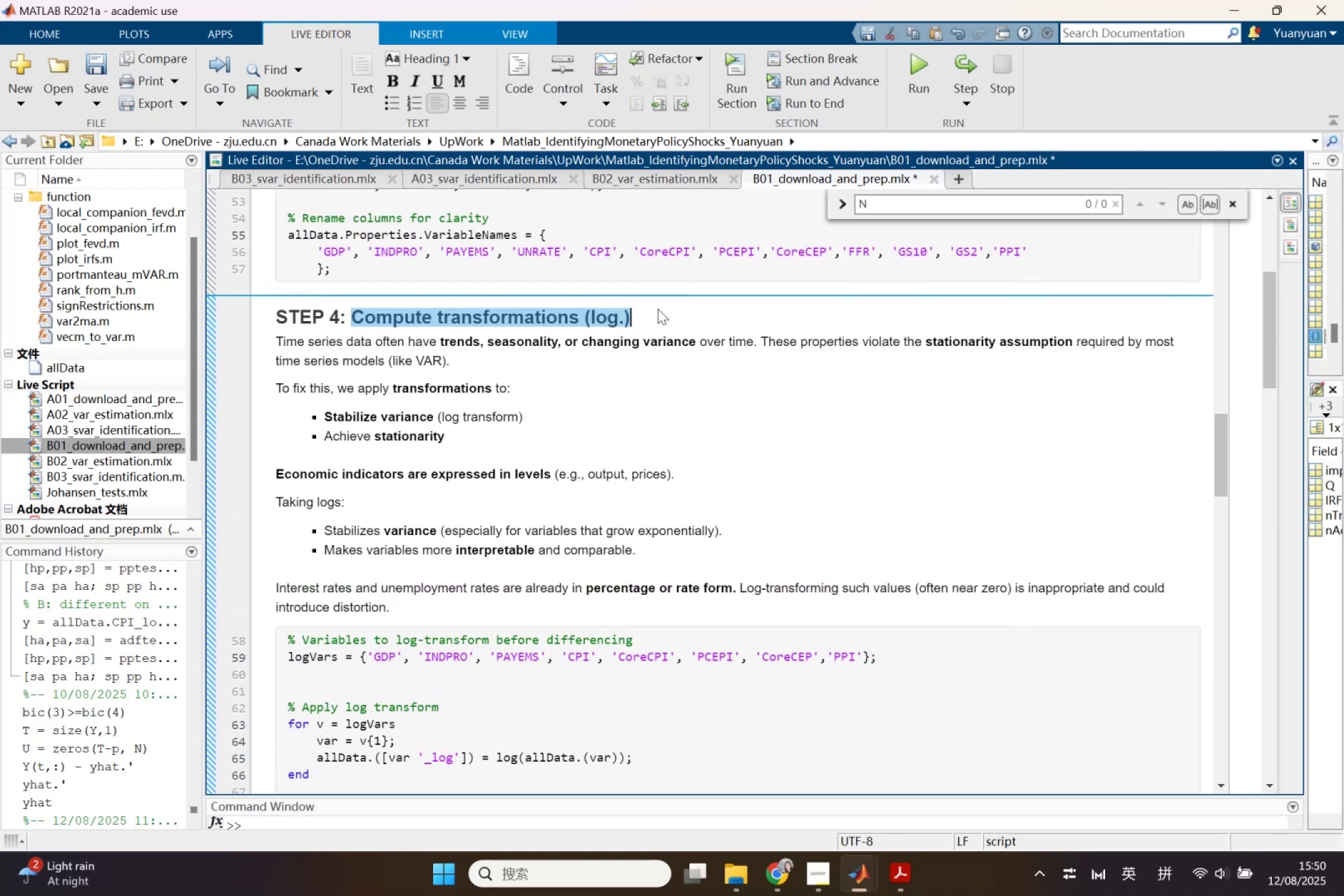 
key(Control+C)
 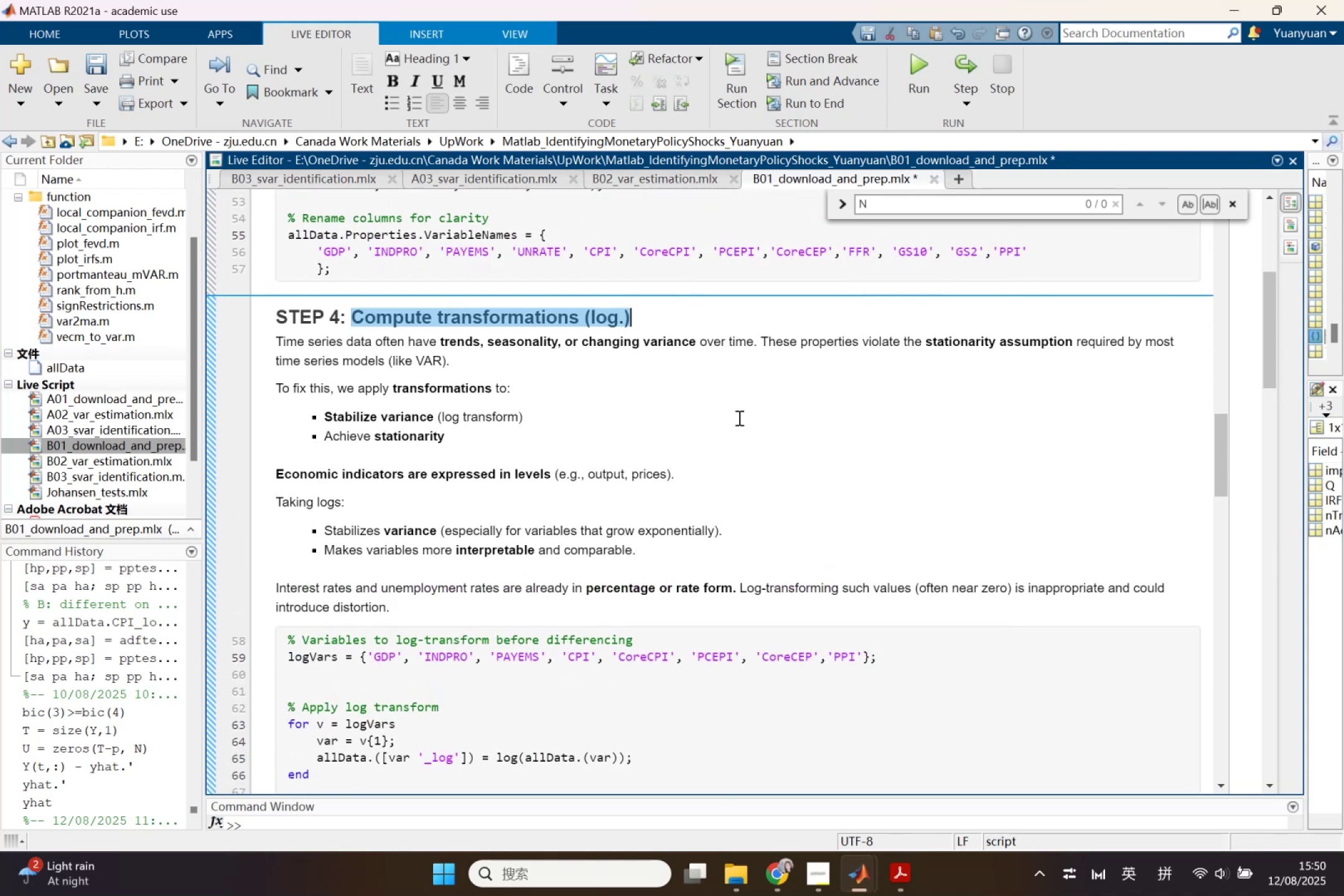 
left_click([572, 706])
 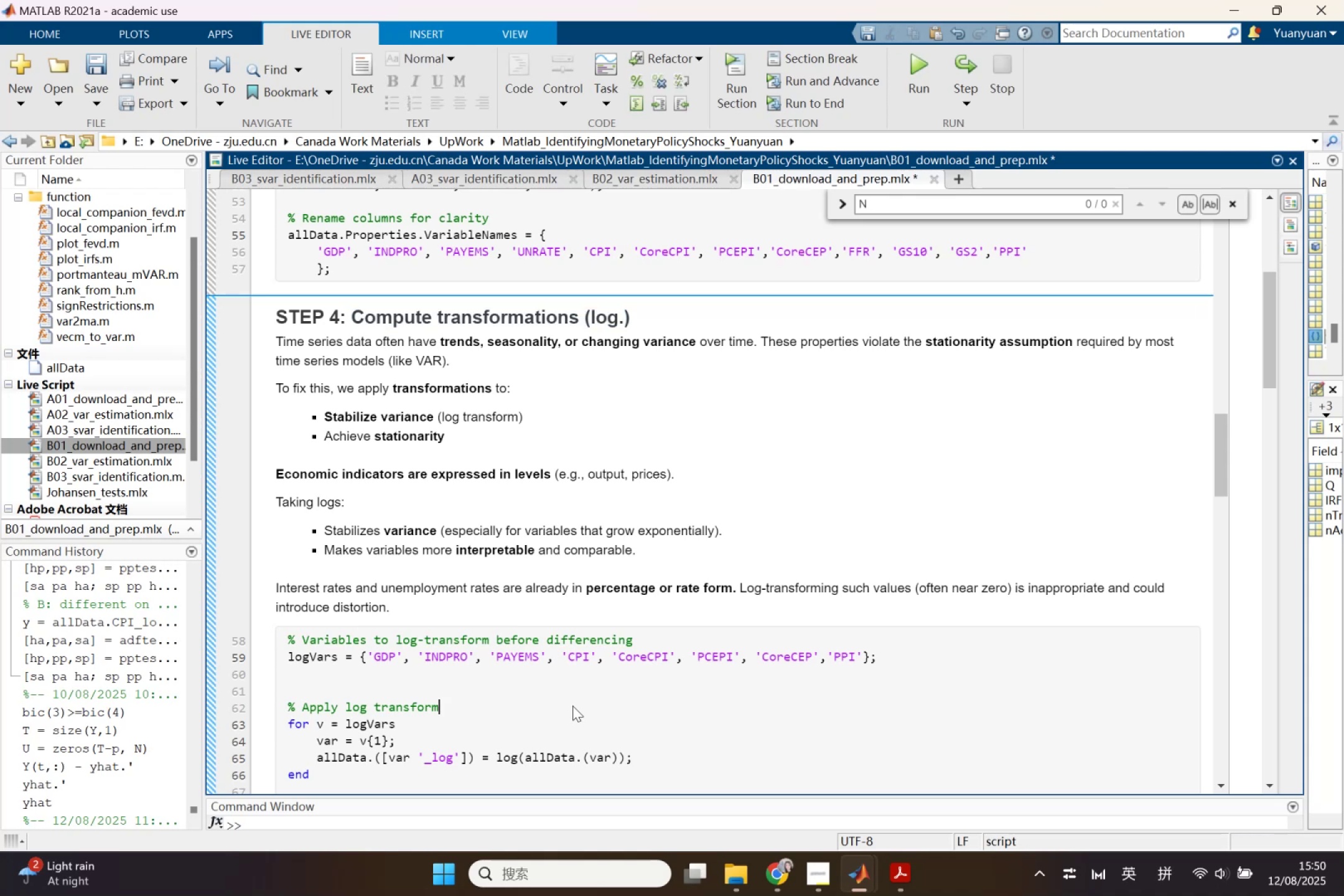 
scroll: coordinate [617, 684], scroll_direction: down, amount: 6.0
 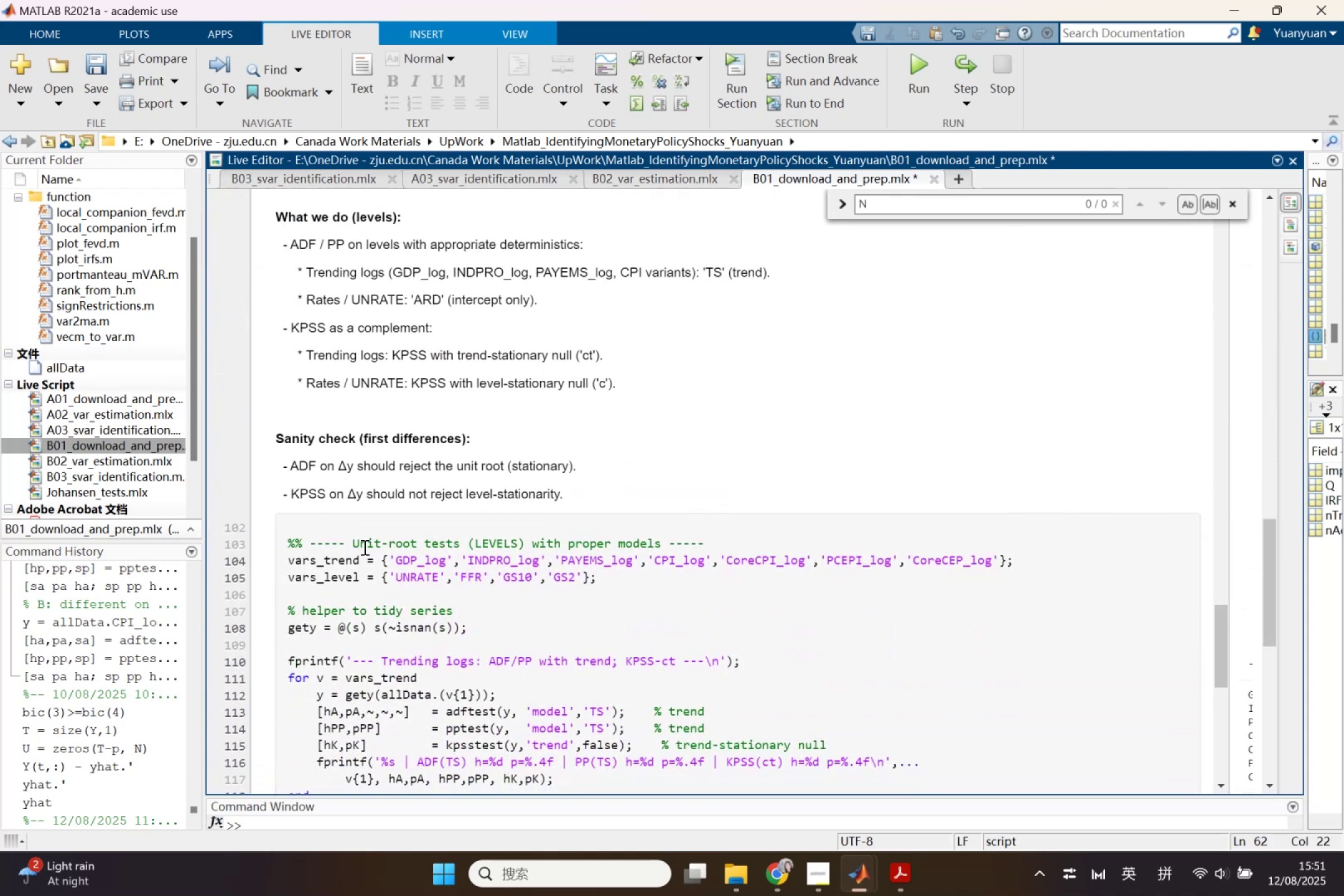 
left_click_drag(start_coordinate=[396, 562], to_coordinate=[442, 562])
 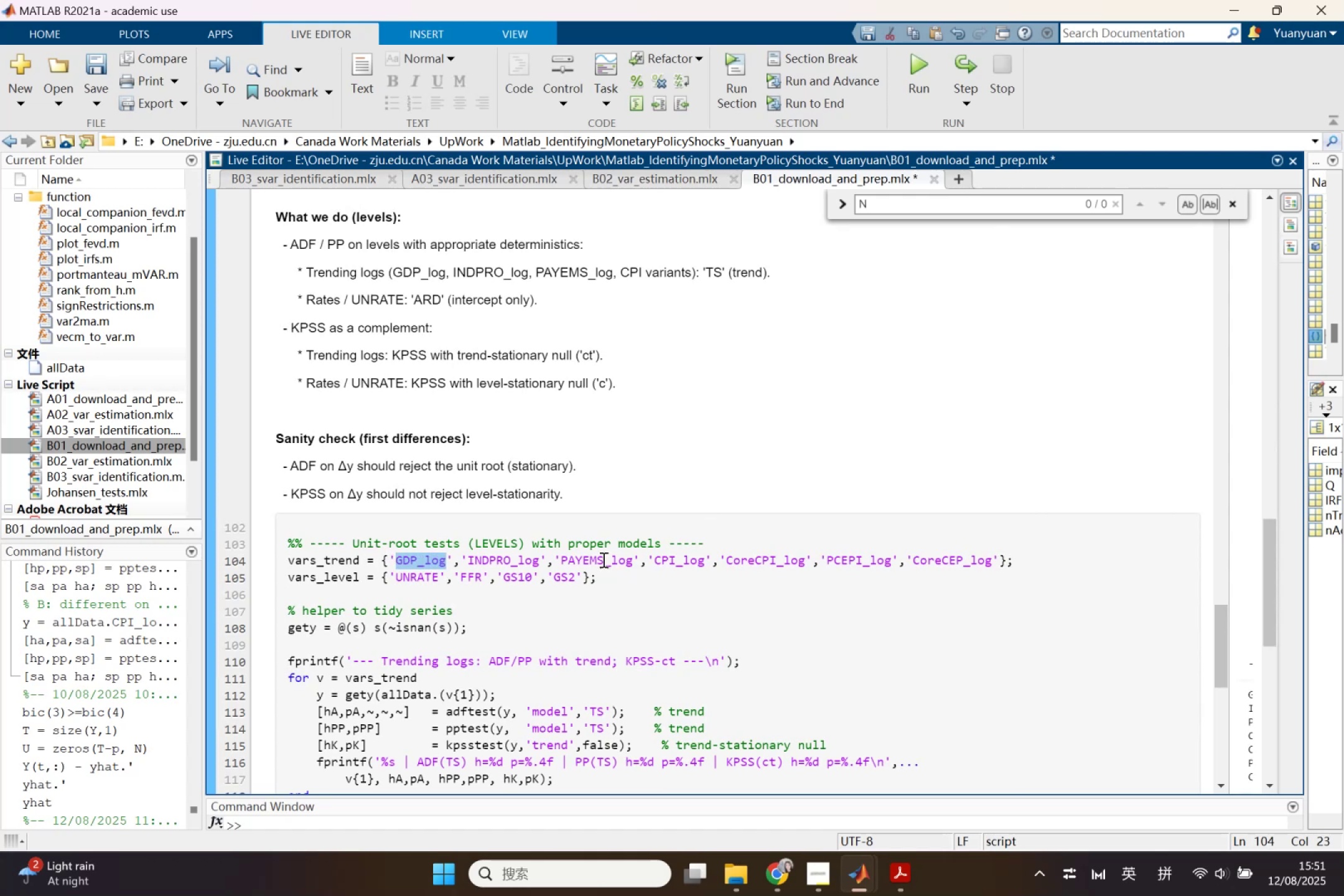 
key(Control+C)
 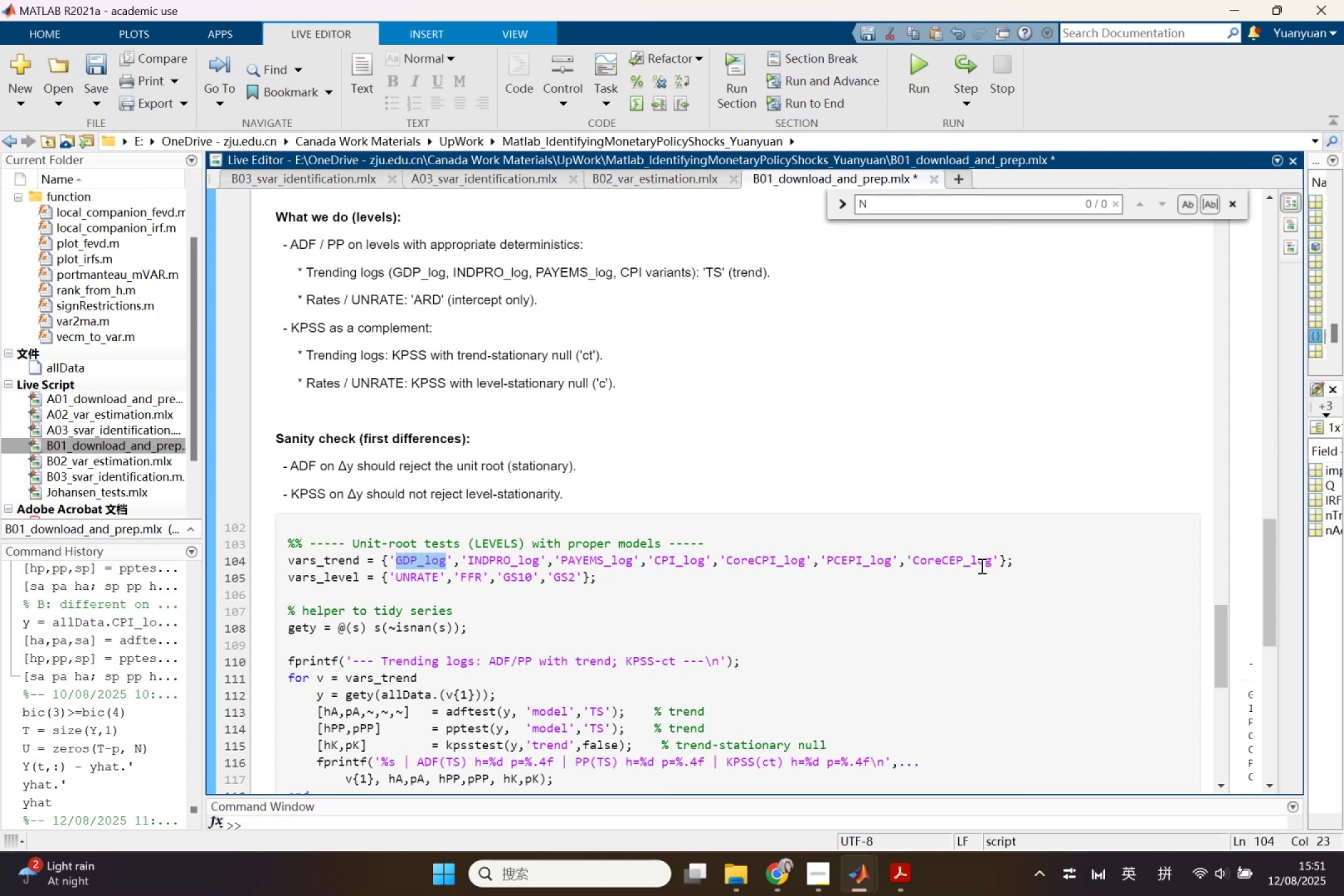 
left_click([997, 567])
 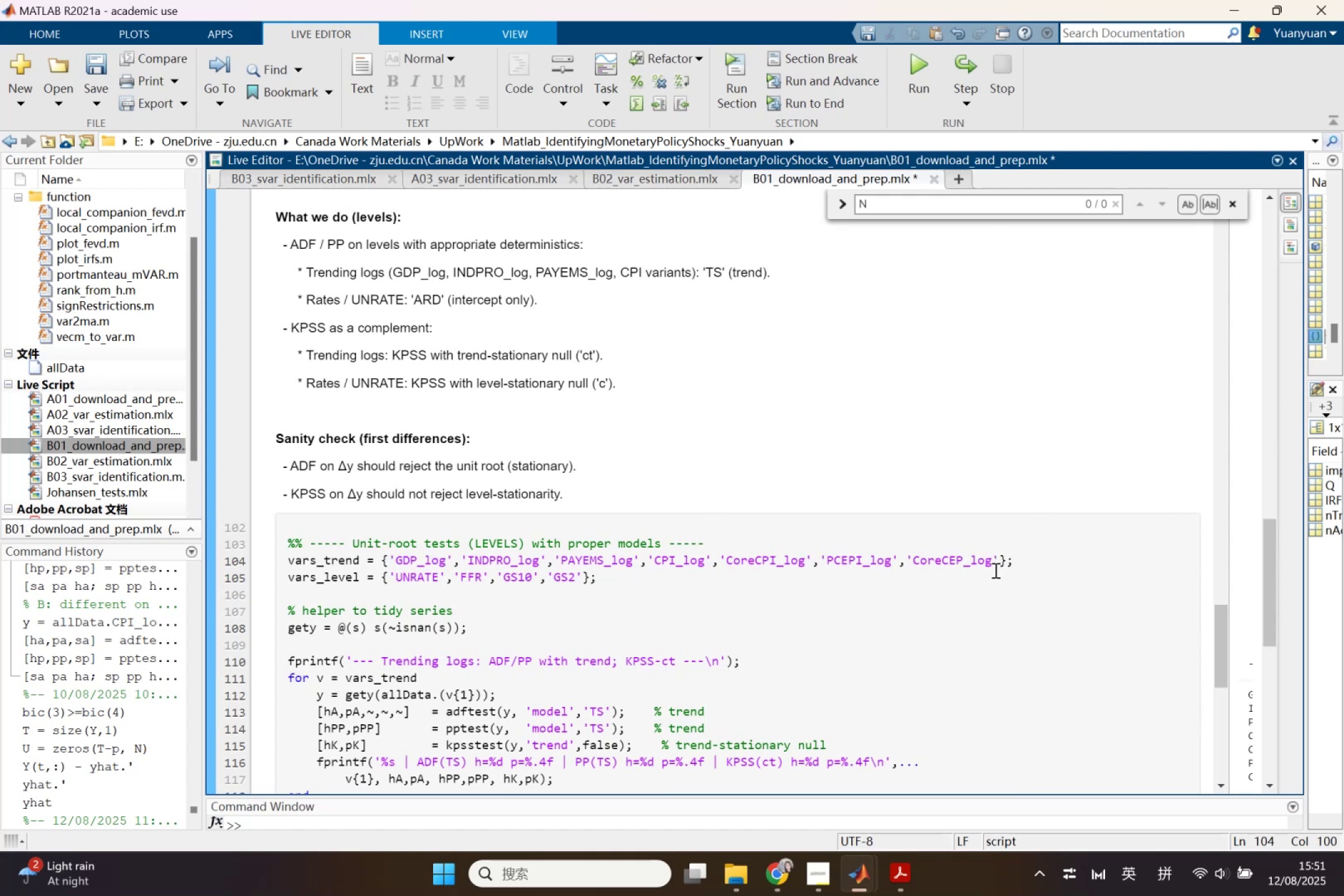 
key(Comma)
 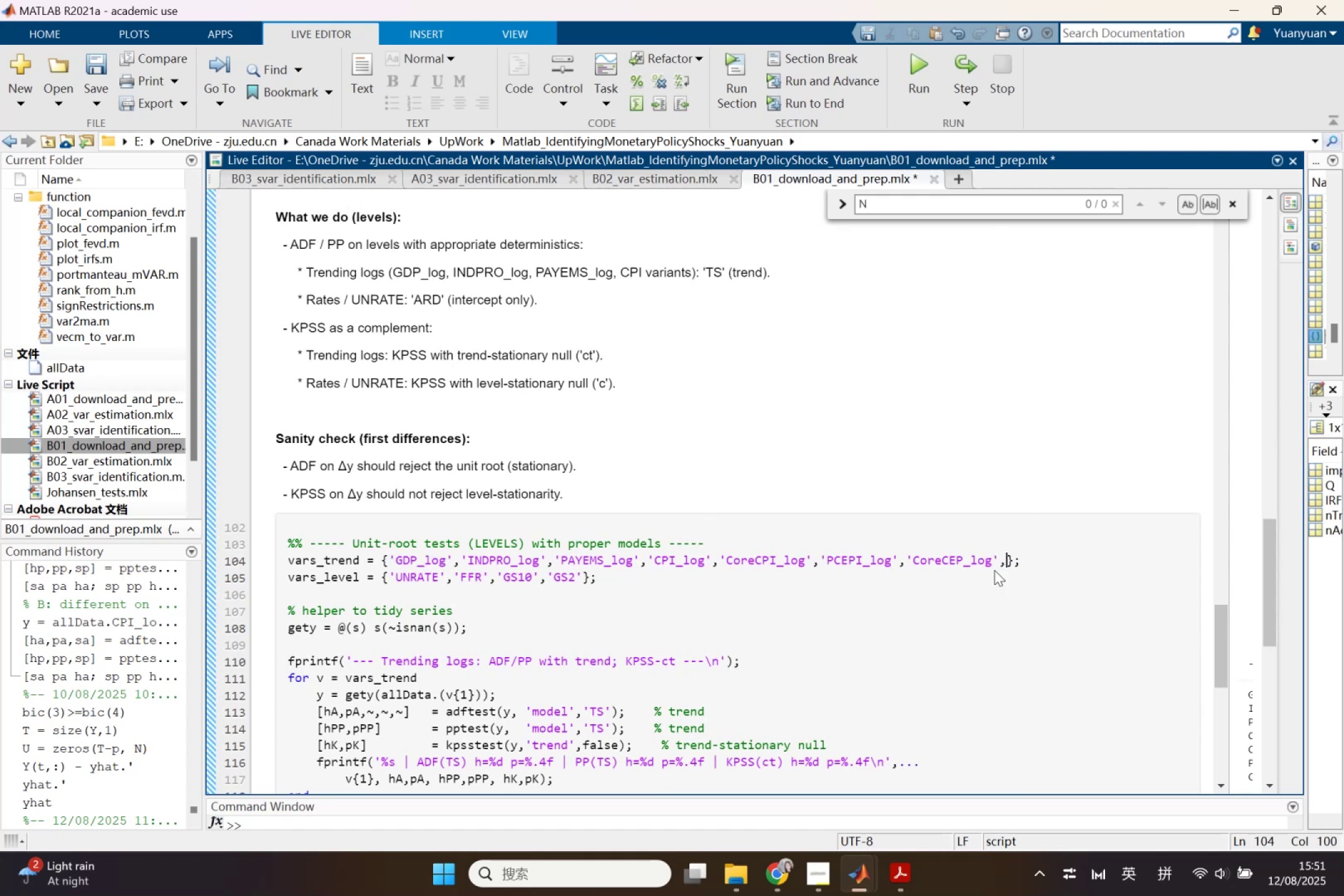 
key(Quote)
 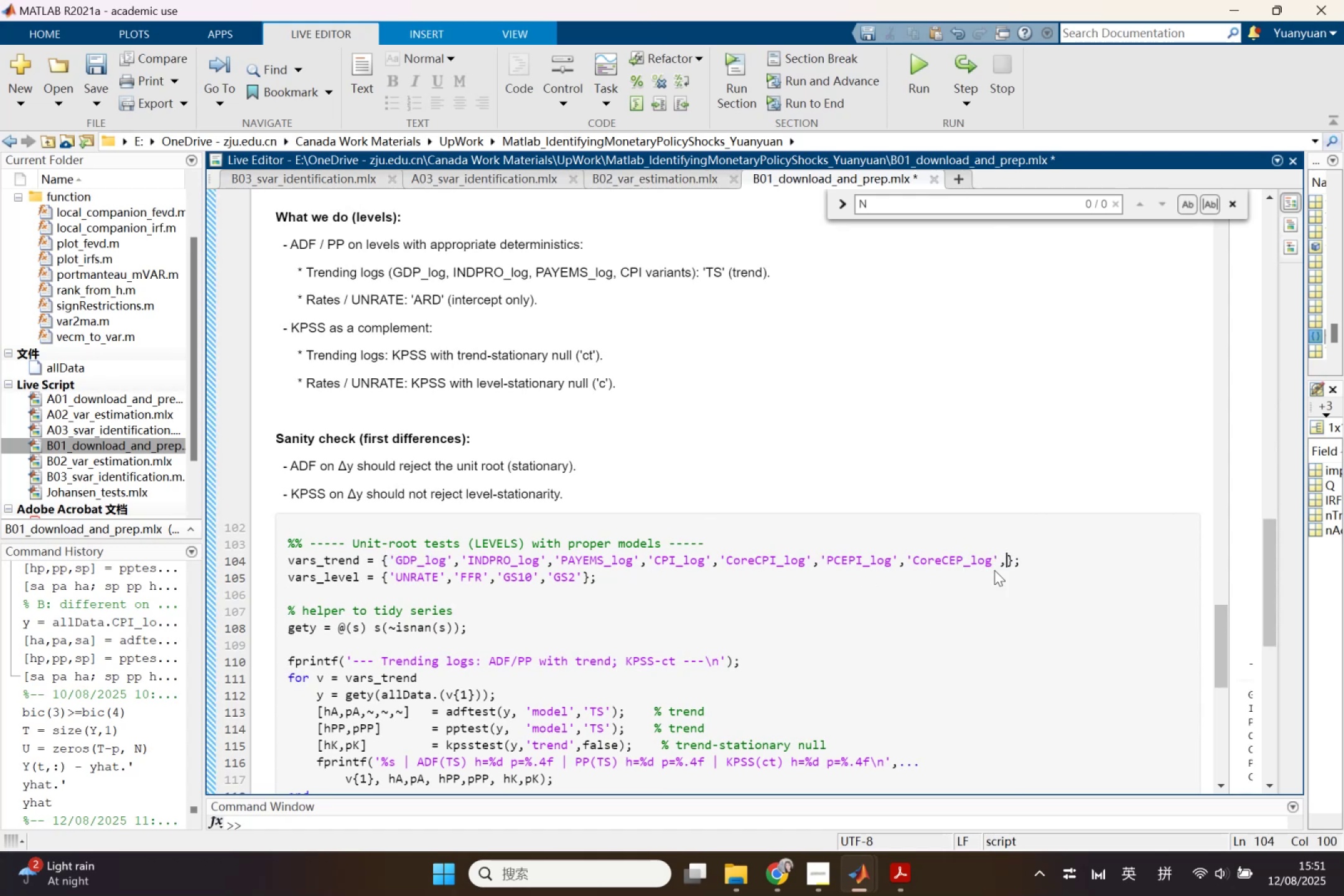 
key(Quote)
 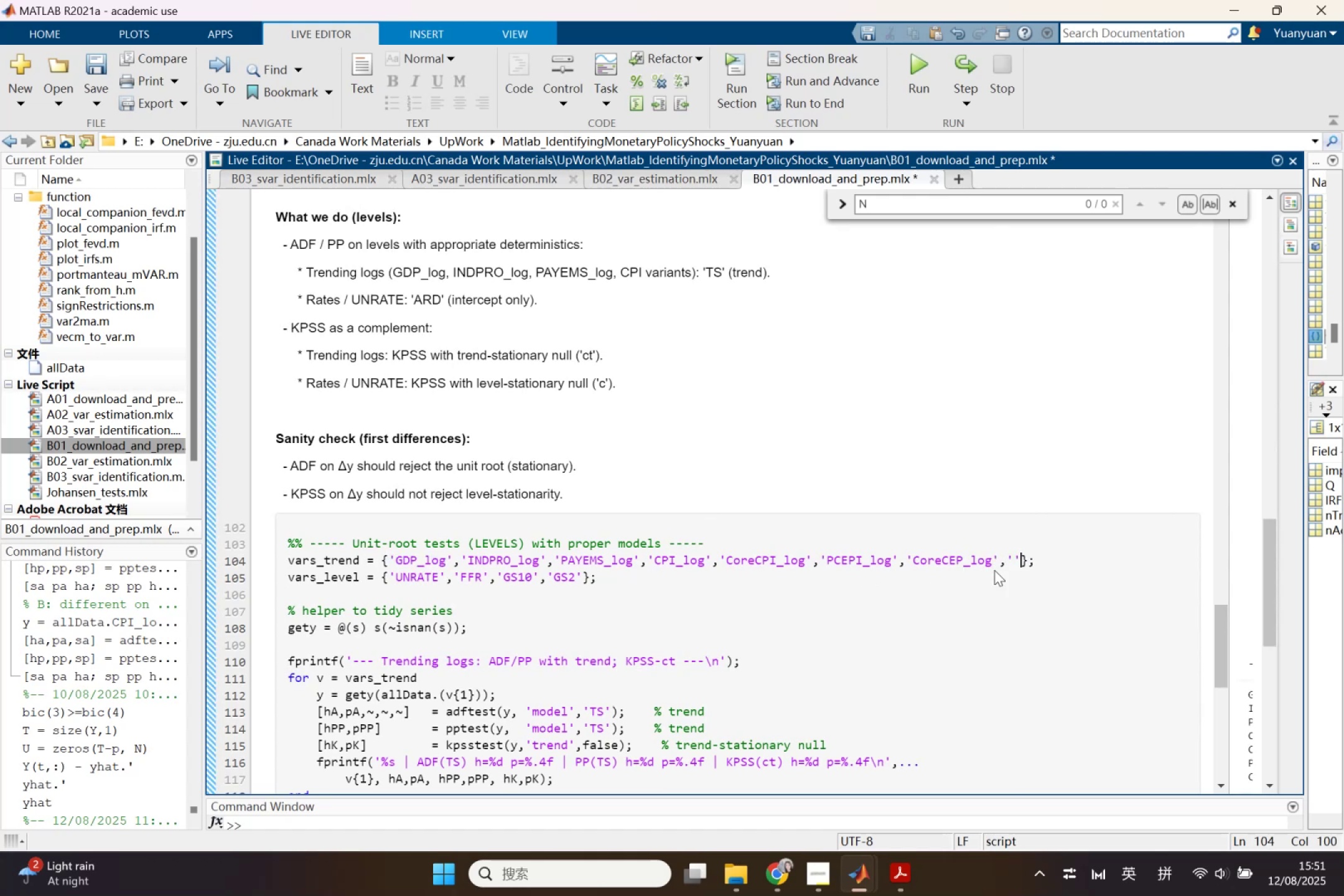 
key(ArrowLeft)
 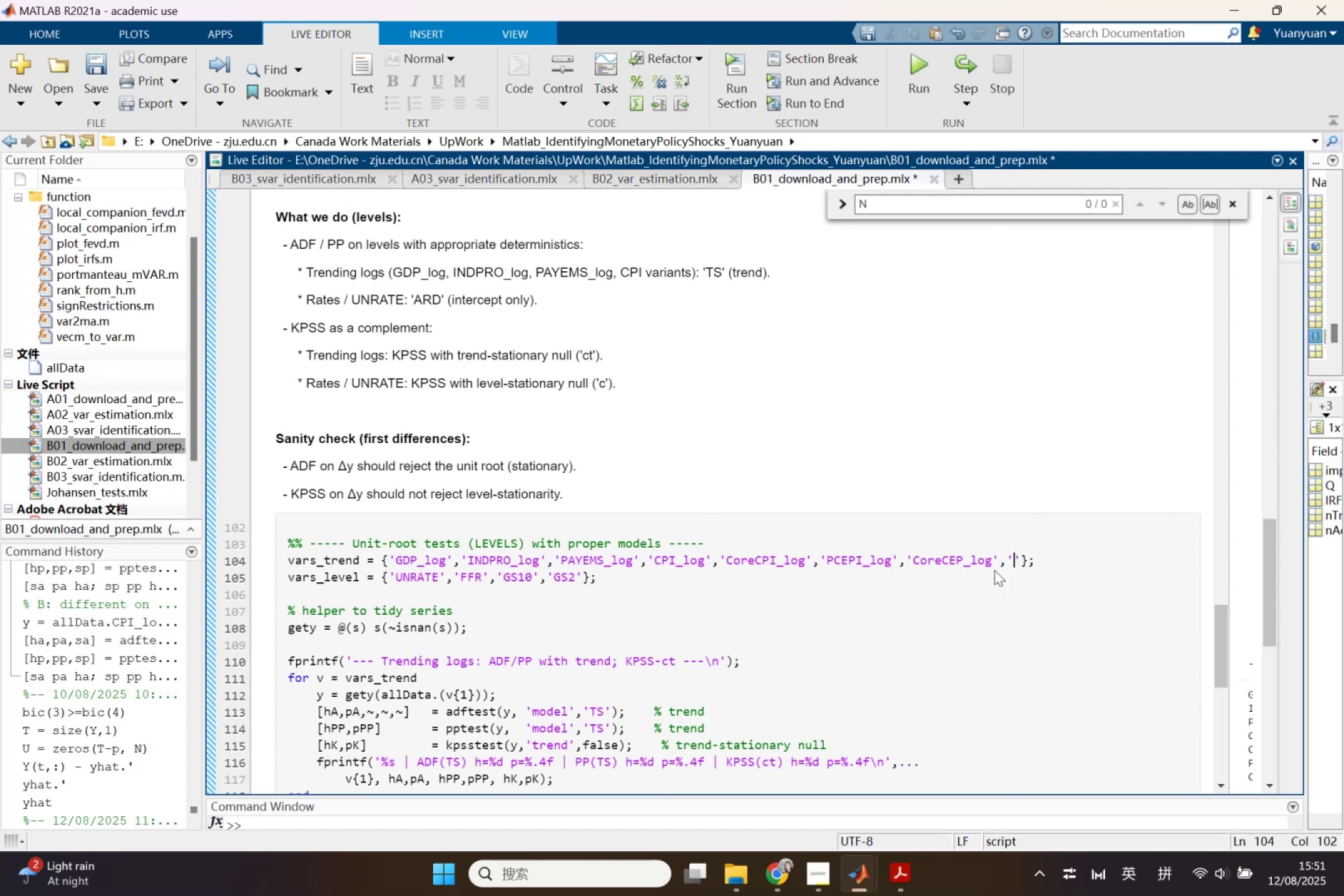 
type(PPI_log)
 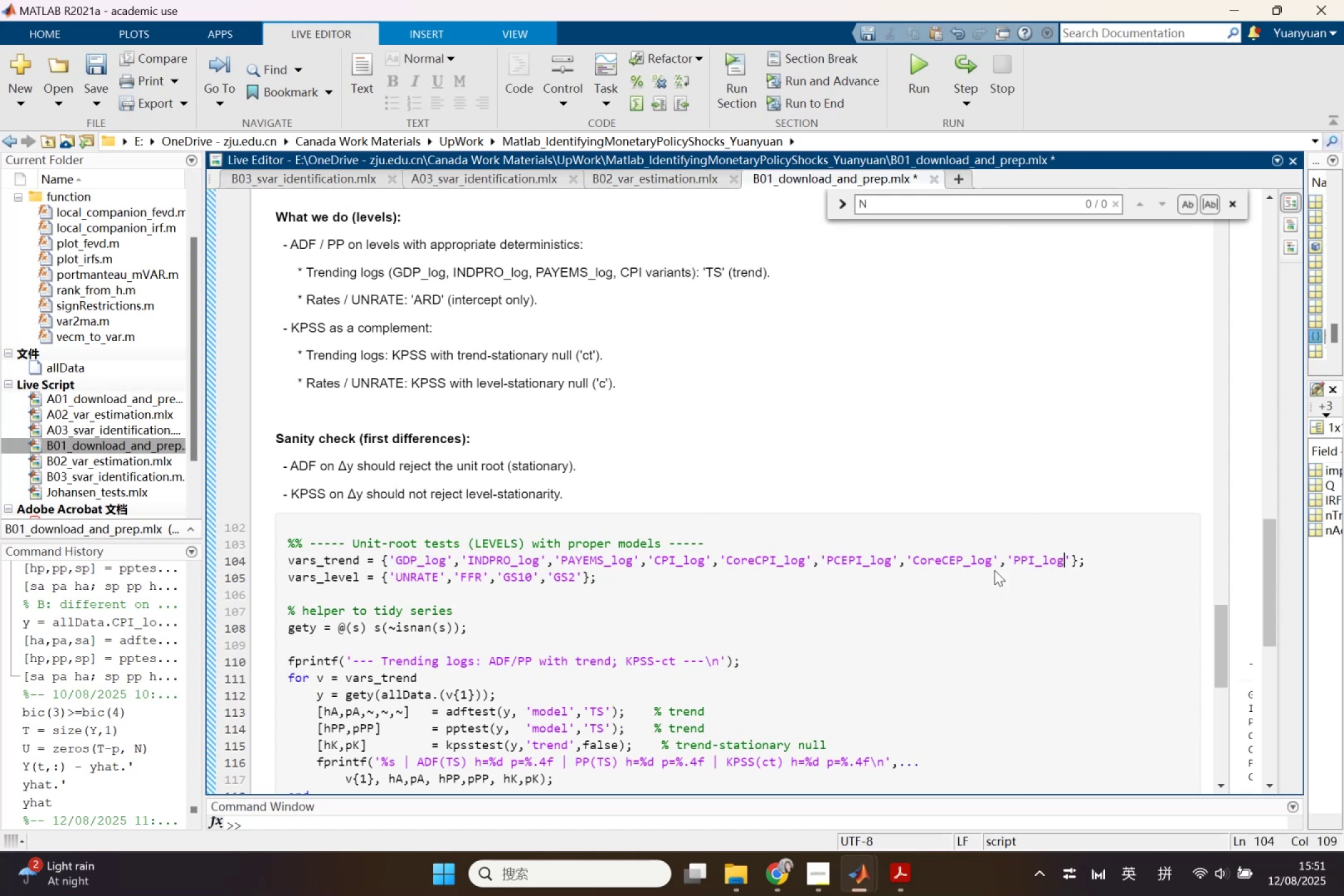 
left_click([972, 624])
 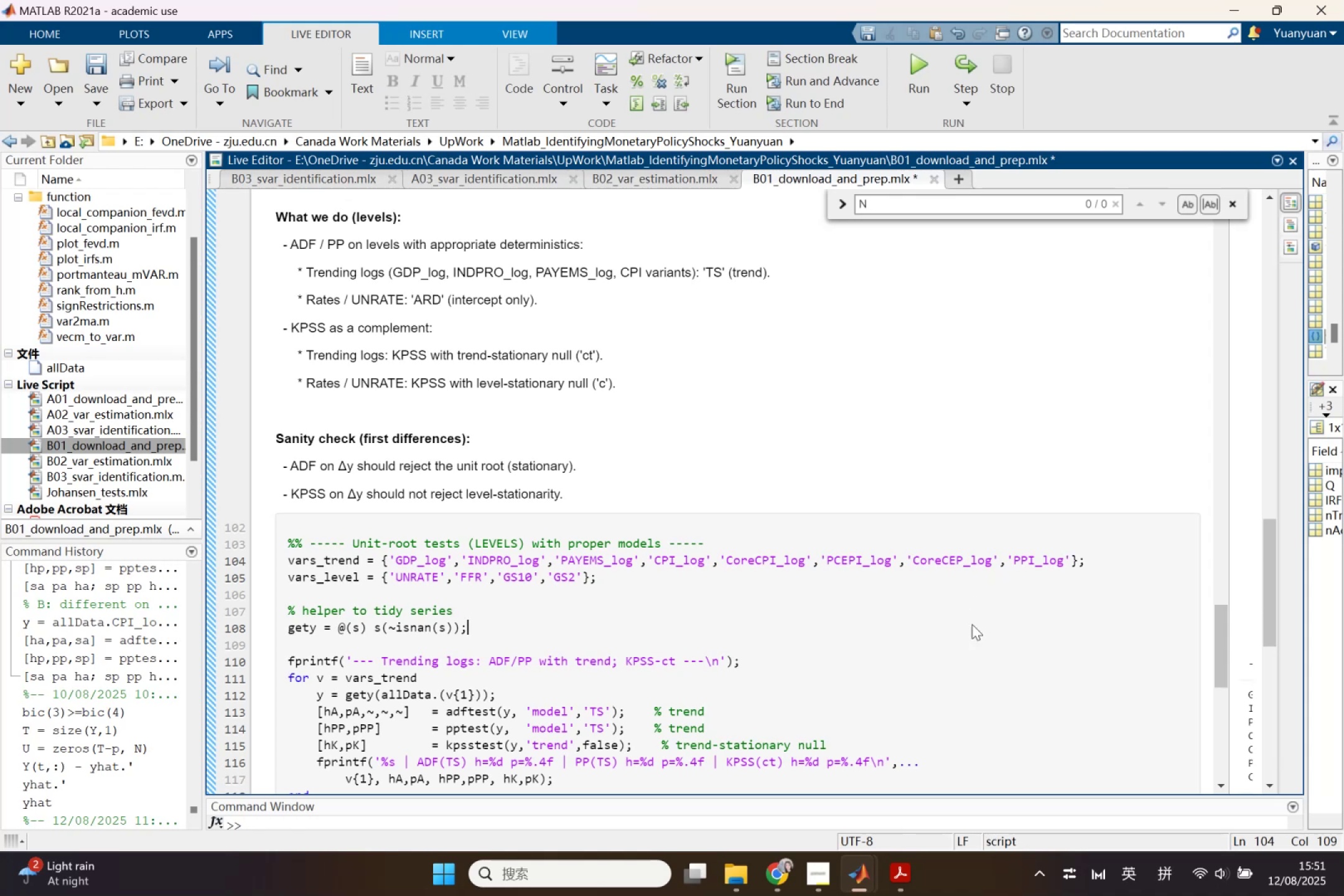 
scroll: coordinate [972, 624], scroll_direction: down, amount: 6.0
 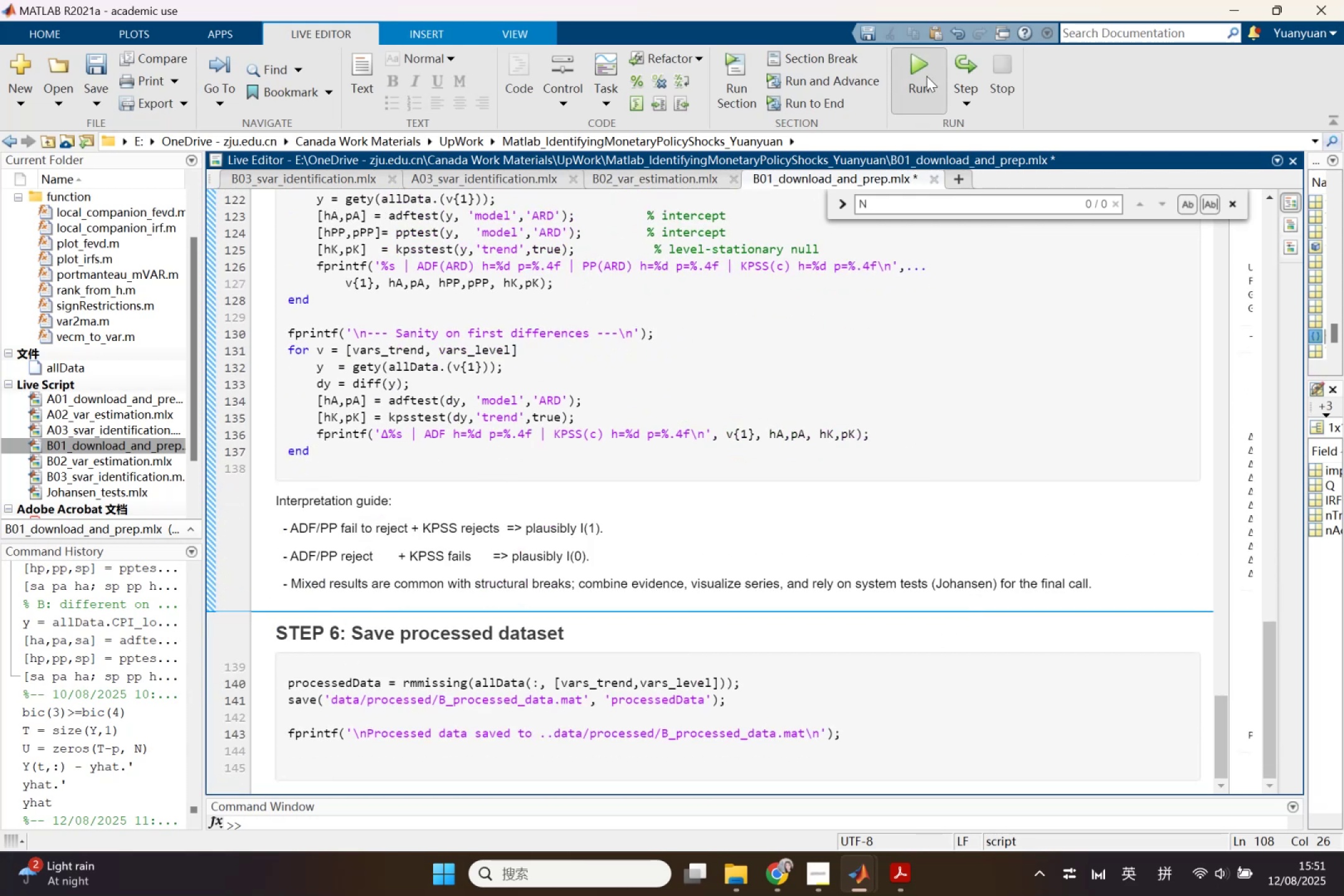 
left_click_drag(start_coordinate=[1229, 368], to_coordinate=[493, 309])
 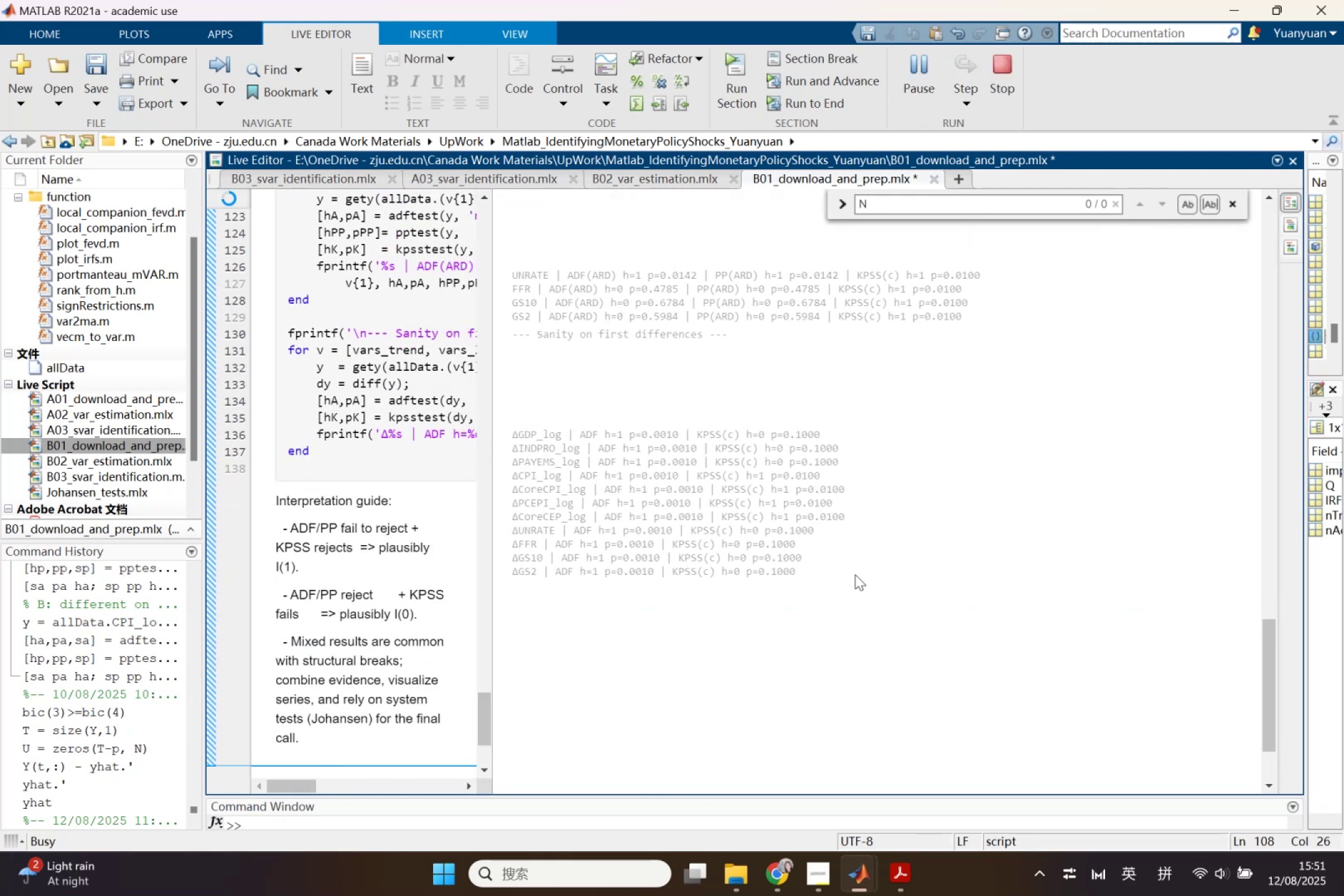 
scroll: coordinate [879, 630], scroll_direction: up, amount: 26.0
 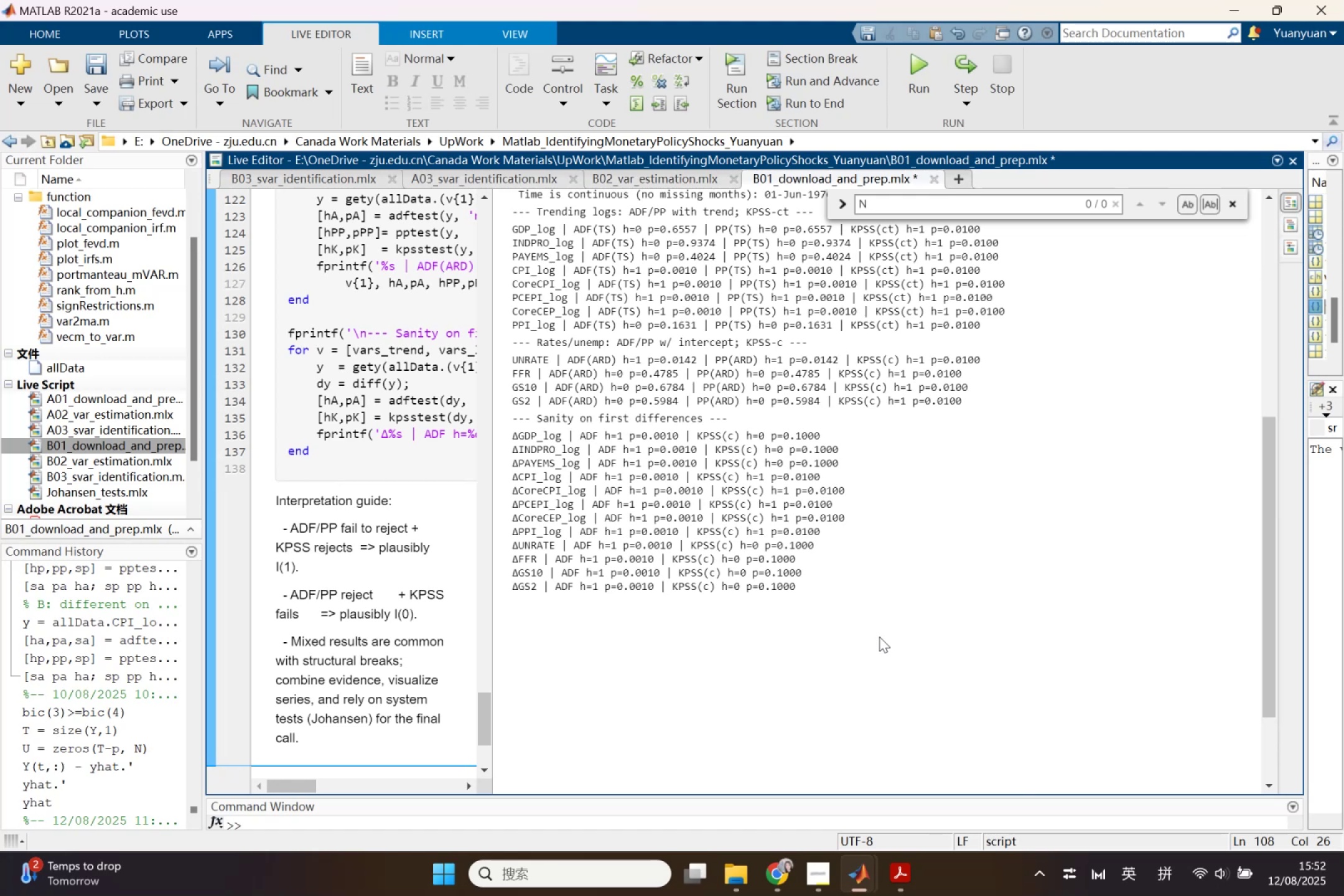 
wait(30.44)
 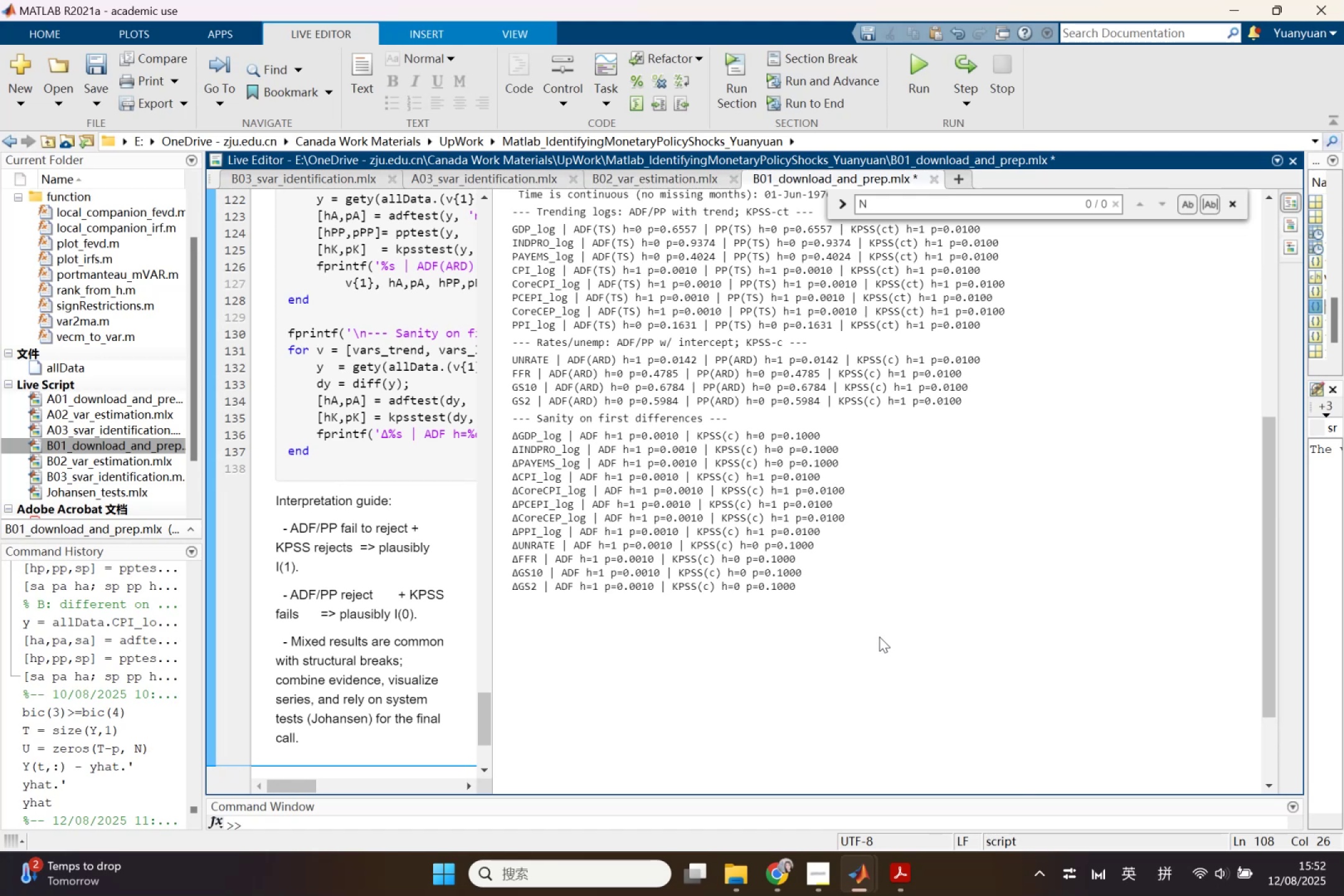 
scroll: coordinate [879, 637], scroll_direction: up, amount: 1.0
 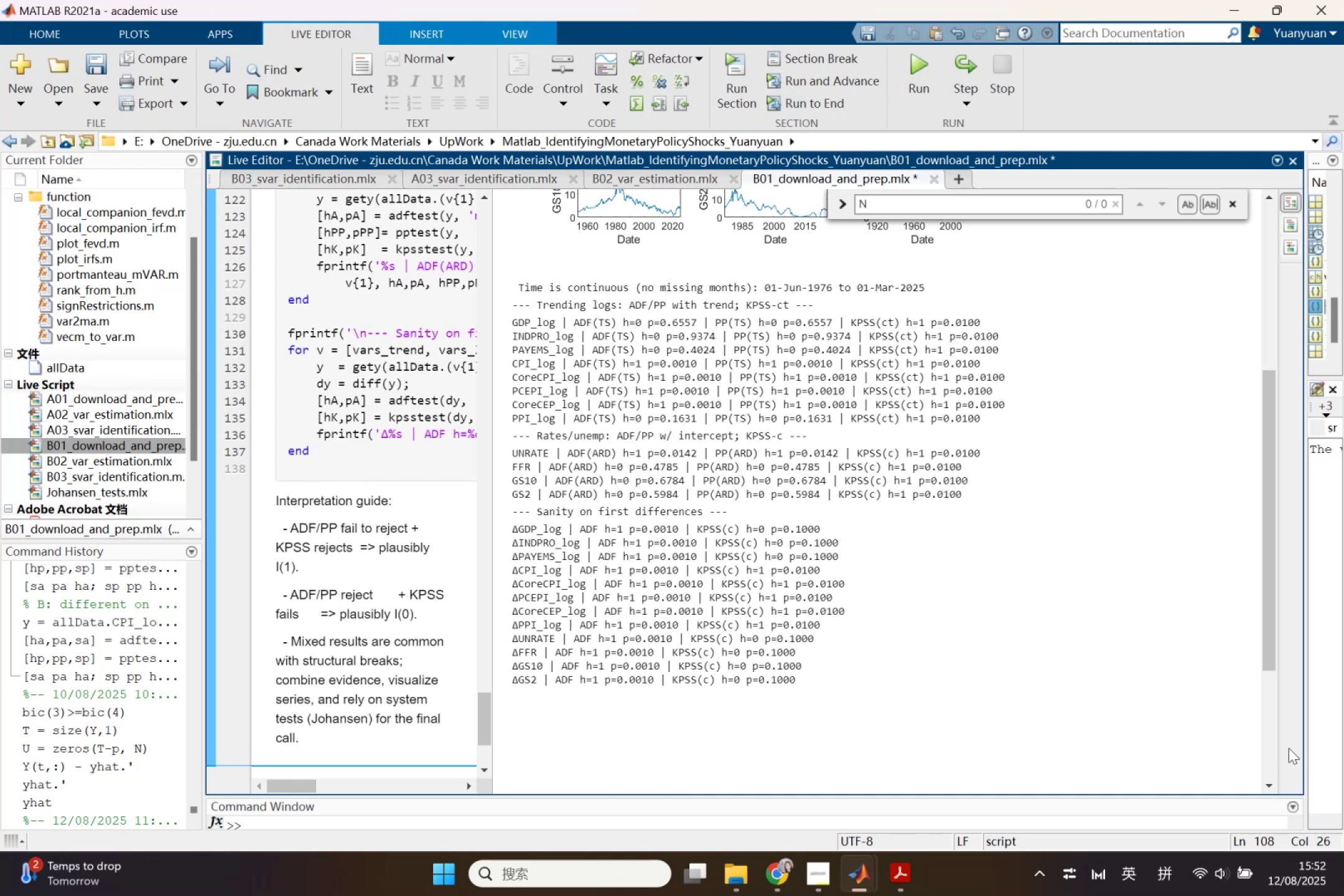 
wait(18.91)
 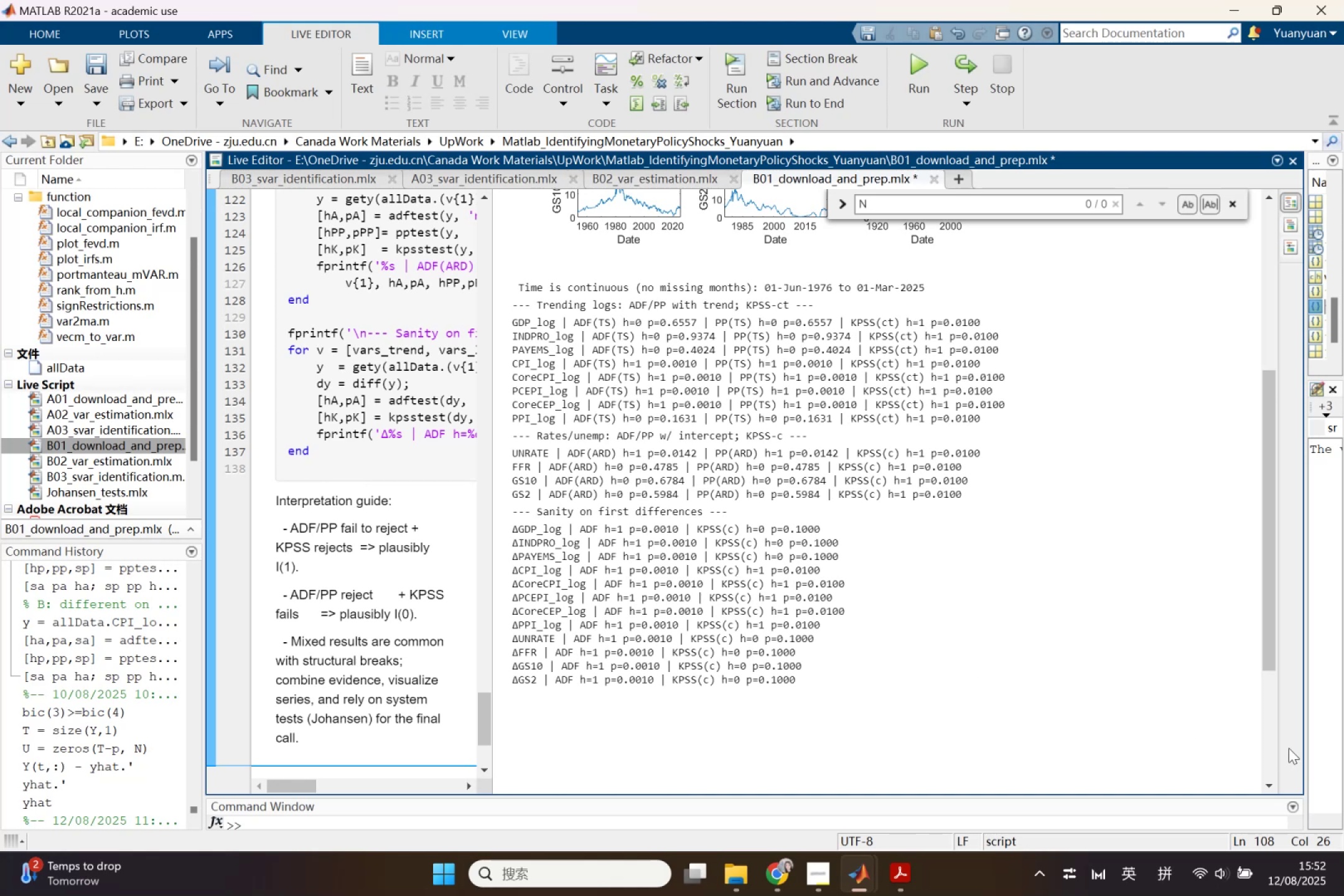 
scroll: coordinate [719, 452], scroll_direction: up, amount: 1.0
 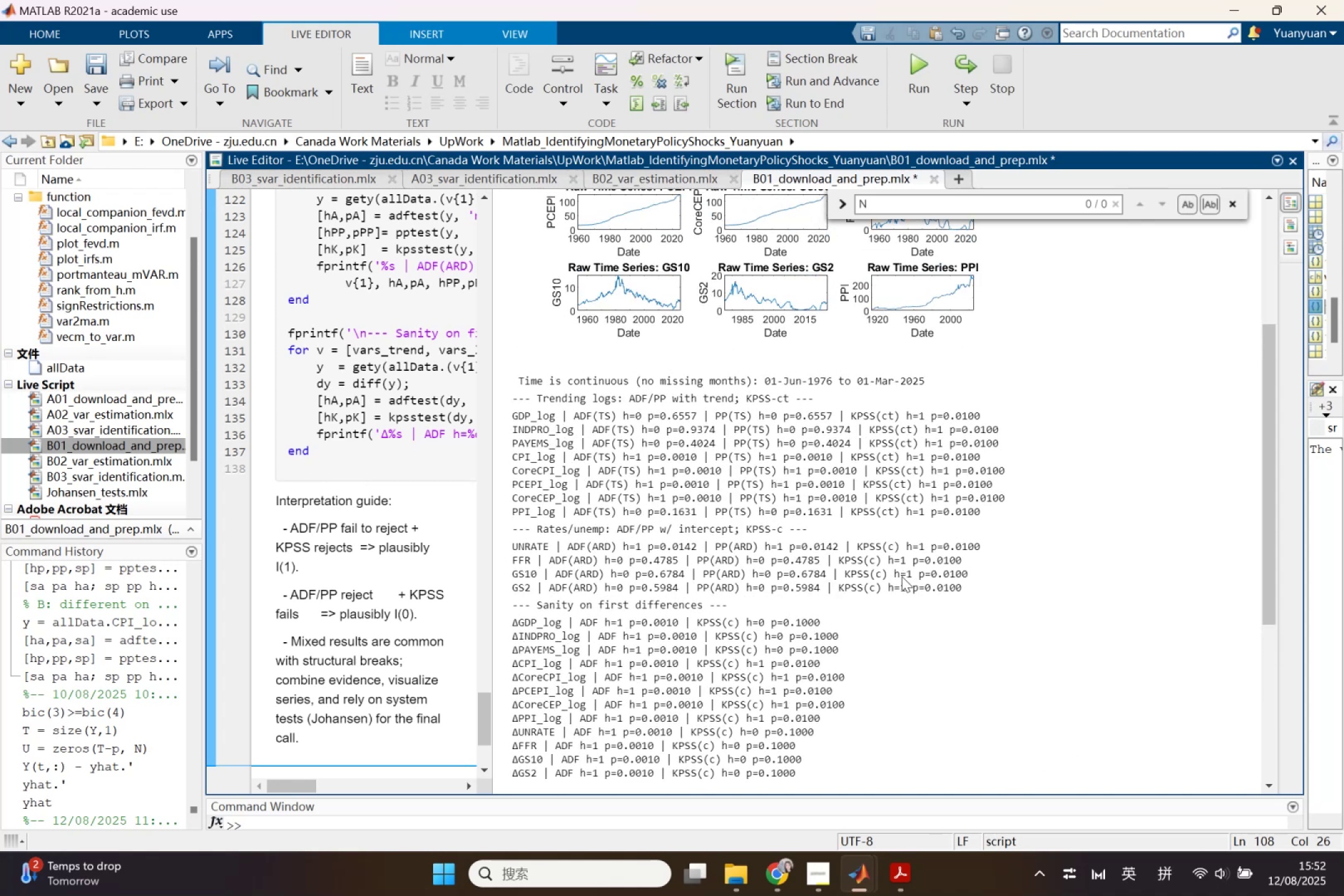 
wait(7.22)
 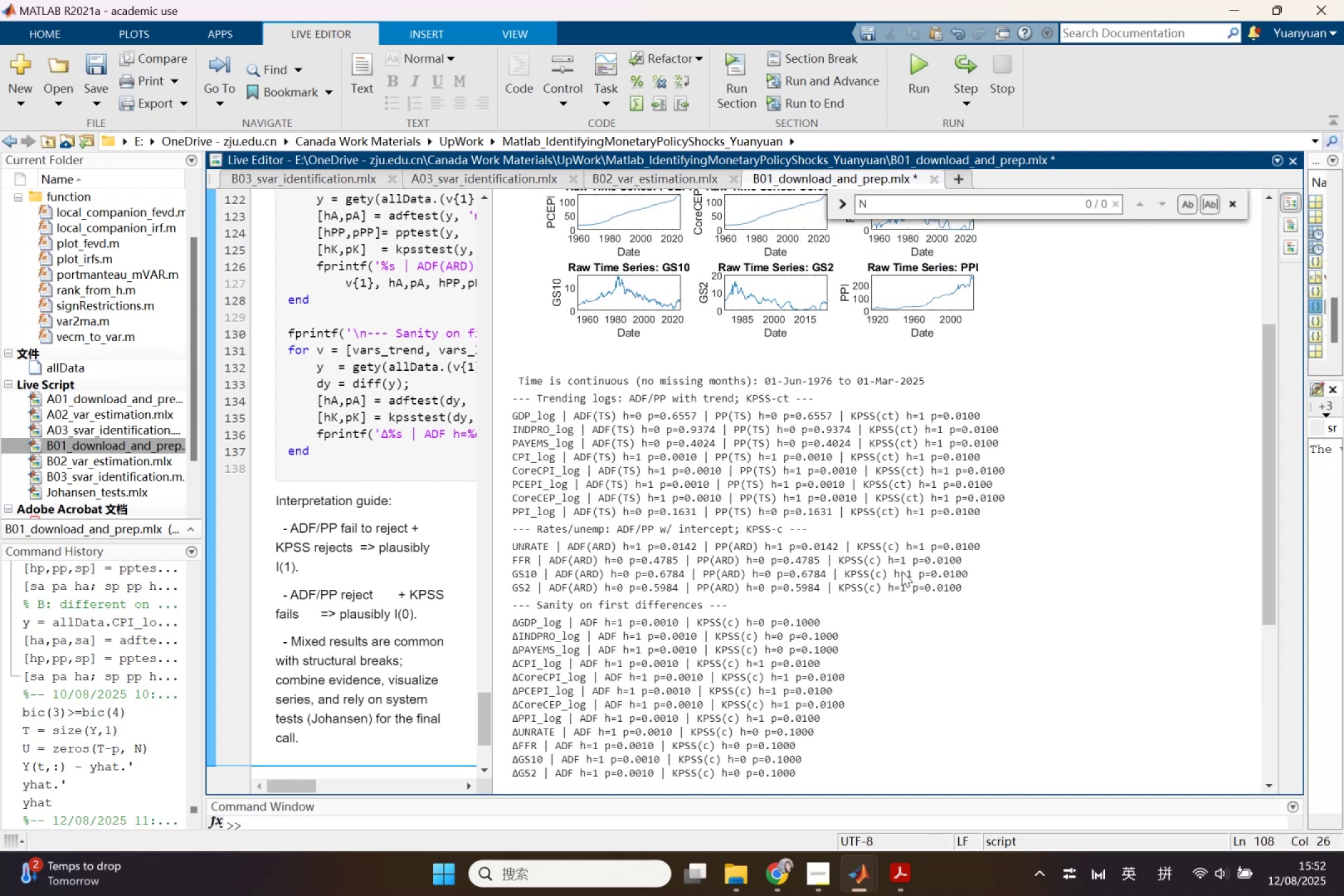 
scroll: coordinate [666, 479], scroll_direction: up, amount: 12.0
 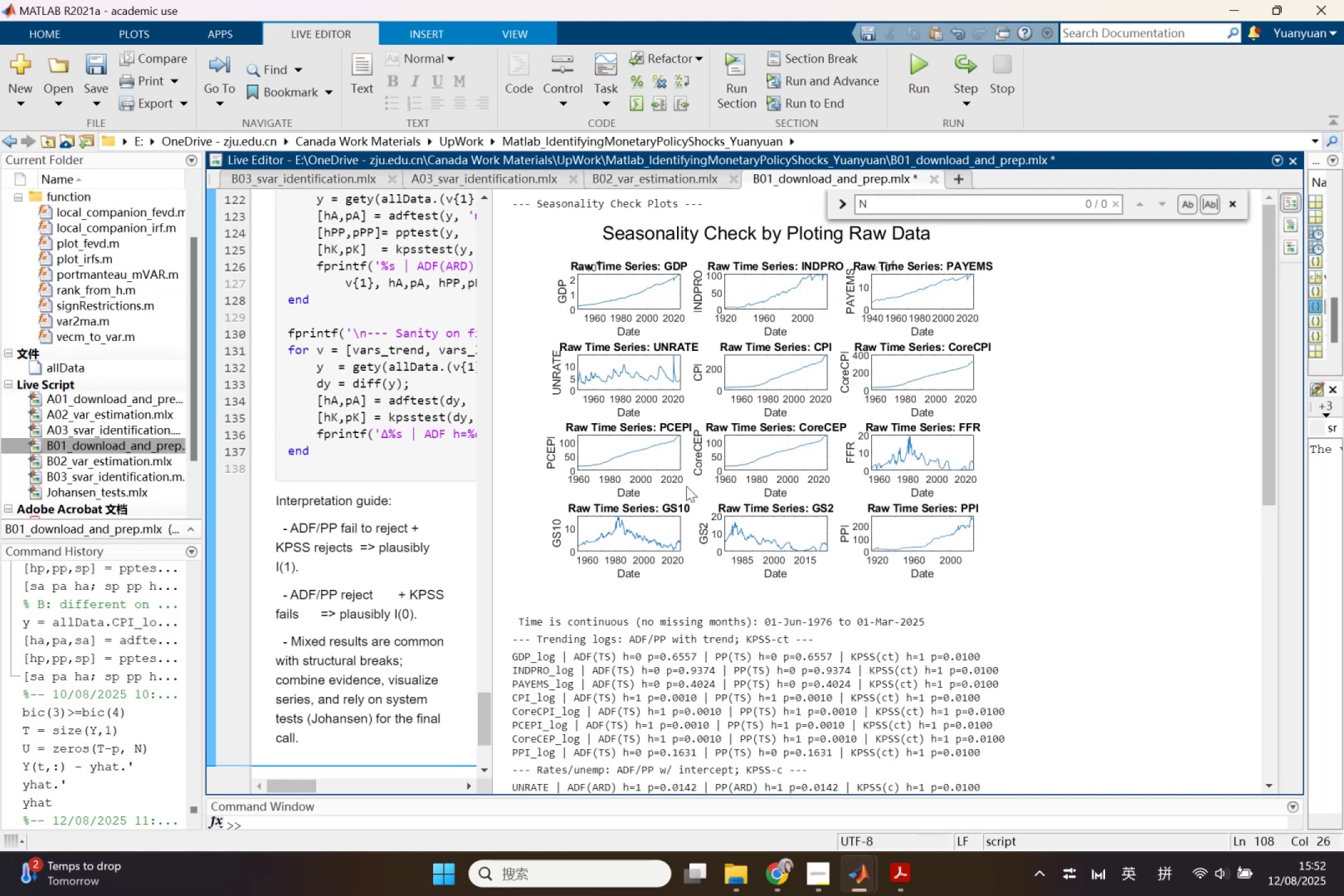 
scroll: coordinate [750, 511], scroll_direction: down, amount: 2.0
 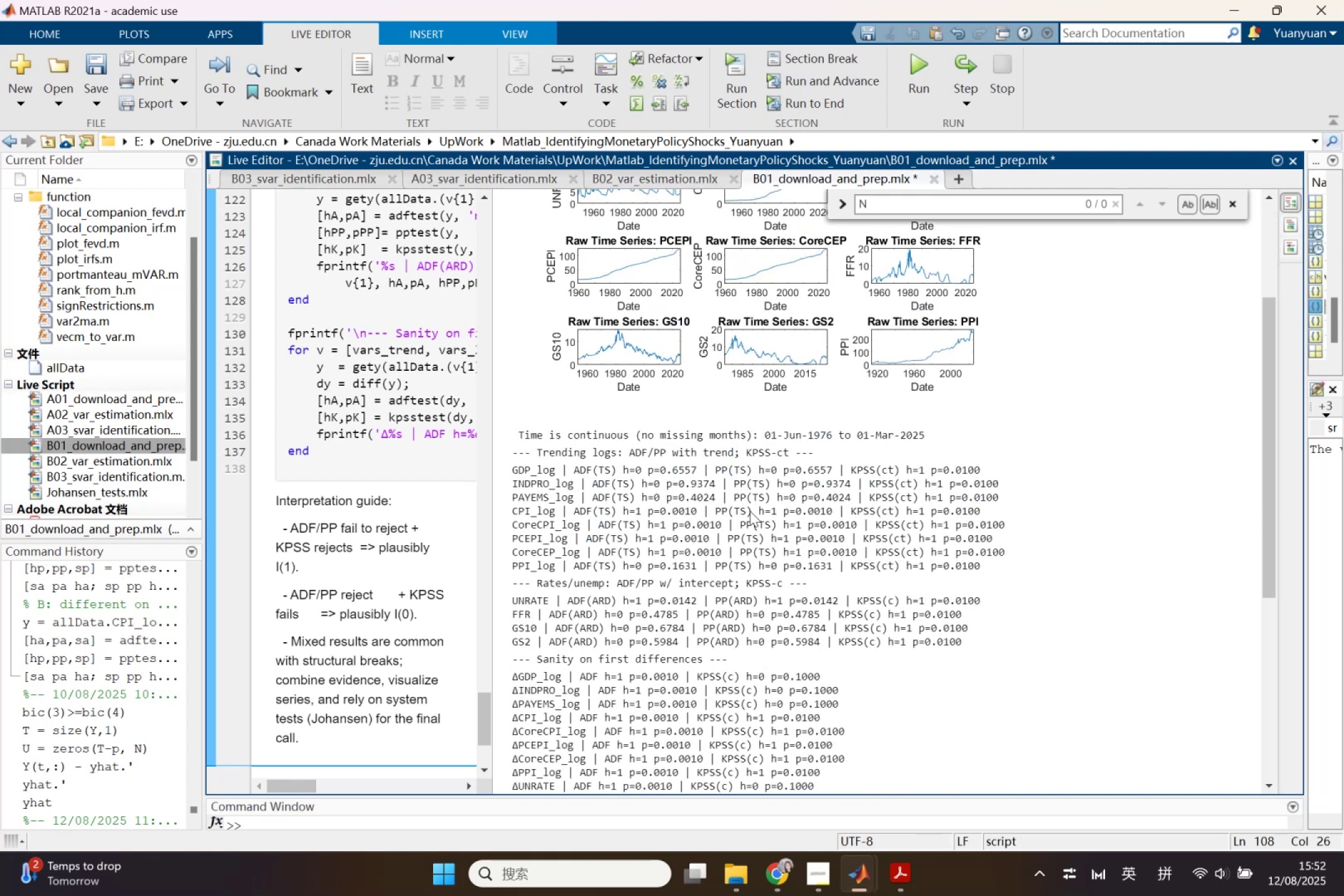 
scroll: coordinate [751, 512], scroll_direction: up, amount: 2.0
 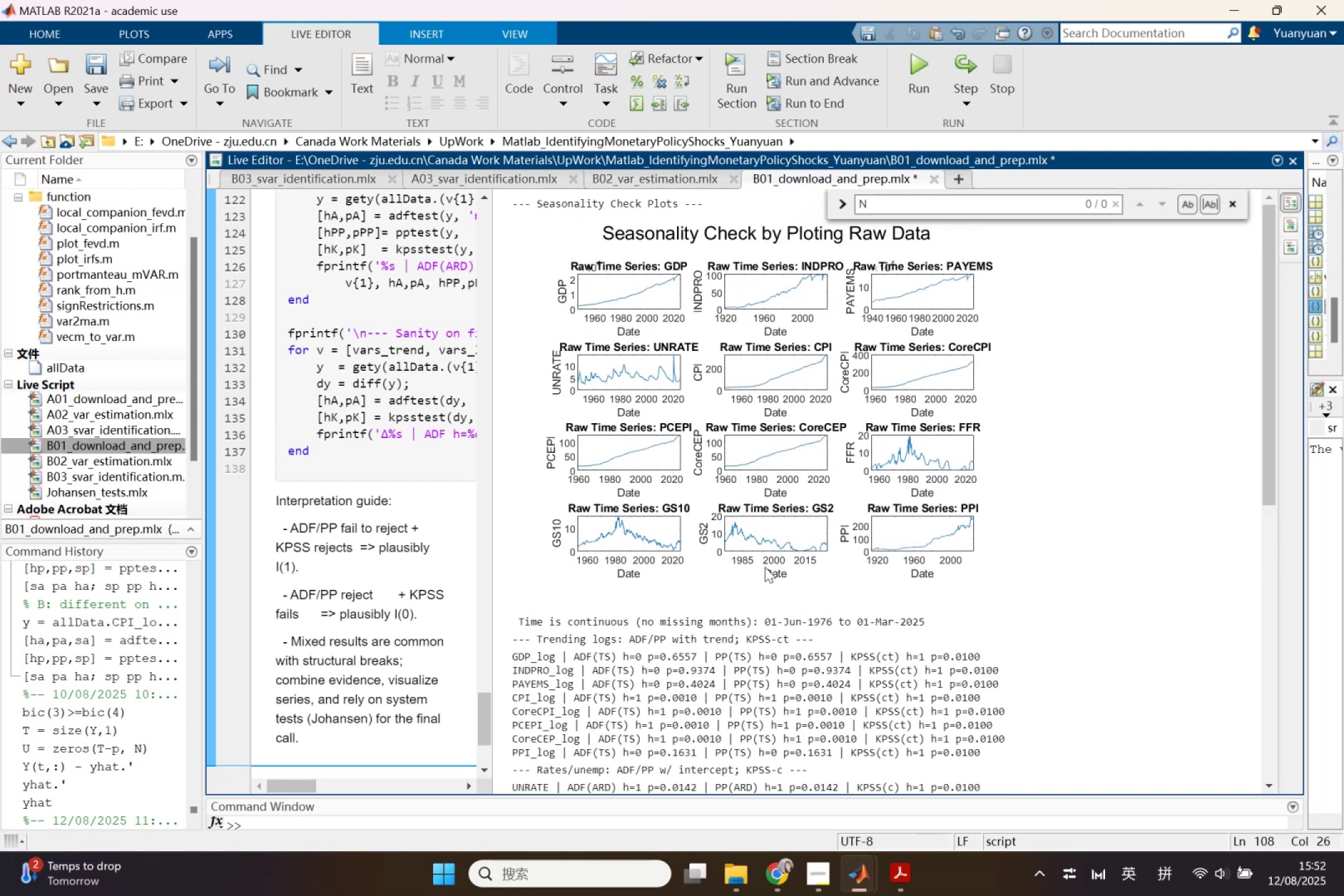 
scroll: coordinate [765, 567], scroll_direction: down, amount: 1.0
 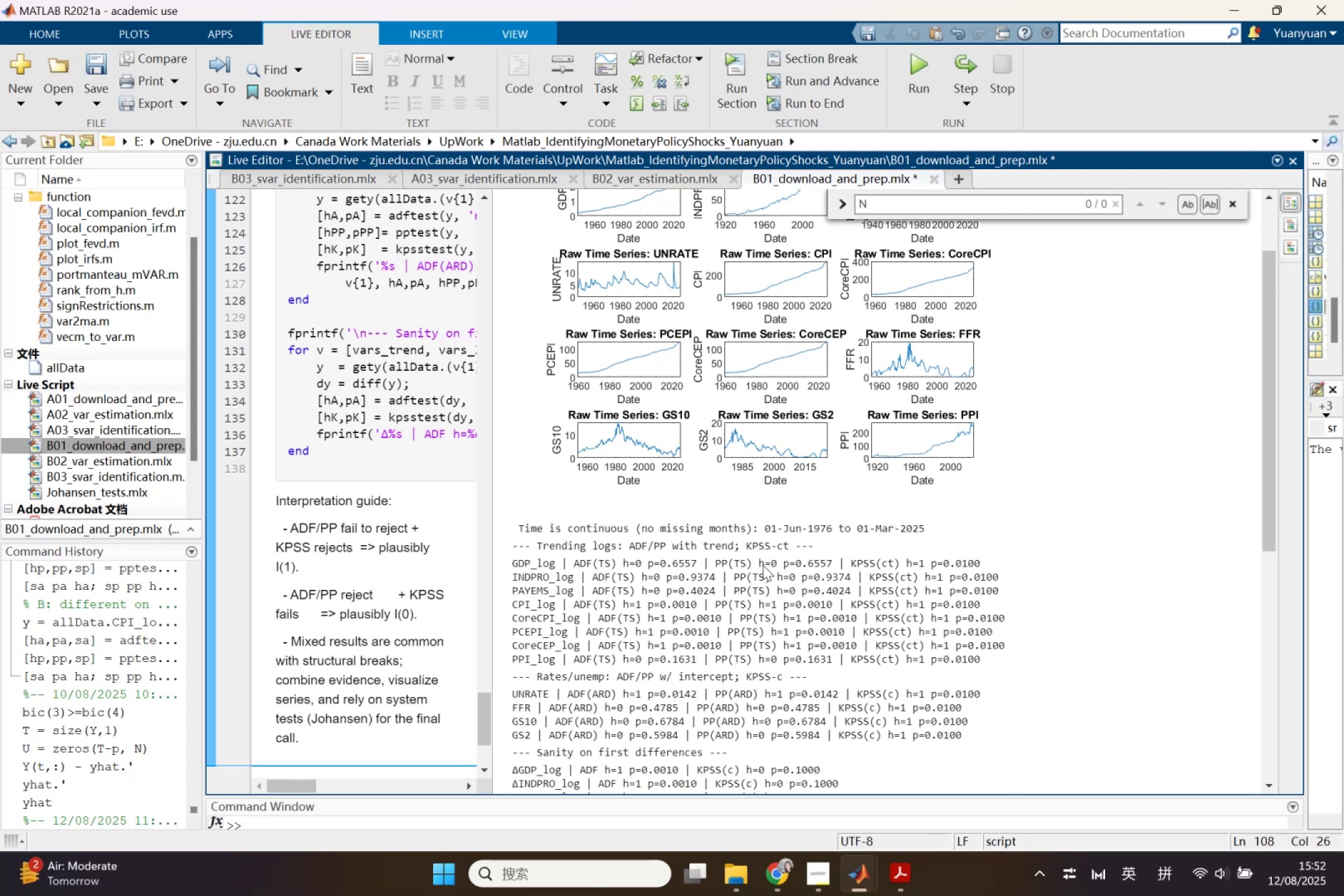 
wait(15.6)
 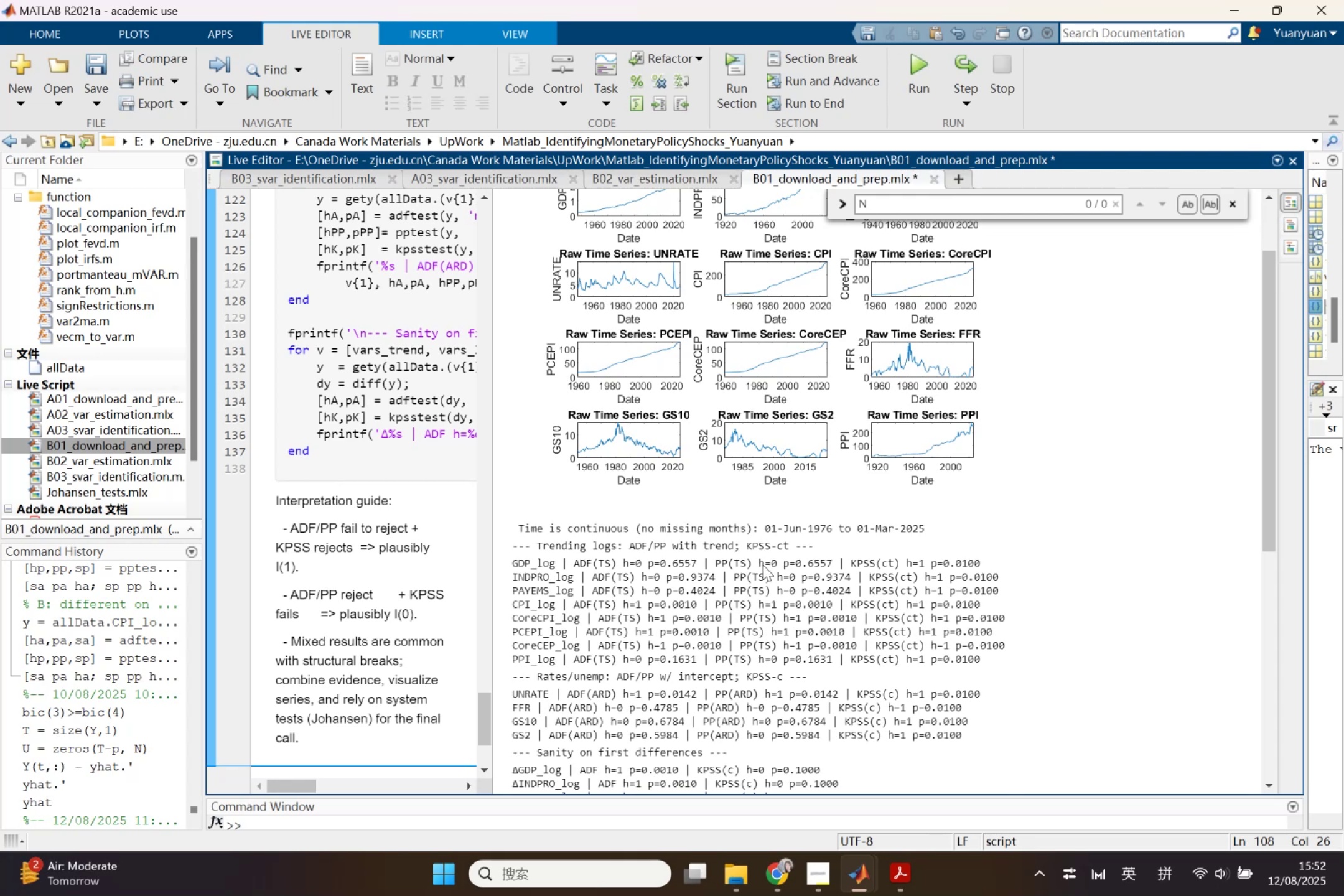 
left_click([884, 438])
 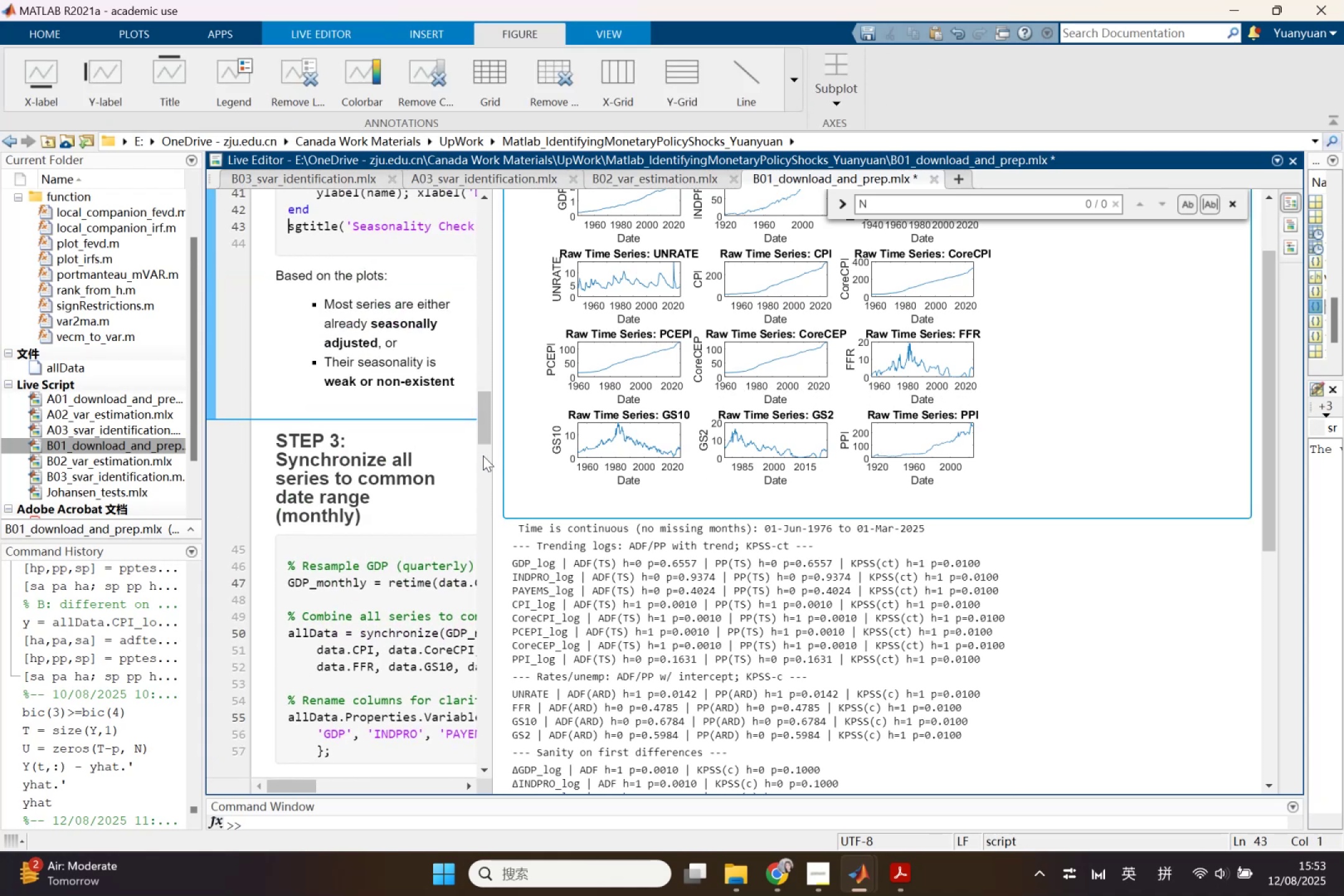 
left_click_drag(start_coordinate=[492, 455], to_coordinate=[897, 492])
 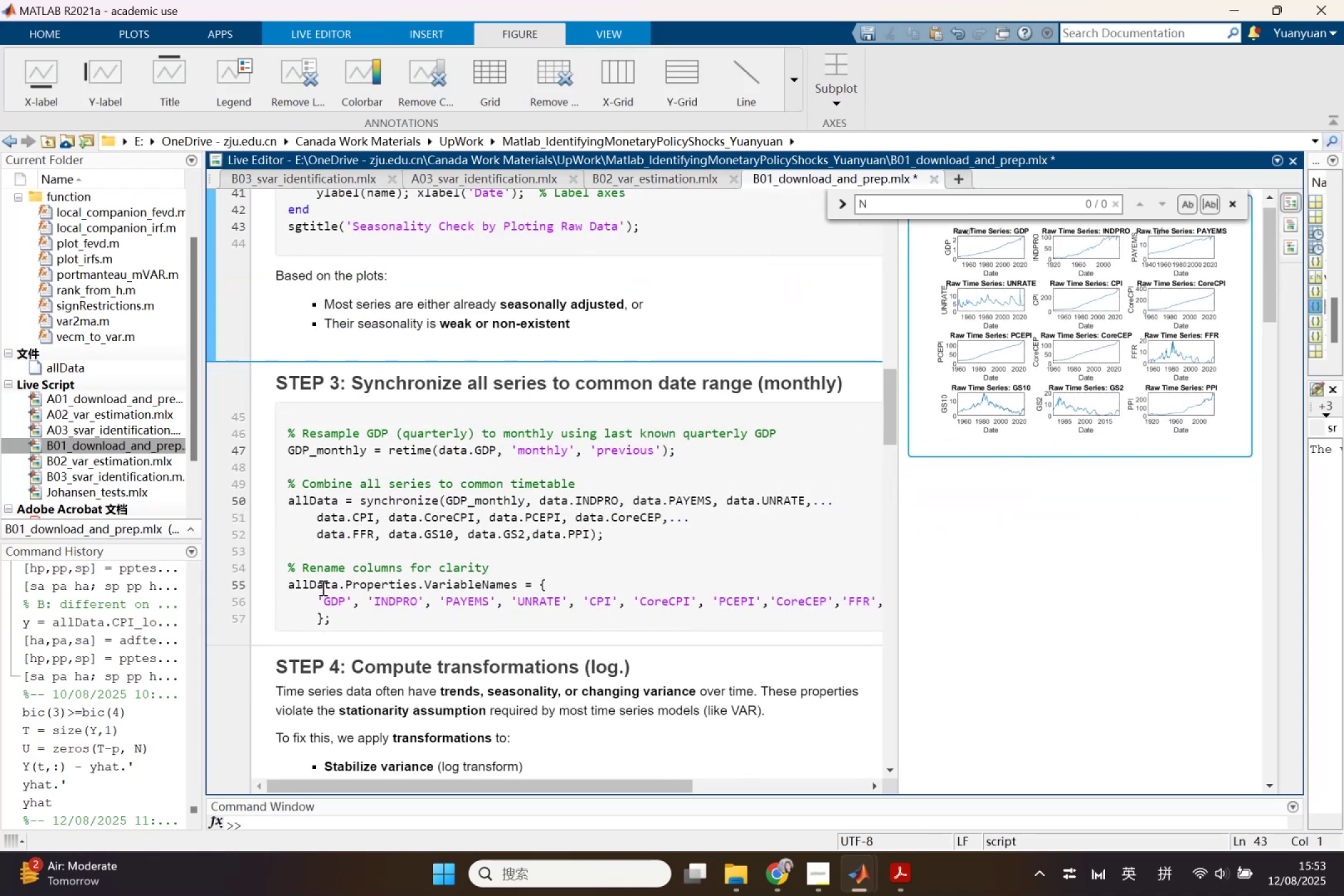 
left_click([317, 586])
 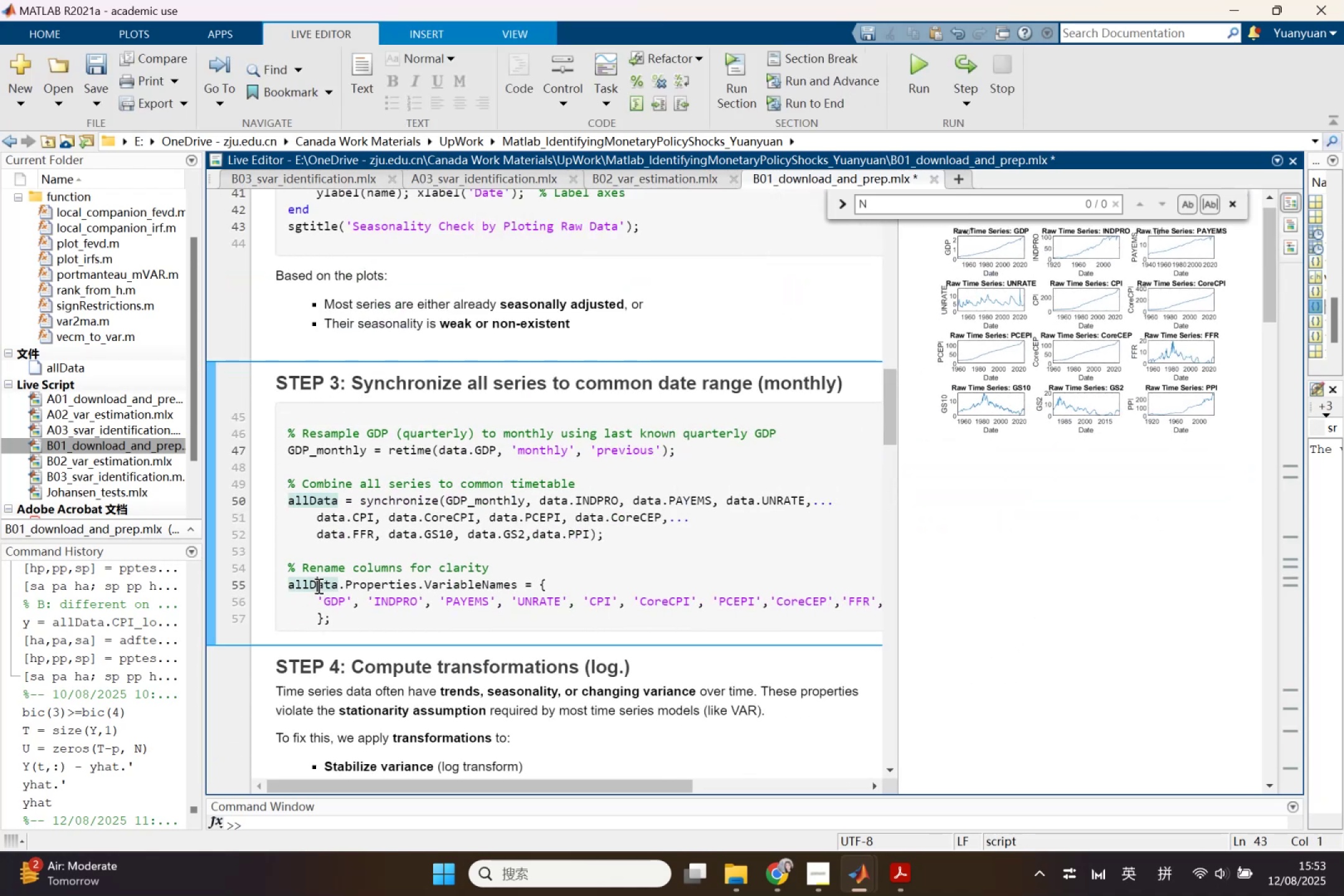 
right_click([317, 586])
 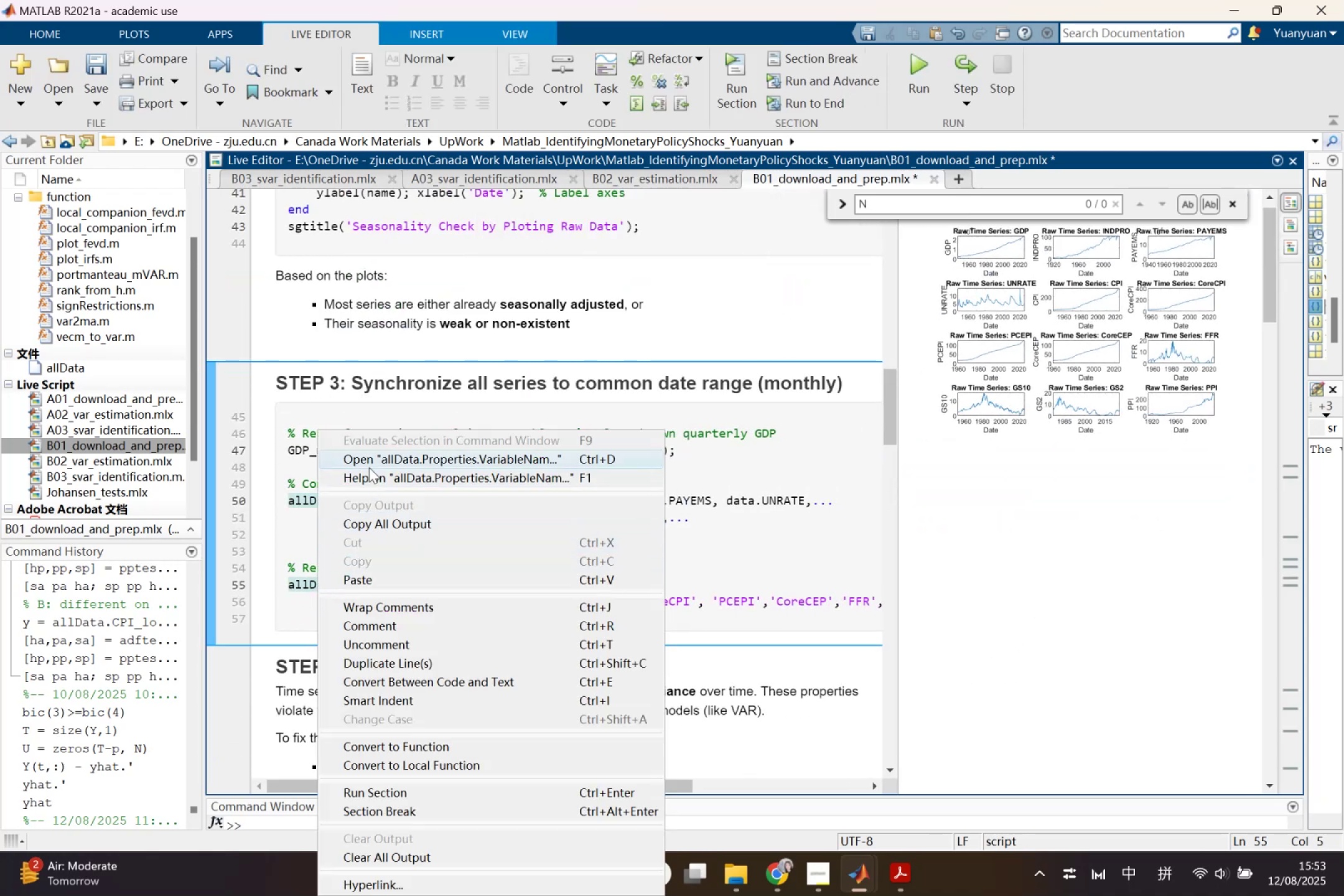 
left_click([369, 467])
 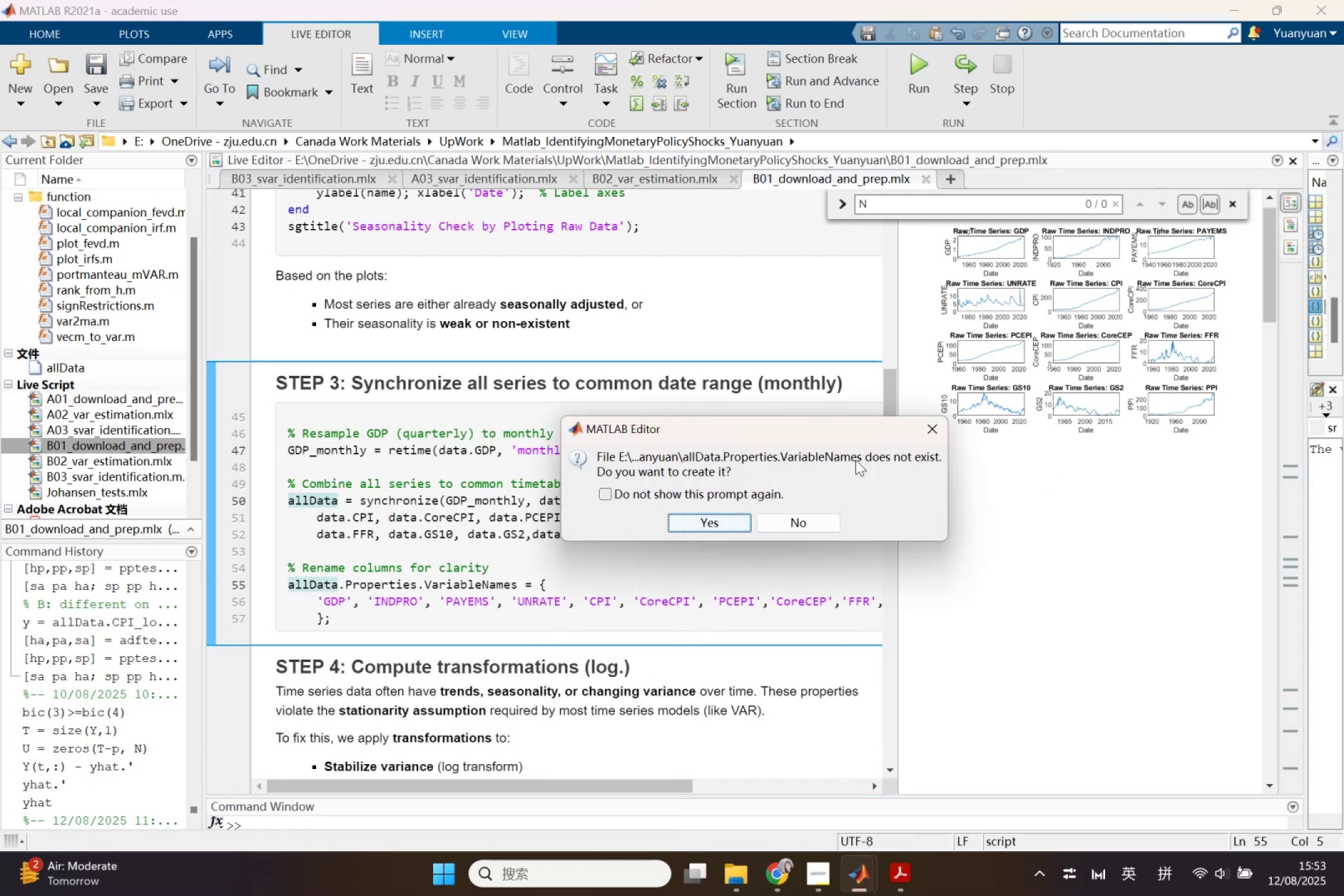 
left_click([933, 431])
 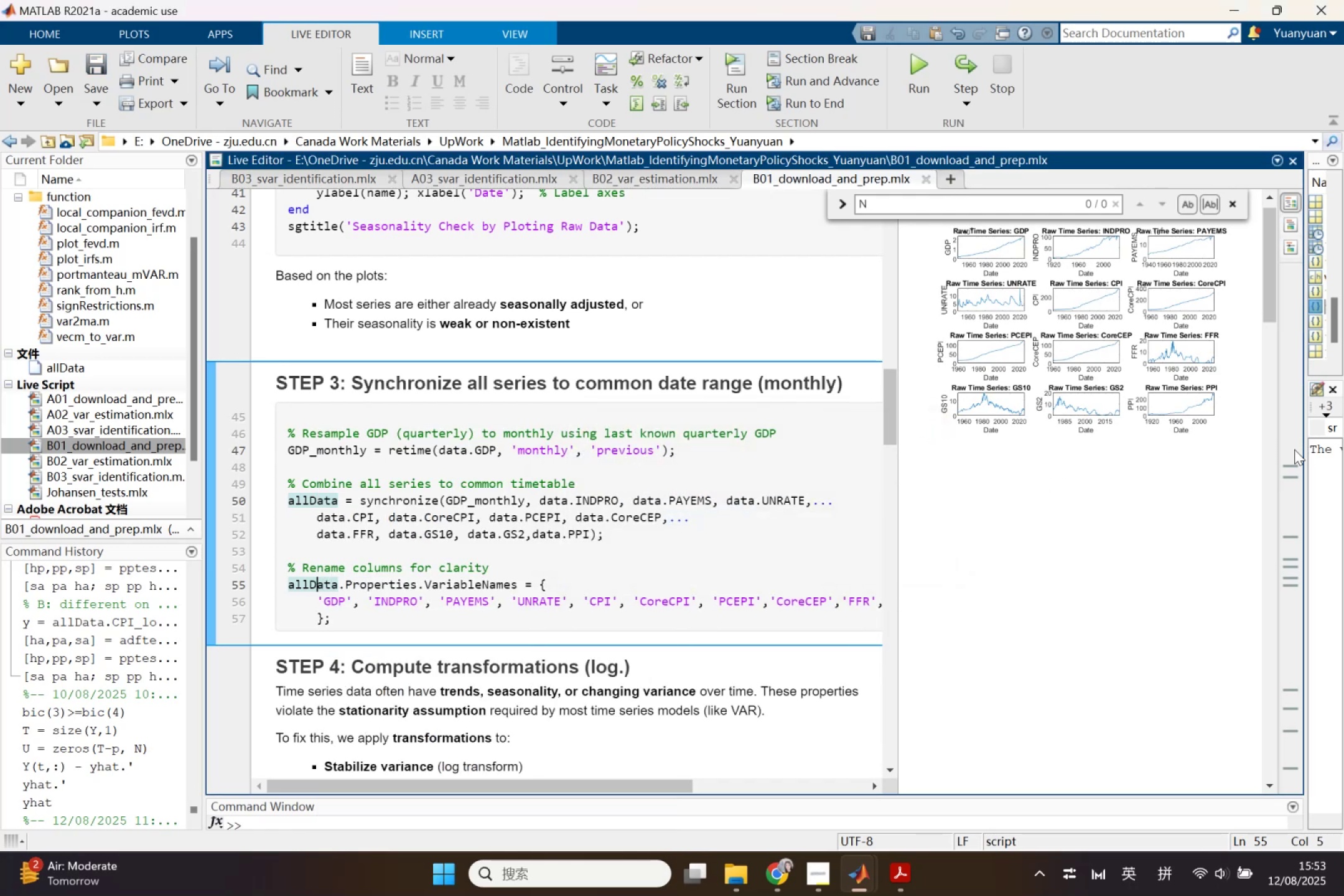 
left_click_drag(start_coordinate=[1305, 452], to_coordinate=[912, 432])
 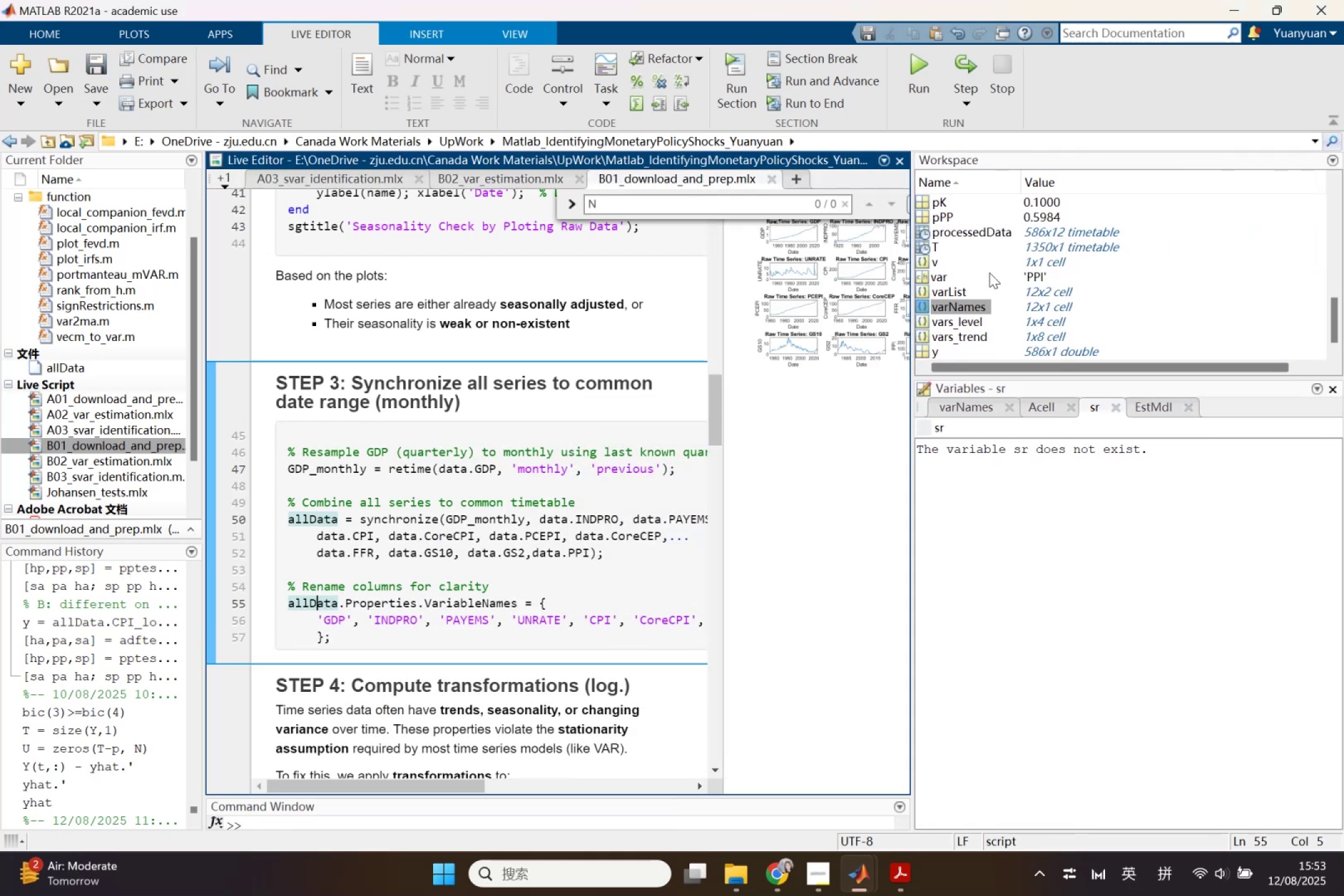 
left_click([993, 268])
 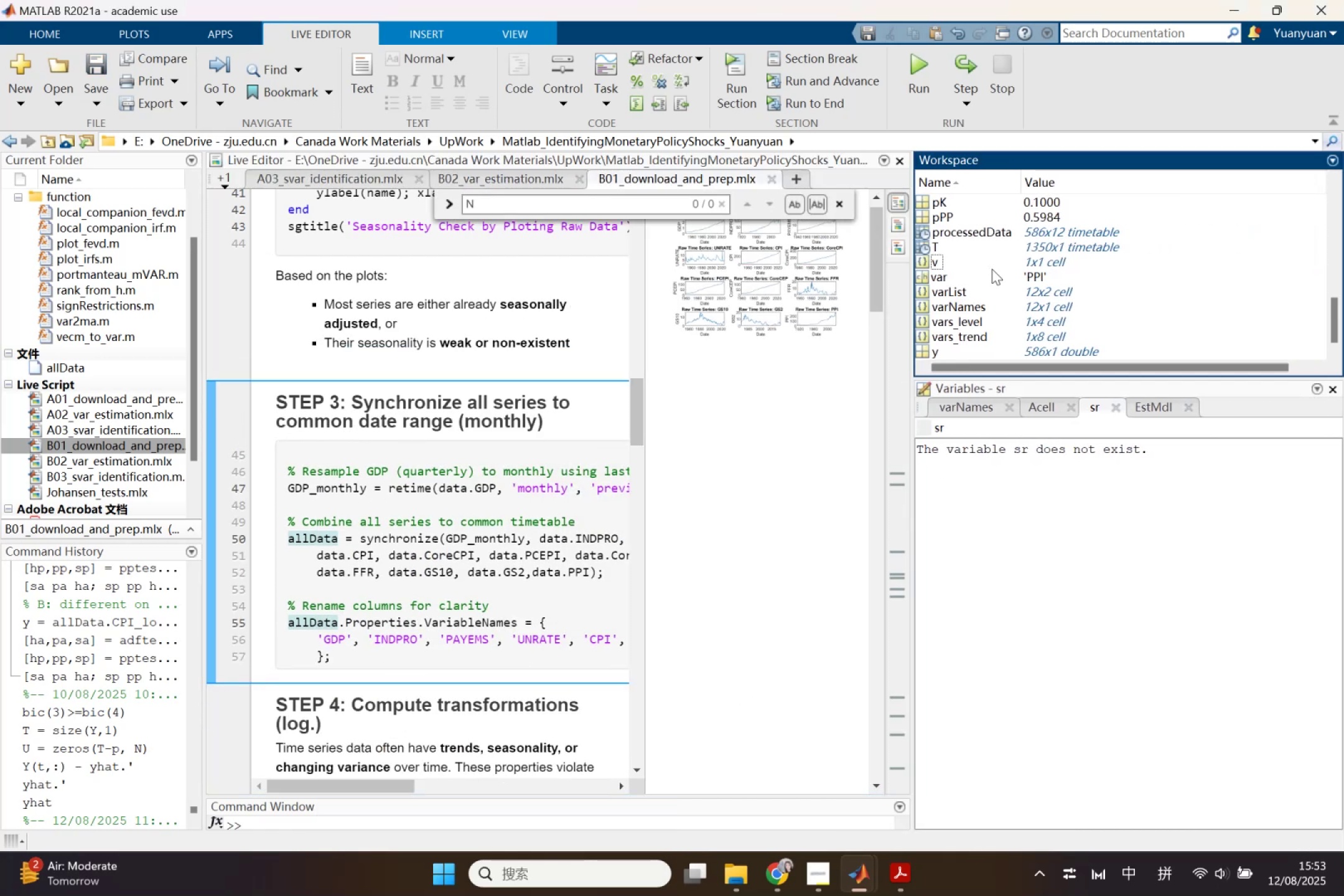 
scroll: coordinate [987, 301], scroll_direction: down, amount: 1.0
 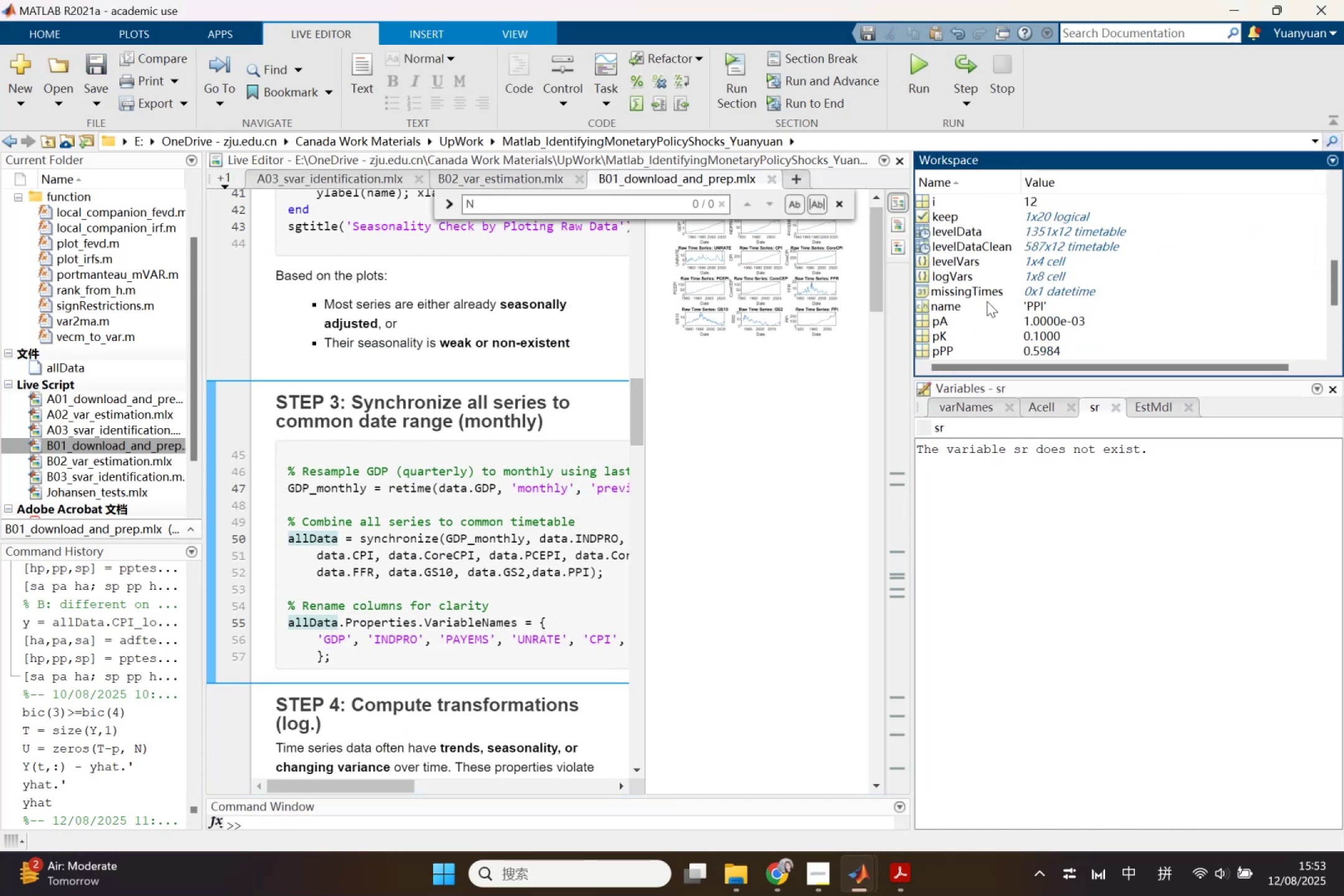 
scroll: coordinate [986, 315], scroll_direction: up, amount: 5.0
 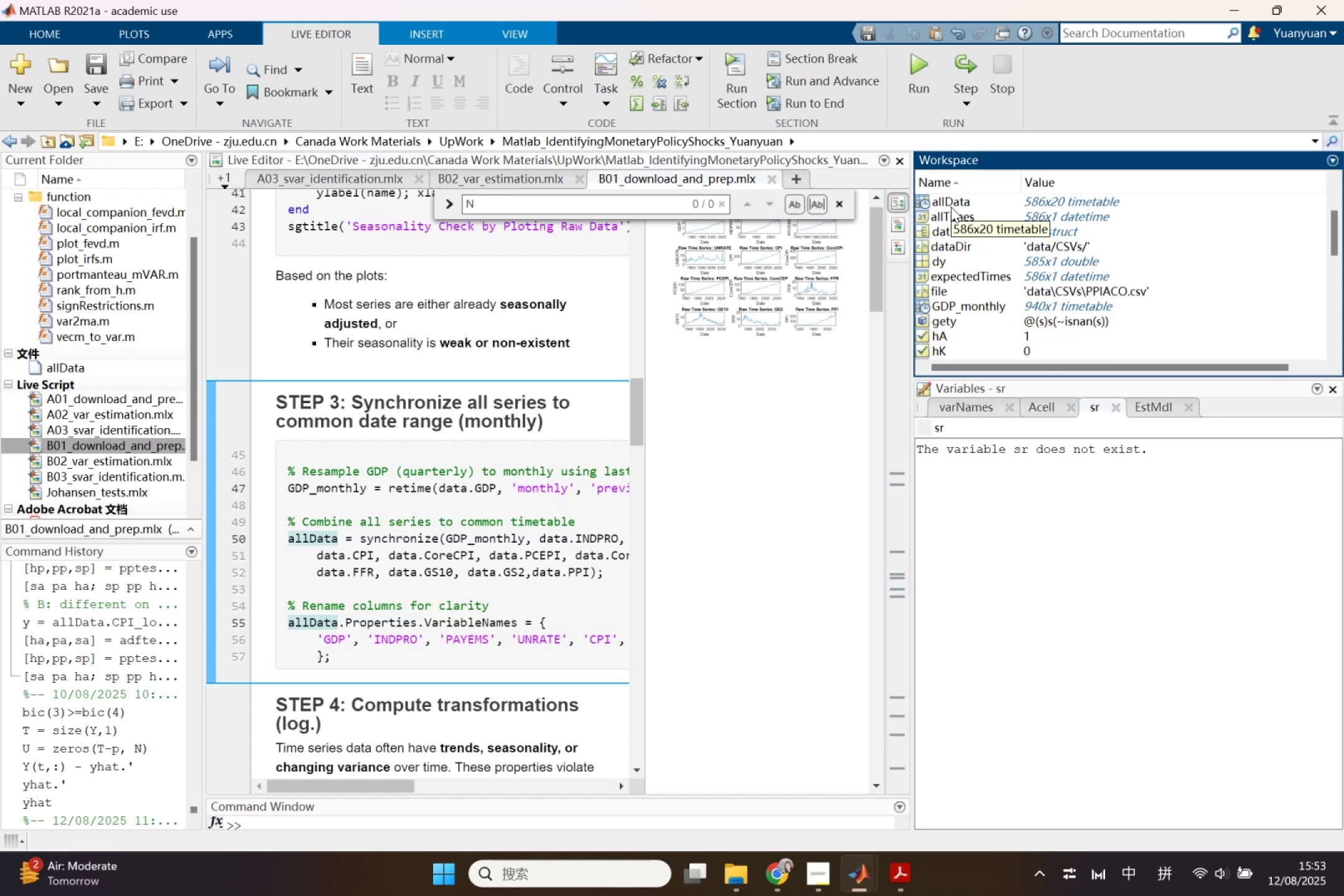 
double_click([951, 207])
 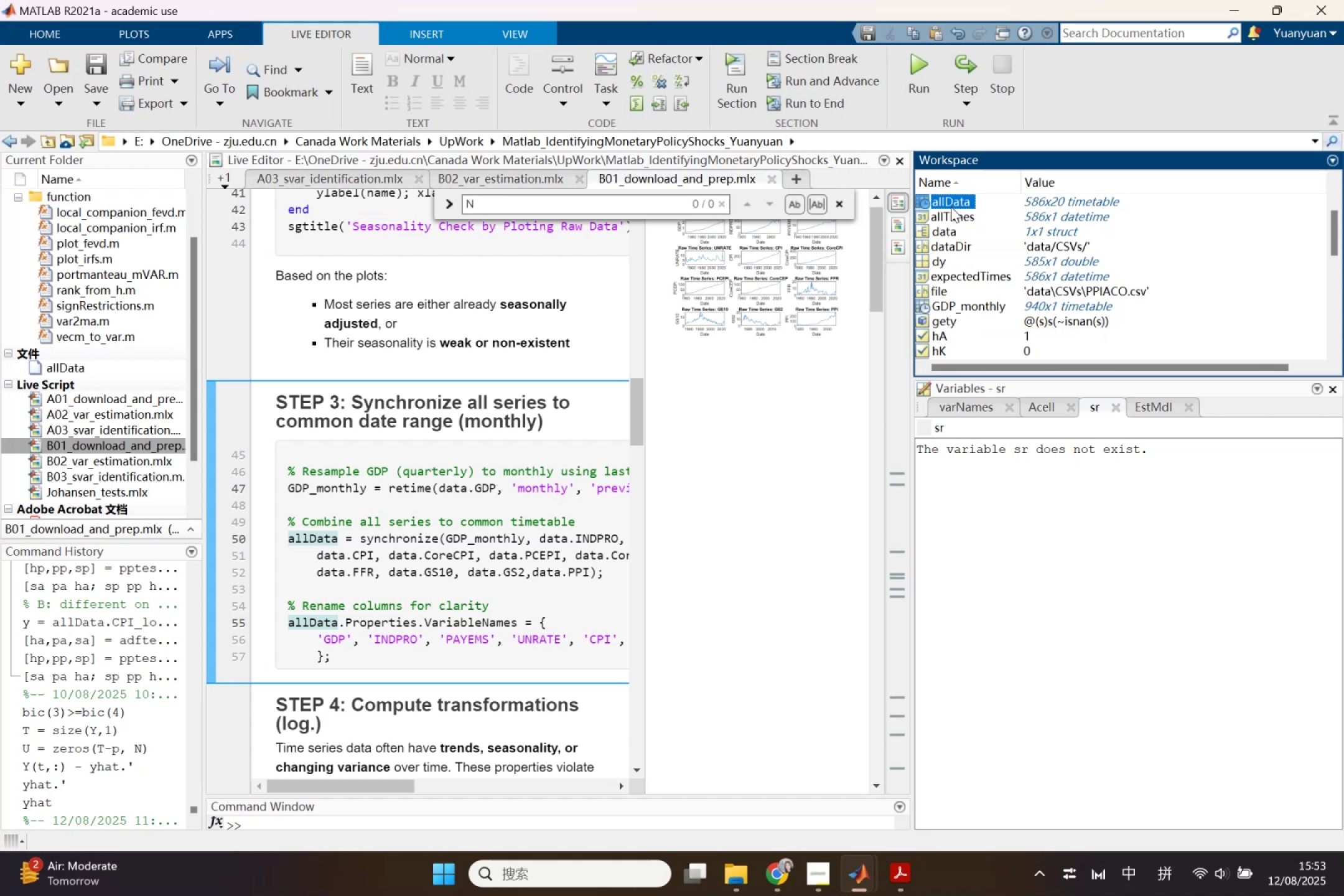 
triple_click([951, 207])
 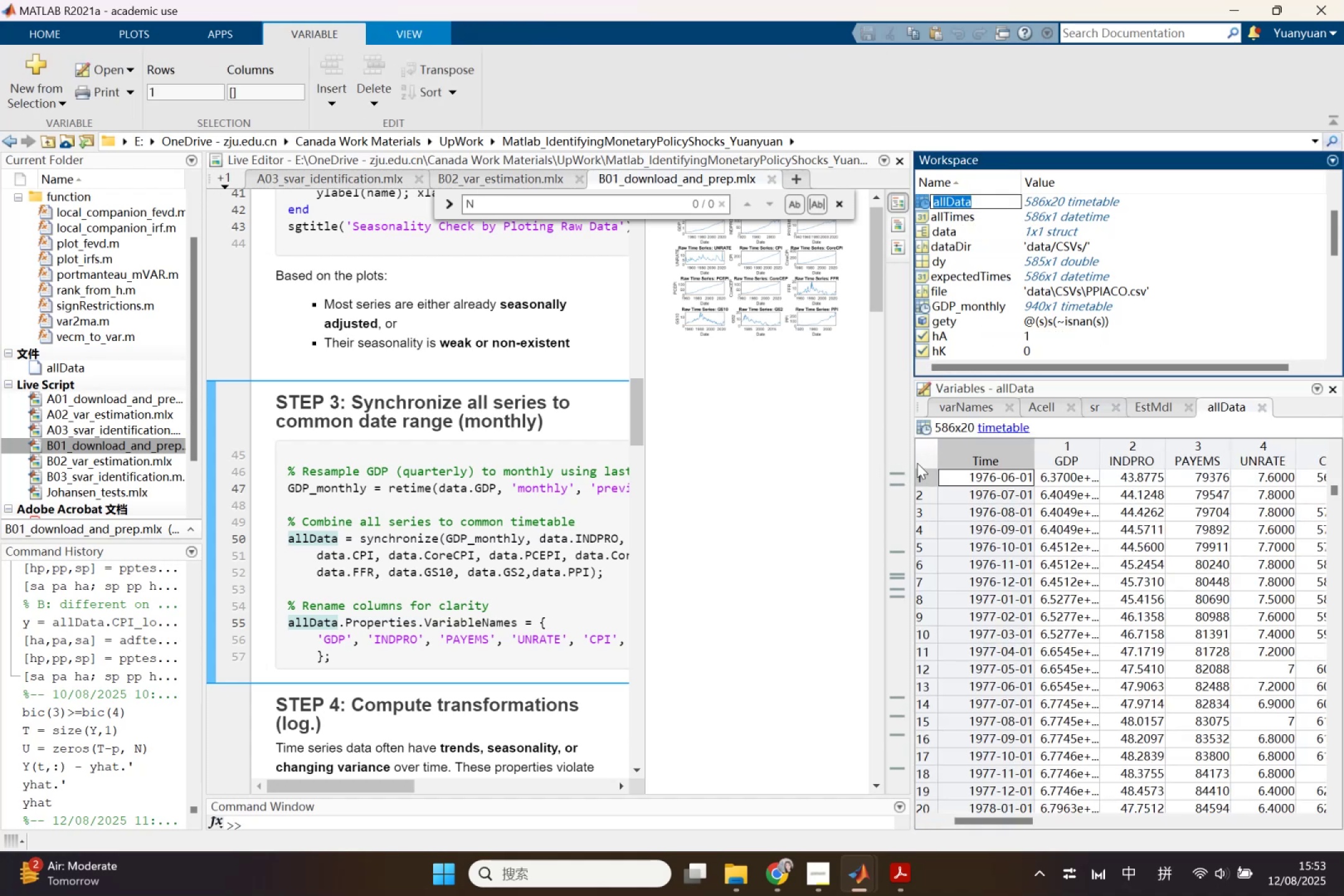 
left_click_drag(start_coordinate=[913, 460], to_coordinate=[608, 407])
 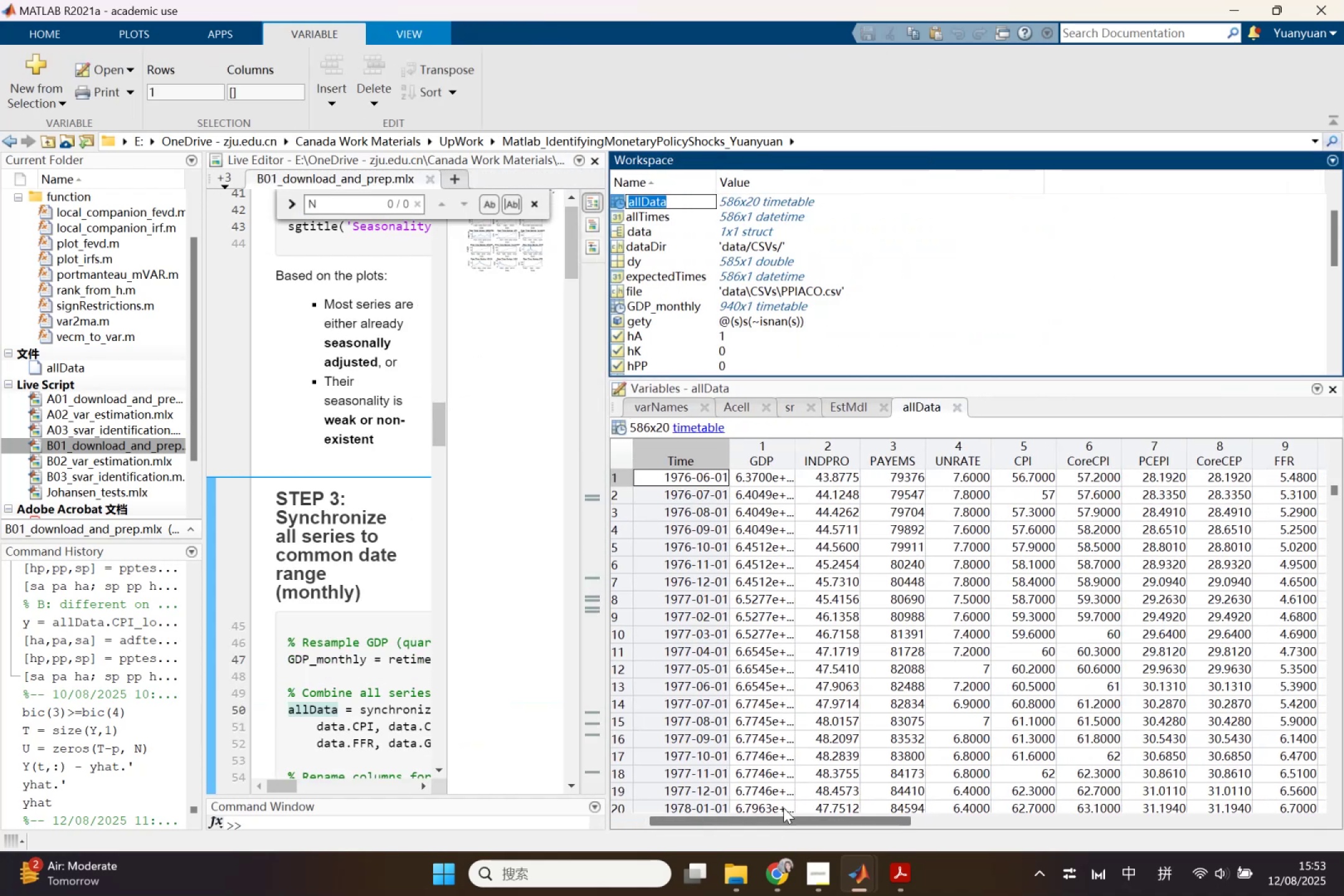 
left_click_drag(start_coordinate=[788, 812], to_coordinate=[958, 814])
 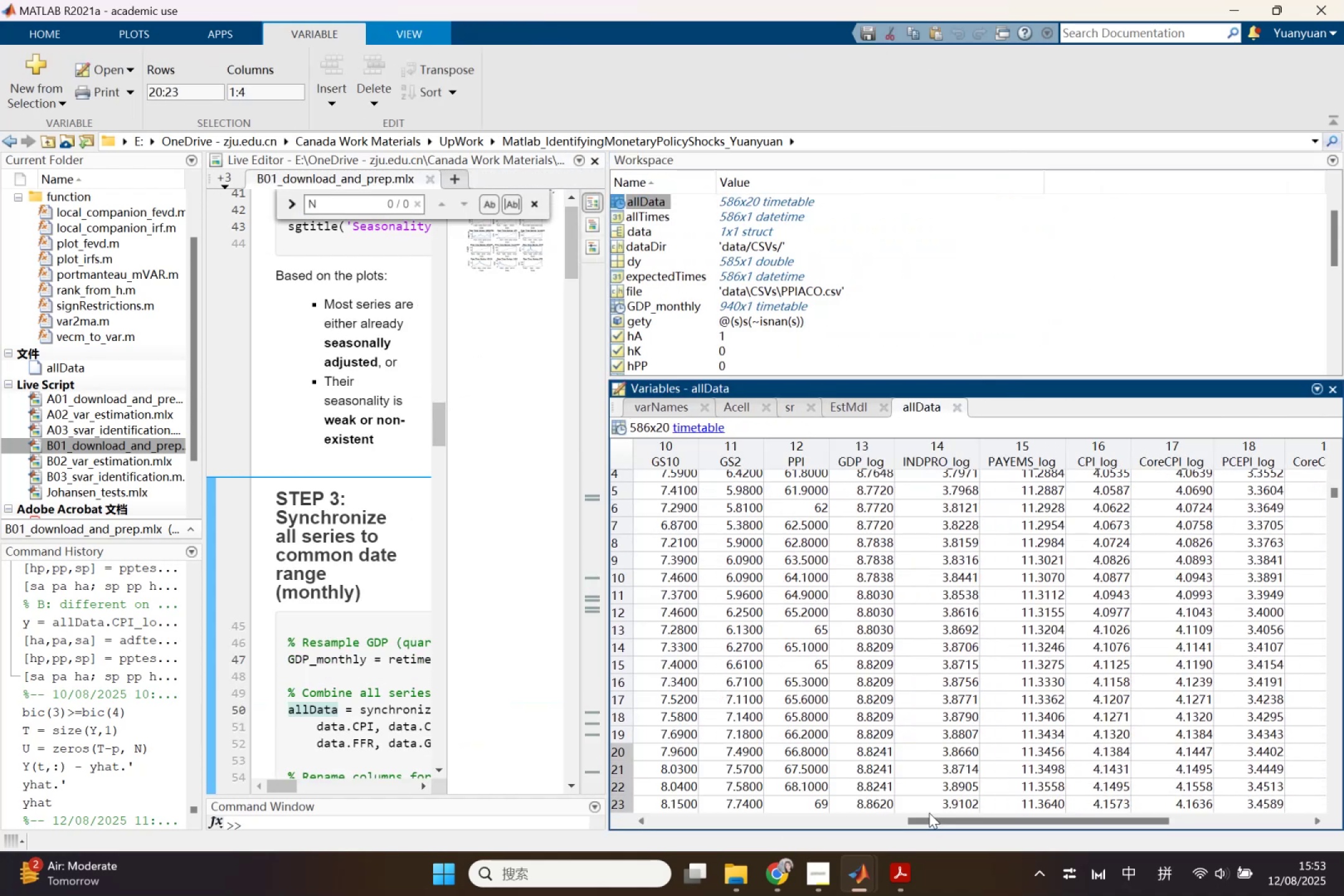 
scroll: coordinate [787, 653], scroll_direction: down, amount: 4.0
 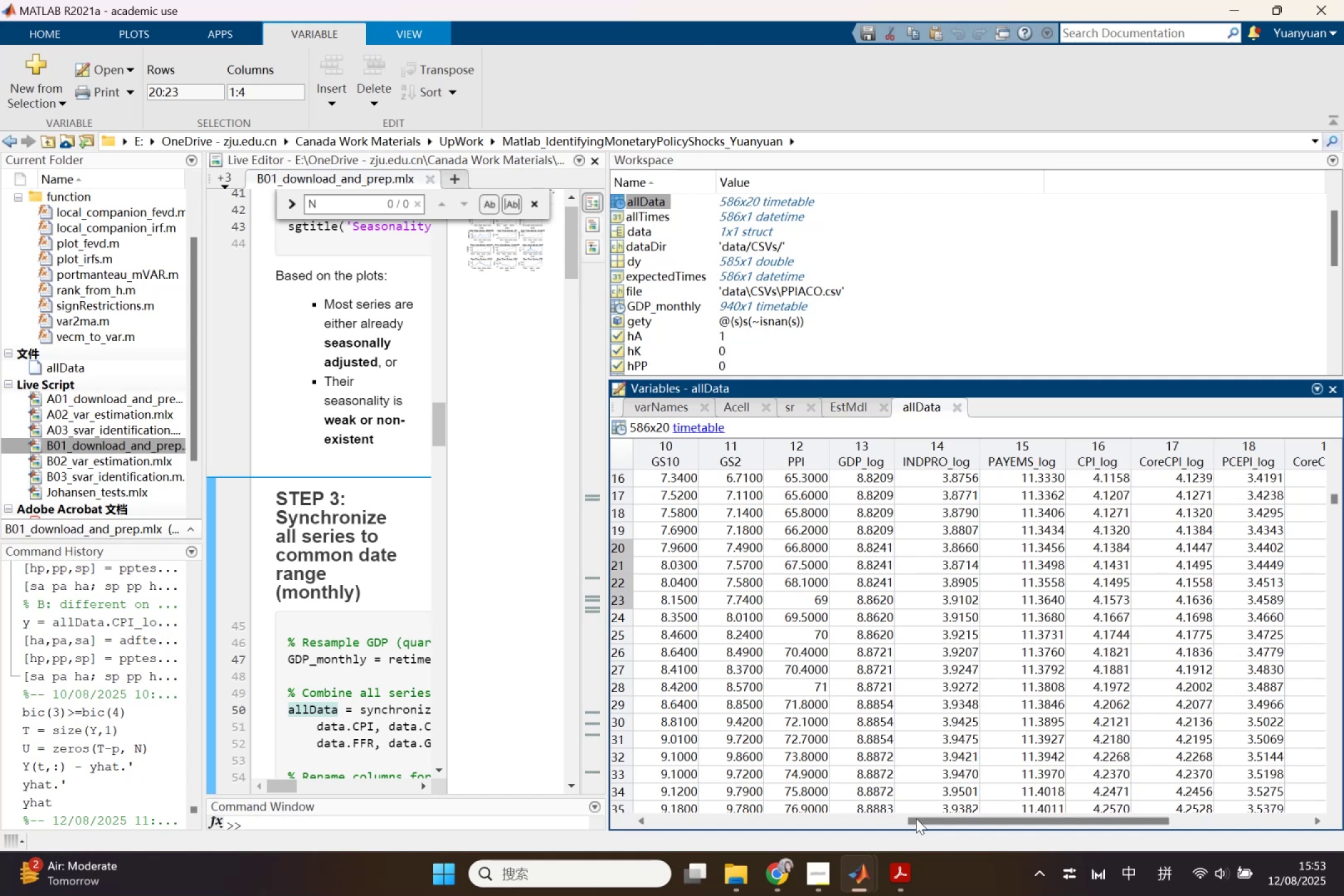 
left_click_drag(start_coordinate=[920, 819], to_coordinate=[598, 798])
 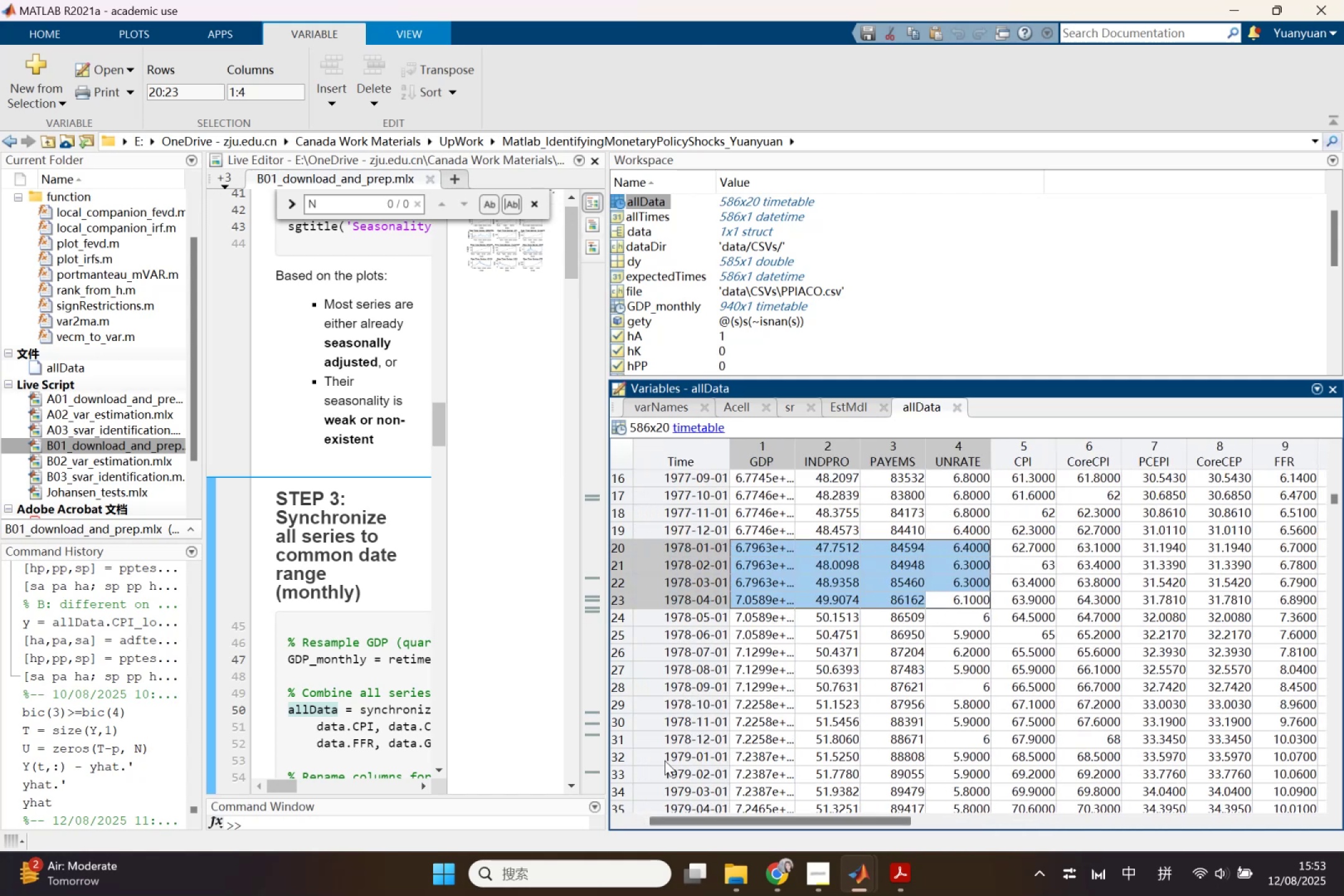 
scroll: coordinate [783, 804], scroll_direction: down, amount: 16.0
 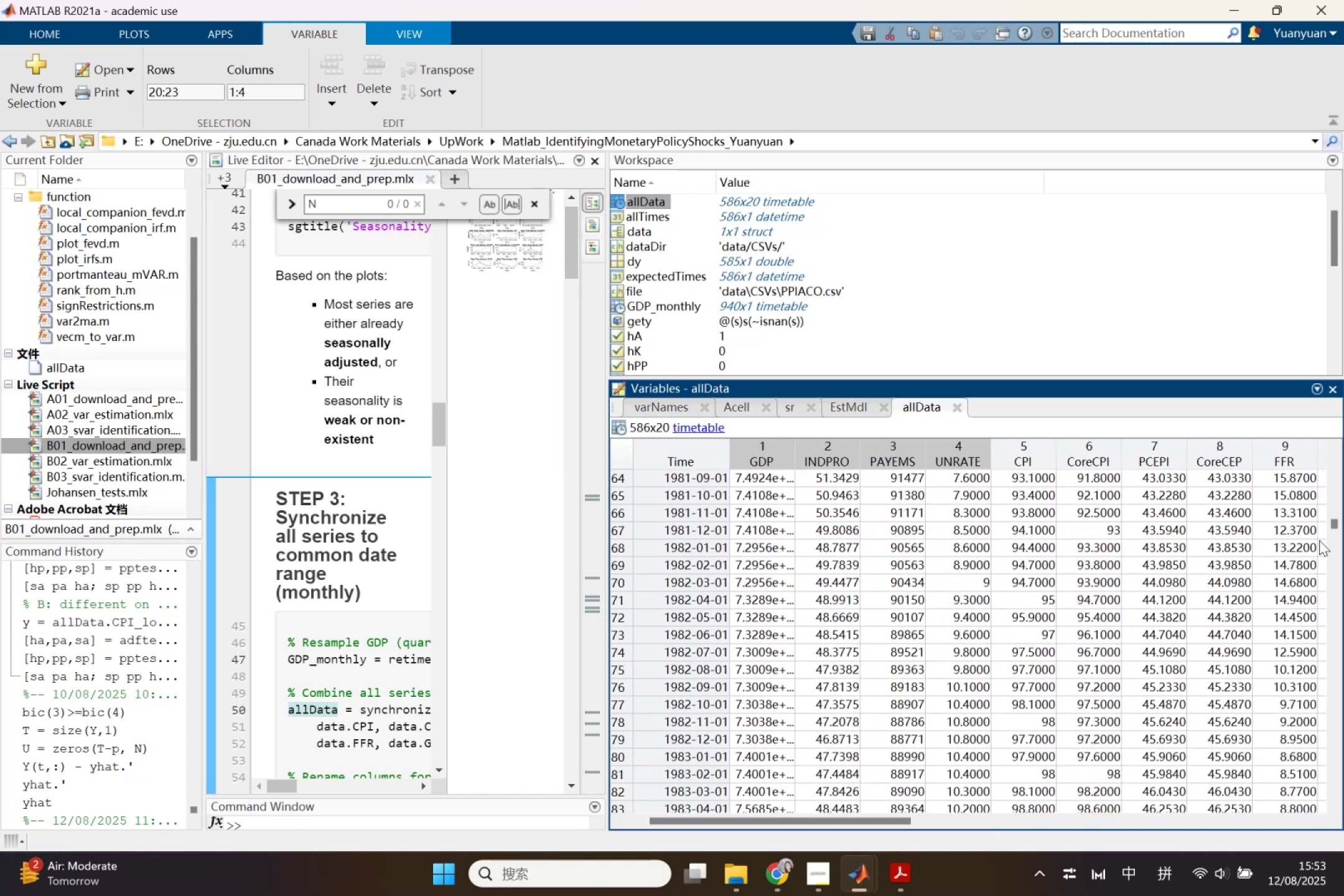 
left_click_drag(start_coordinate=[1332, 523], to_coordinate=[1343, 802])
 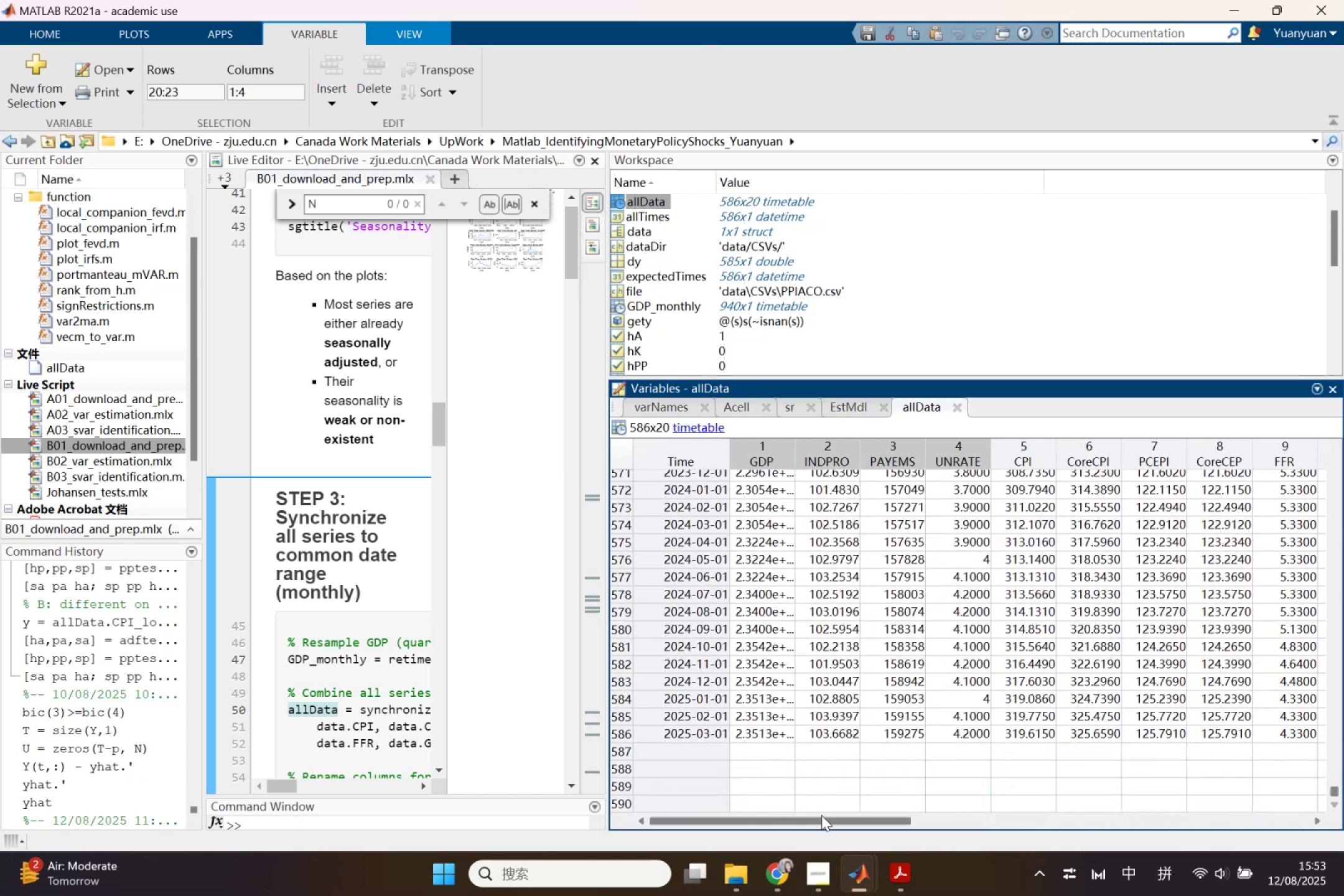 
left_click_drag(start_coordinate=[821, 815], to_coordinate=[1159, 827])
 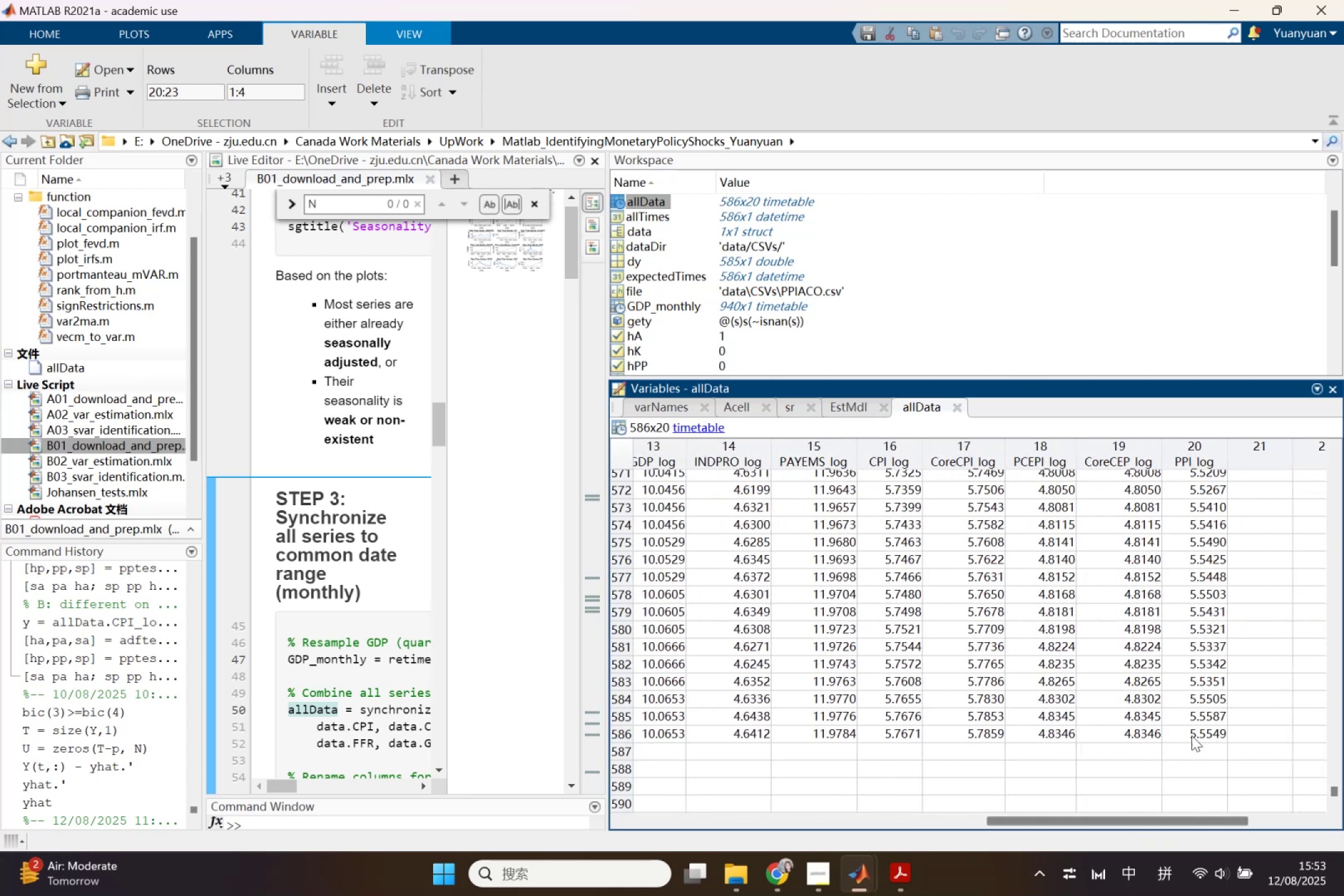 
left_click([1194, 732])
 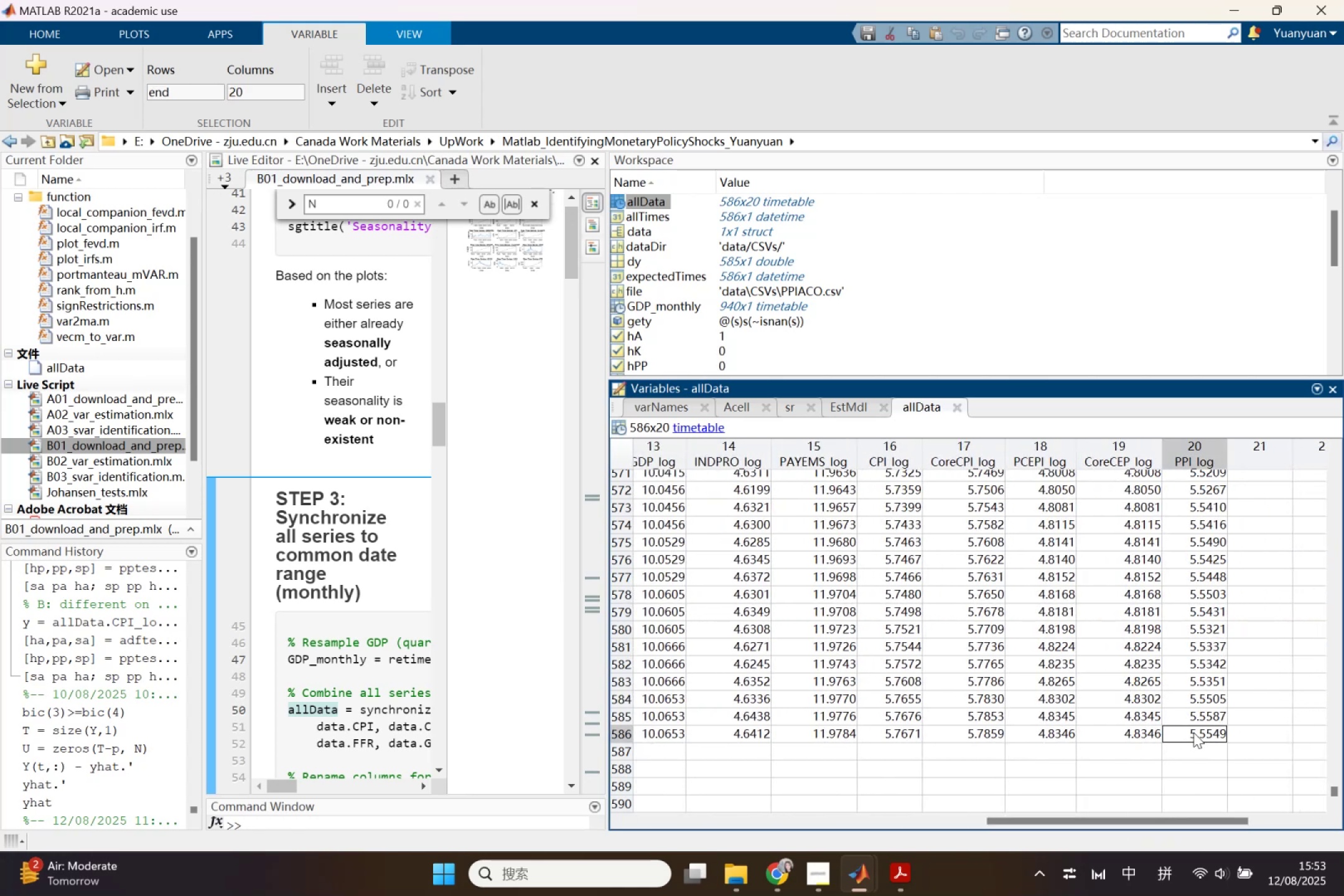 
wait(5.02)
 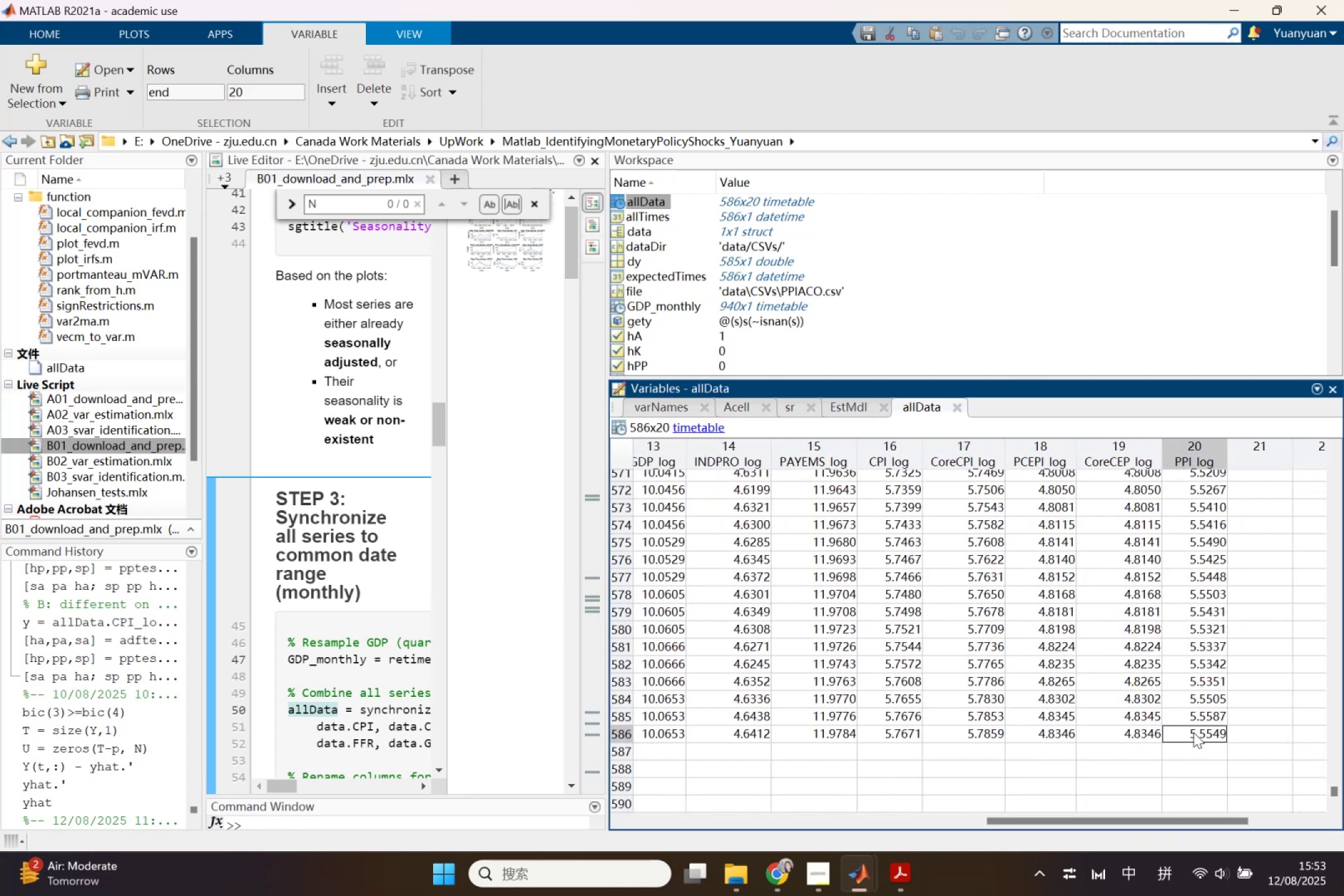 
scroll: coordinate [1197, 614], scroll_direction: up, amount: 9.0
 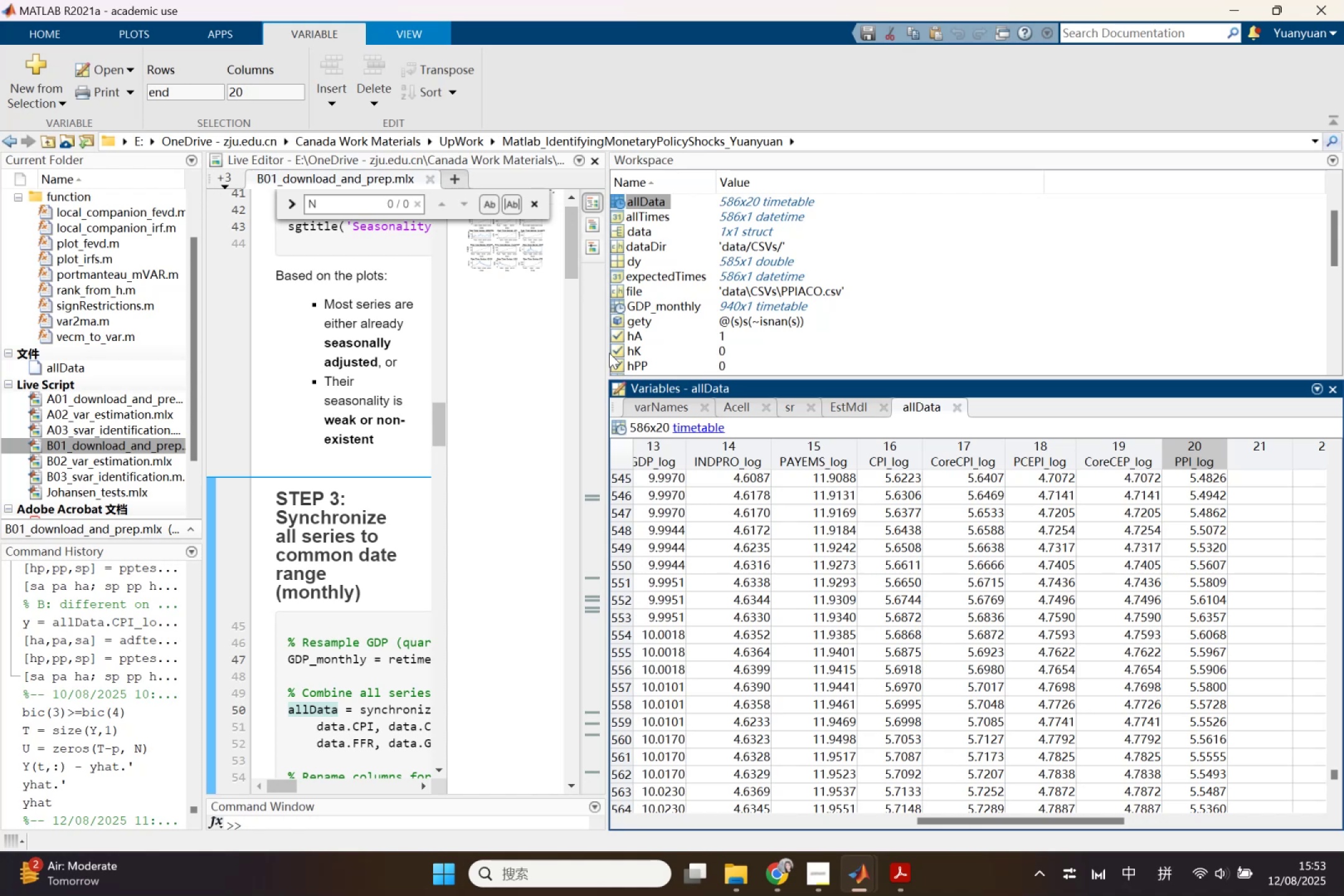 
left_click_drag(start_coordinate=[606, 353], to_coordinate=[1210, 429])
 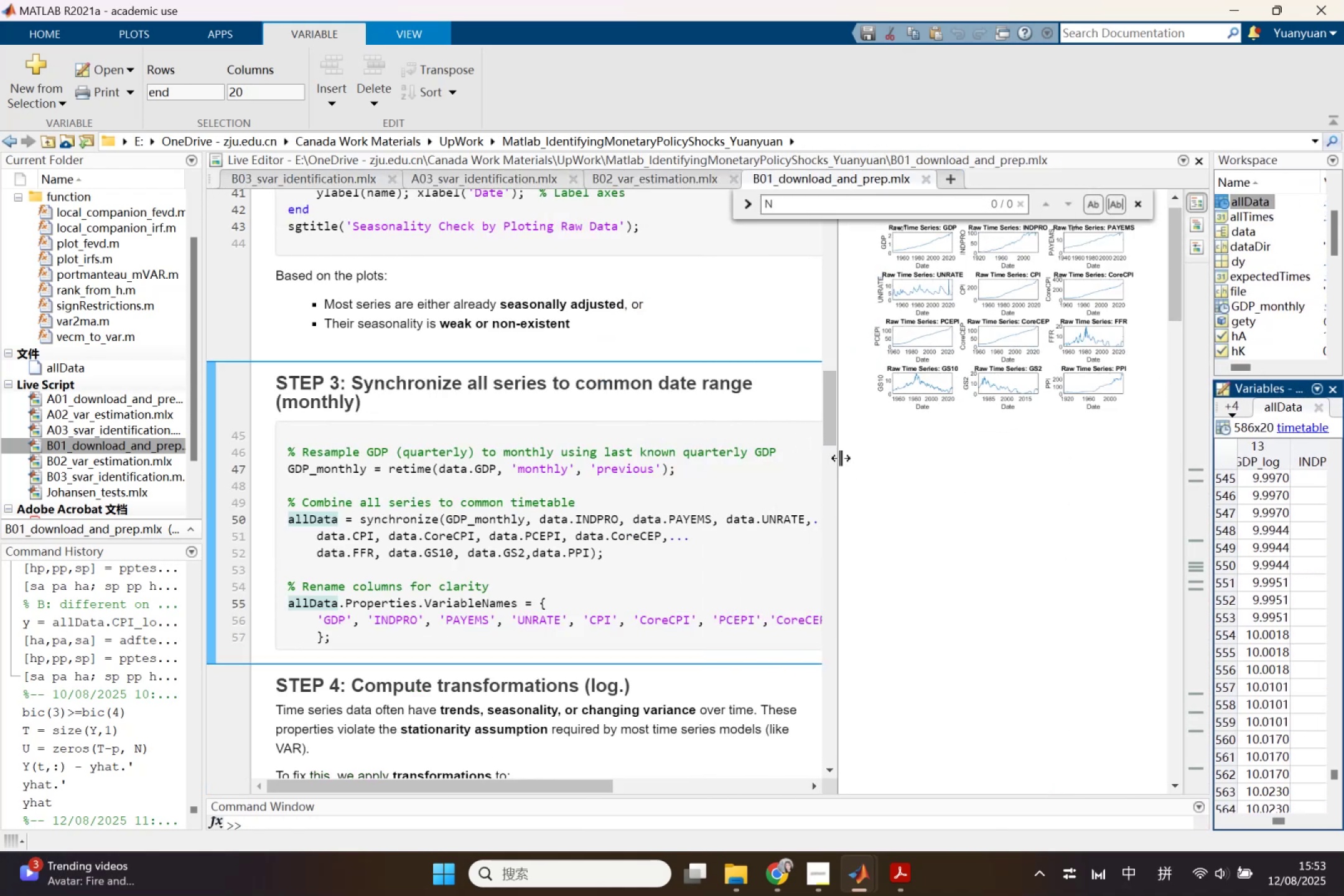 
left_click_drag(start_coordinate=[839, 459], to_coordinate=[765, 472])
 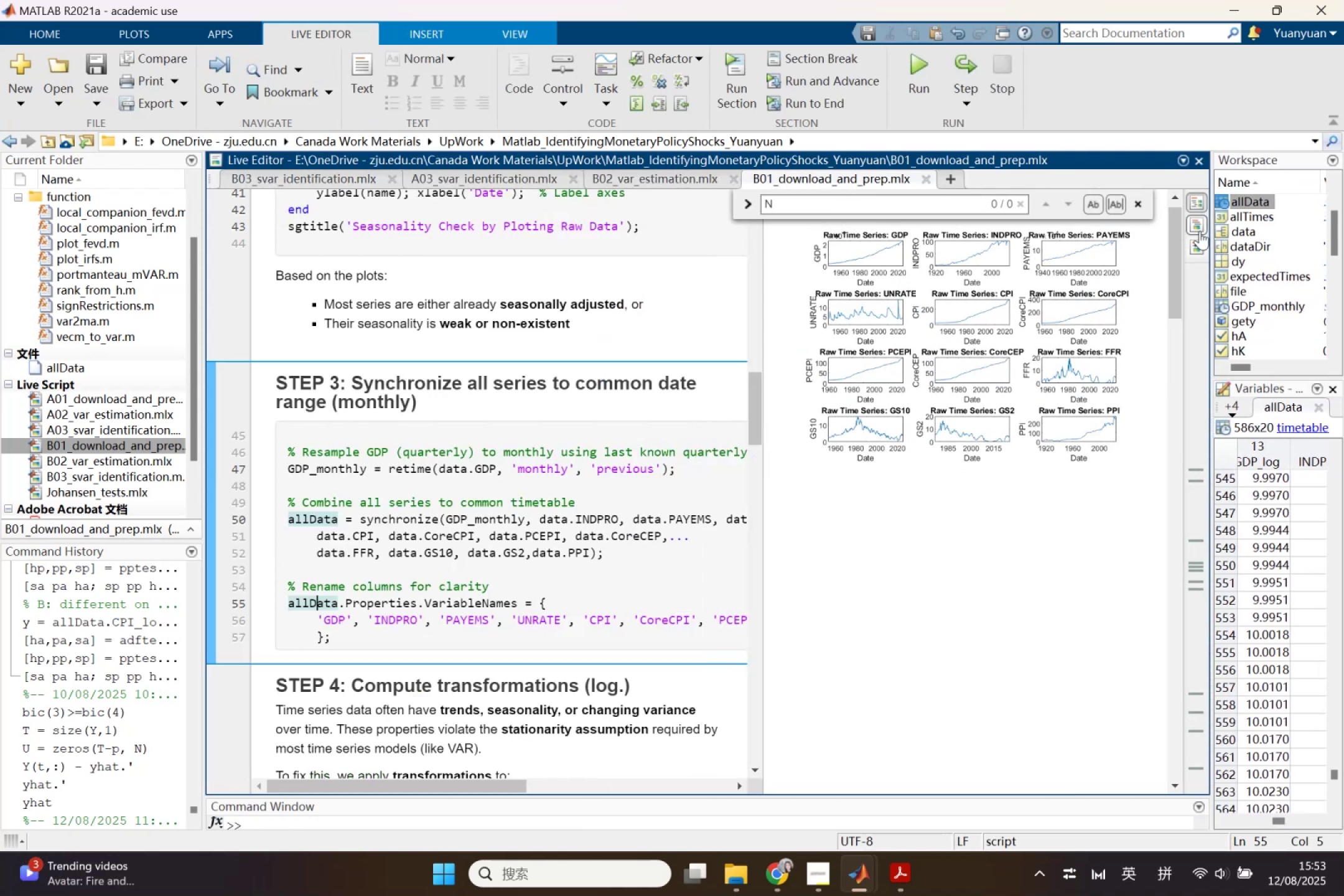 
left_click([1195, 256])
 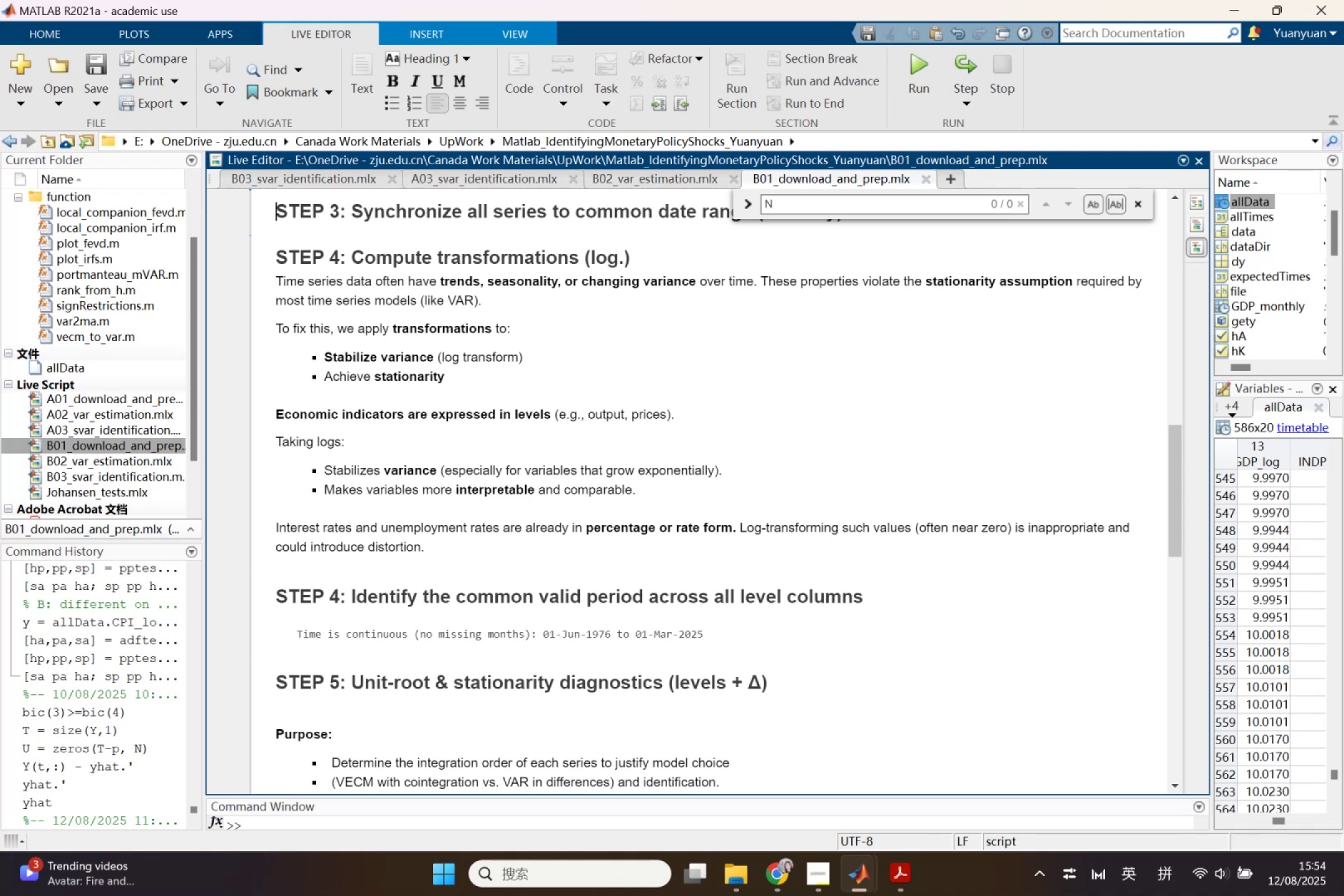 
wait(43.83)
 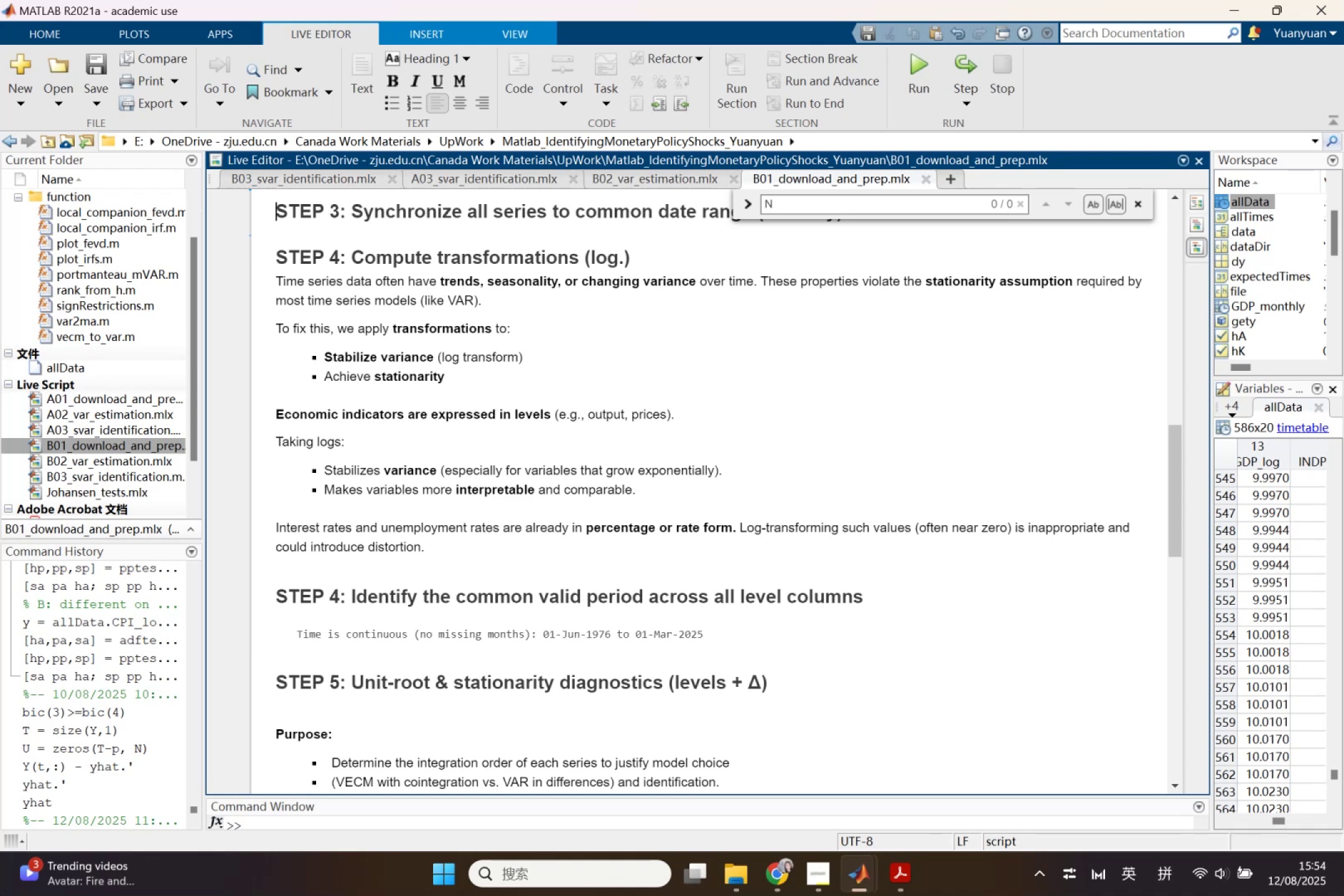 
scroll: coordinate [1104, 543], scroll_direction: up, amount: 5.0
 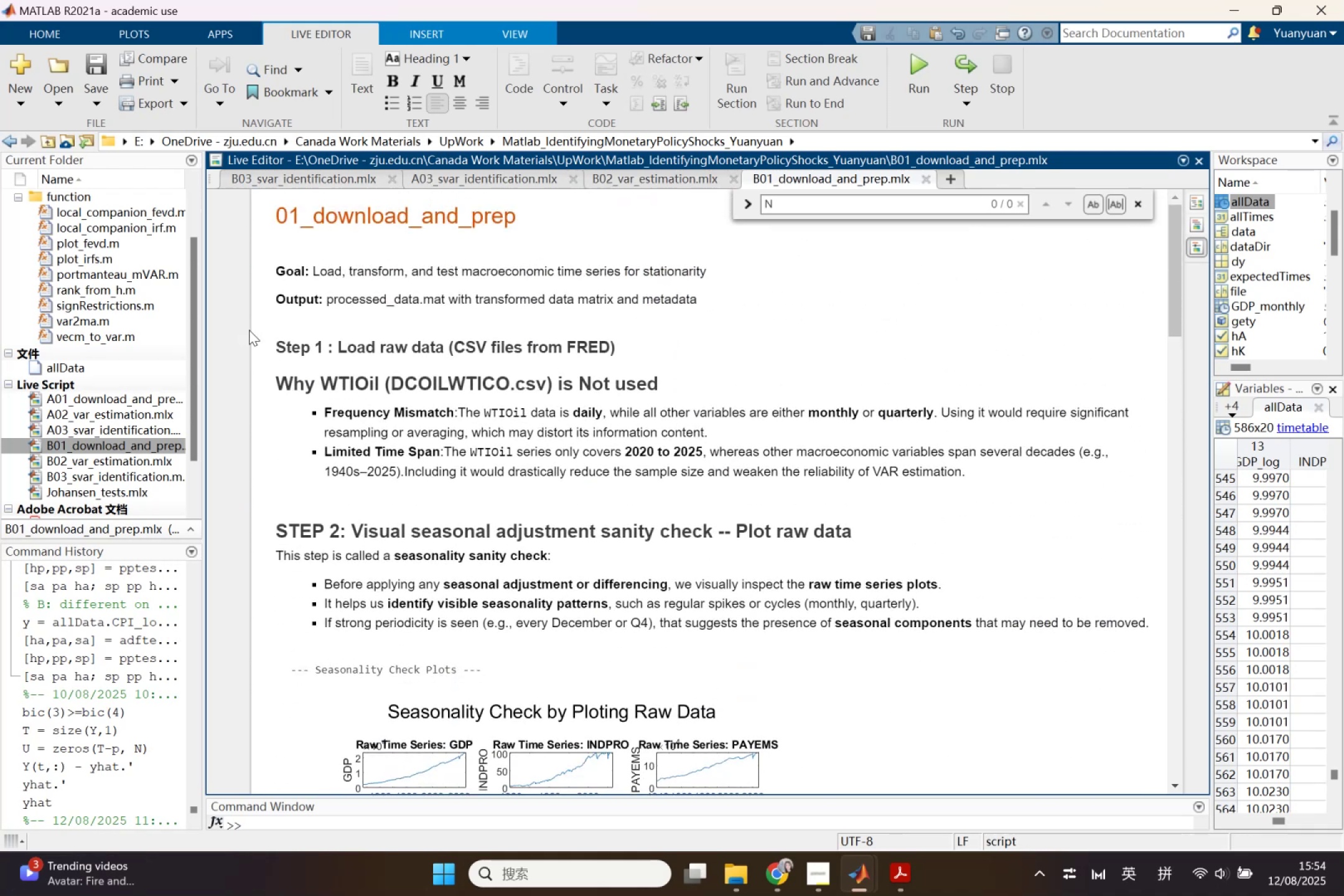 
left_click([1200, 200])
 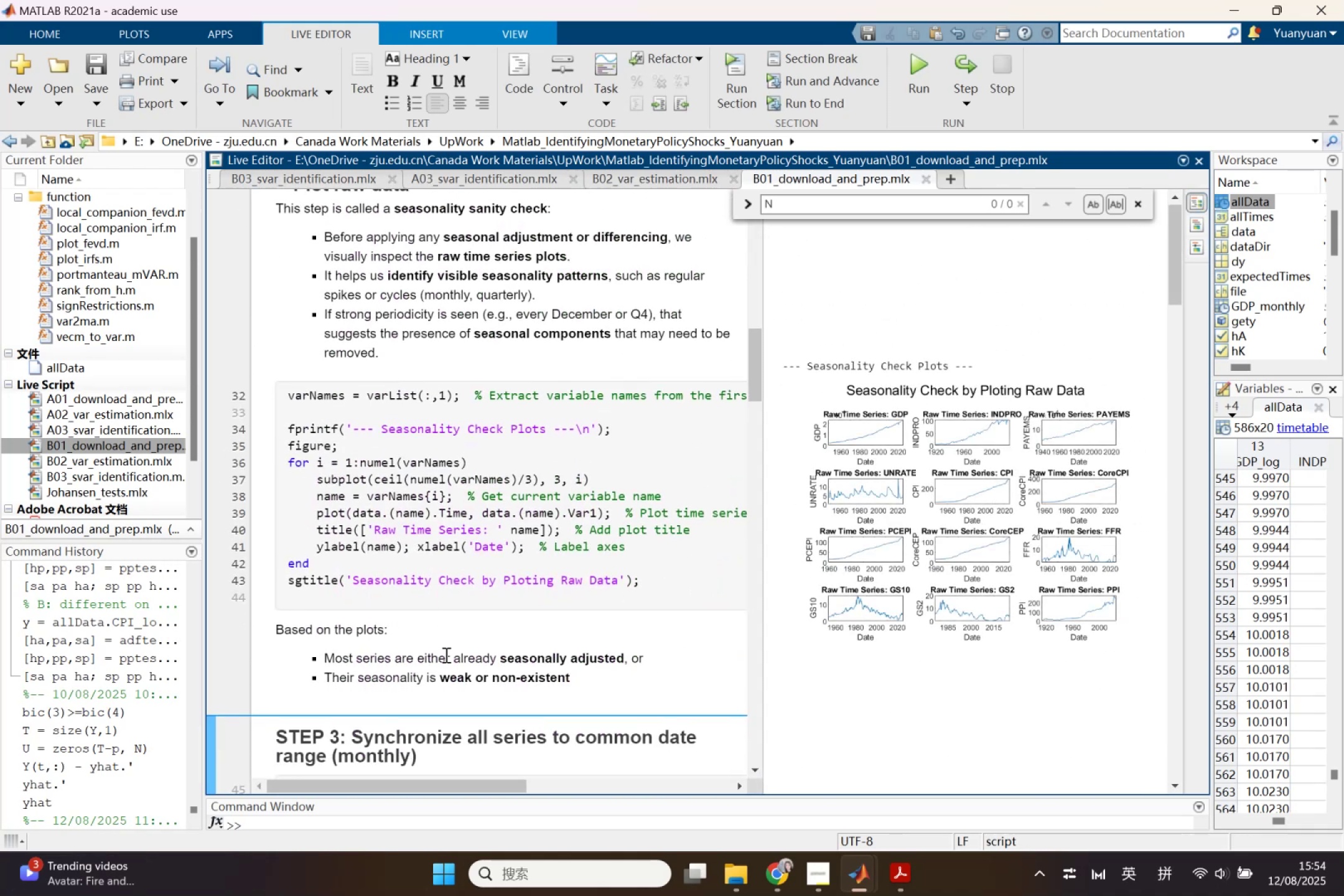 
scroll: coordinate [370, 683], scroll_direction: up, amount: 10.0
 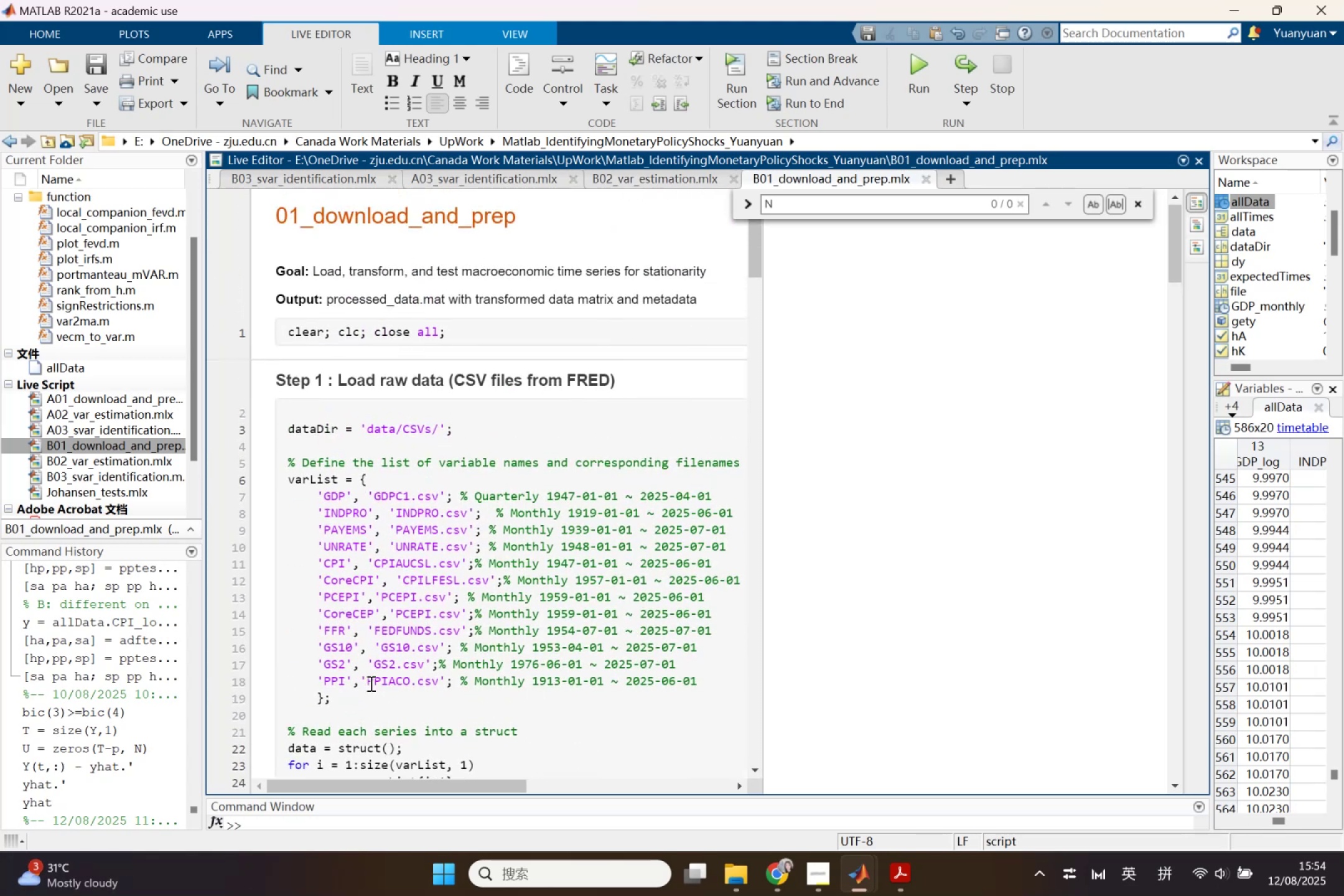 
scroll: coordinate [370, 683], scroll_direction: down, amount: 4.0
 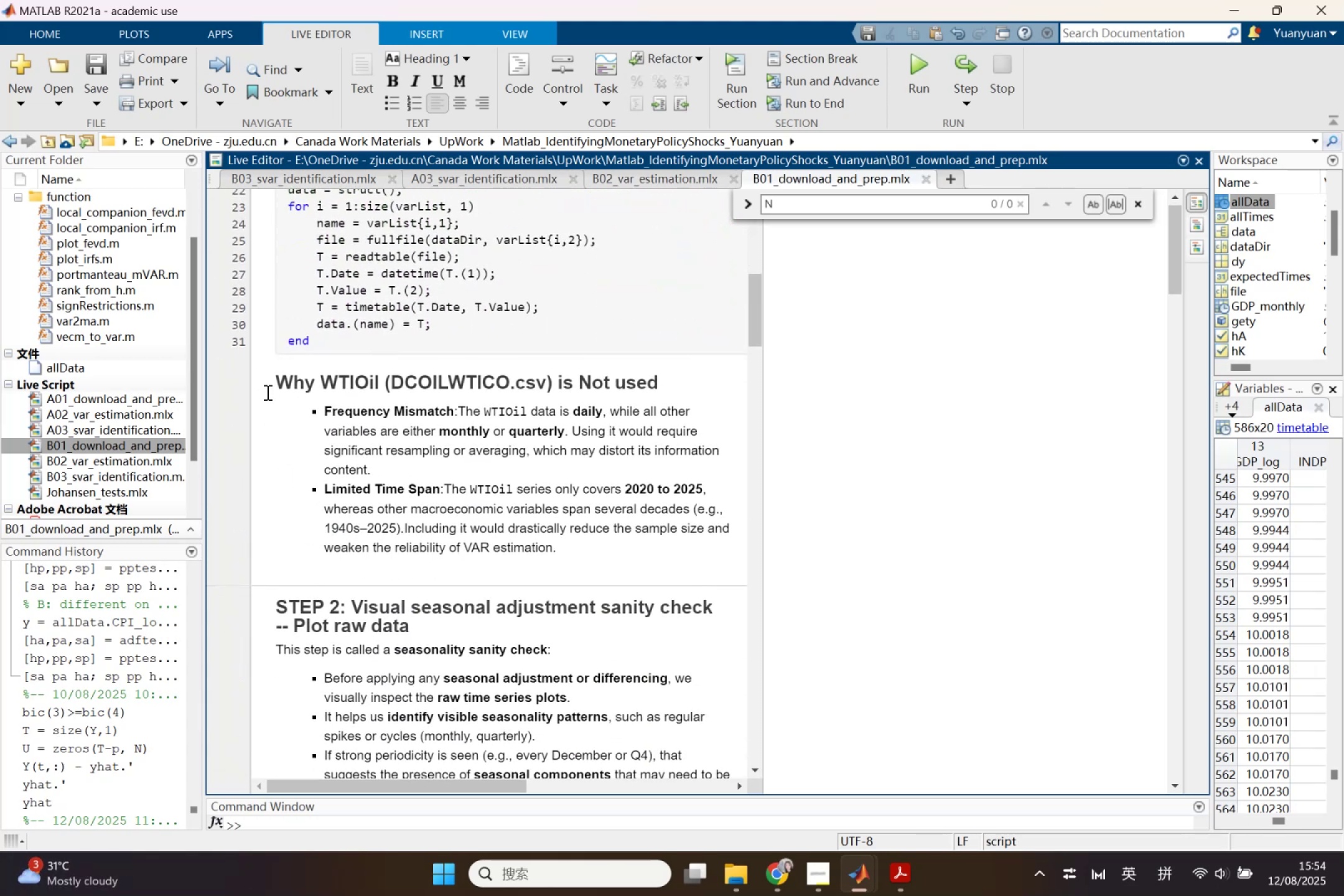 
left_click_drag(start_coordinate=[276, 382], to_coordinate=[629, 551])
 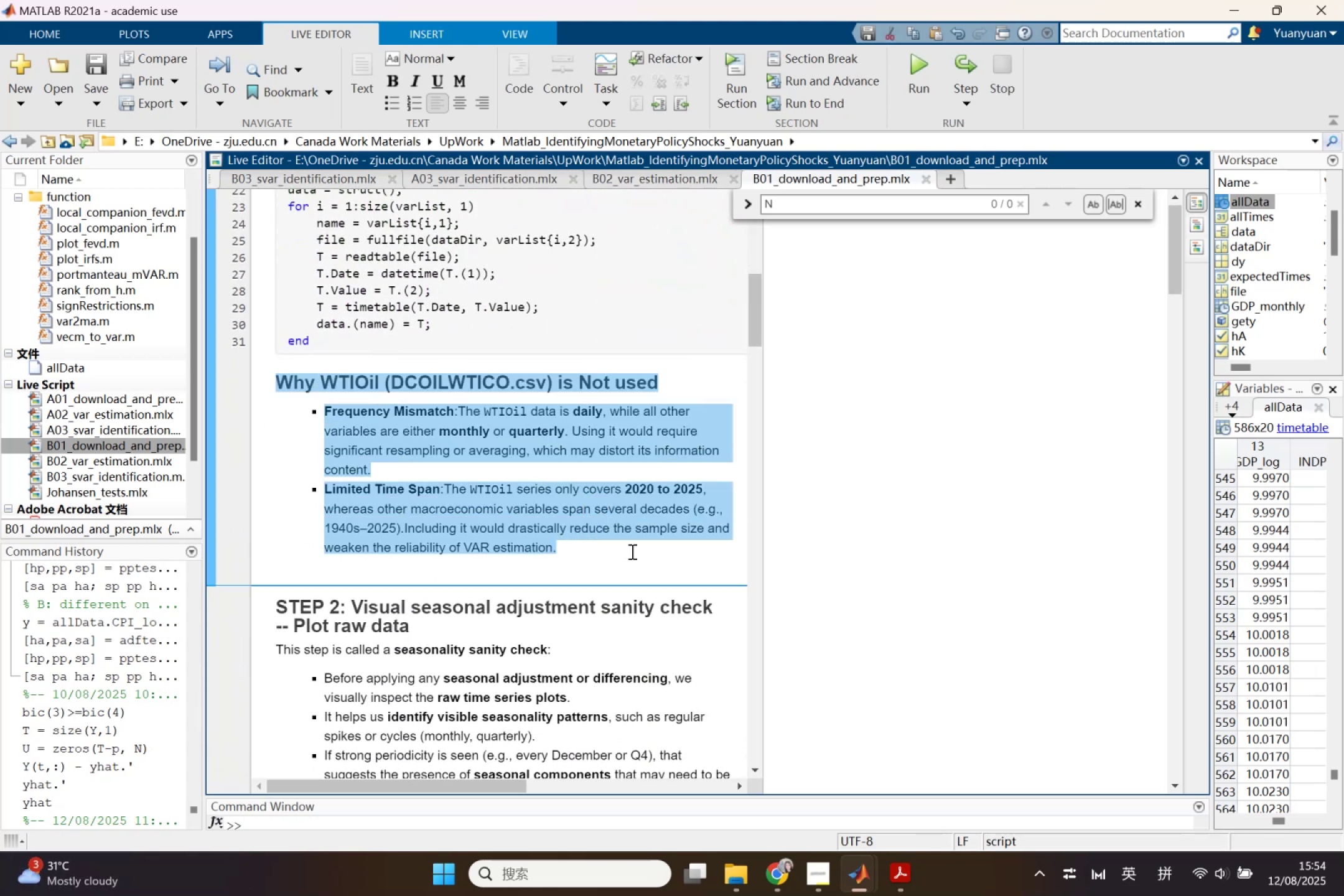 
key(Backspace)
 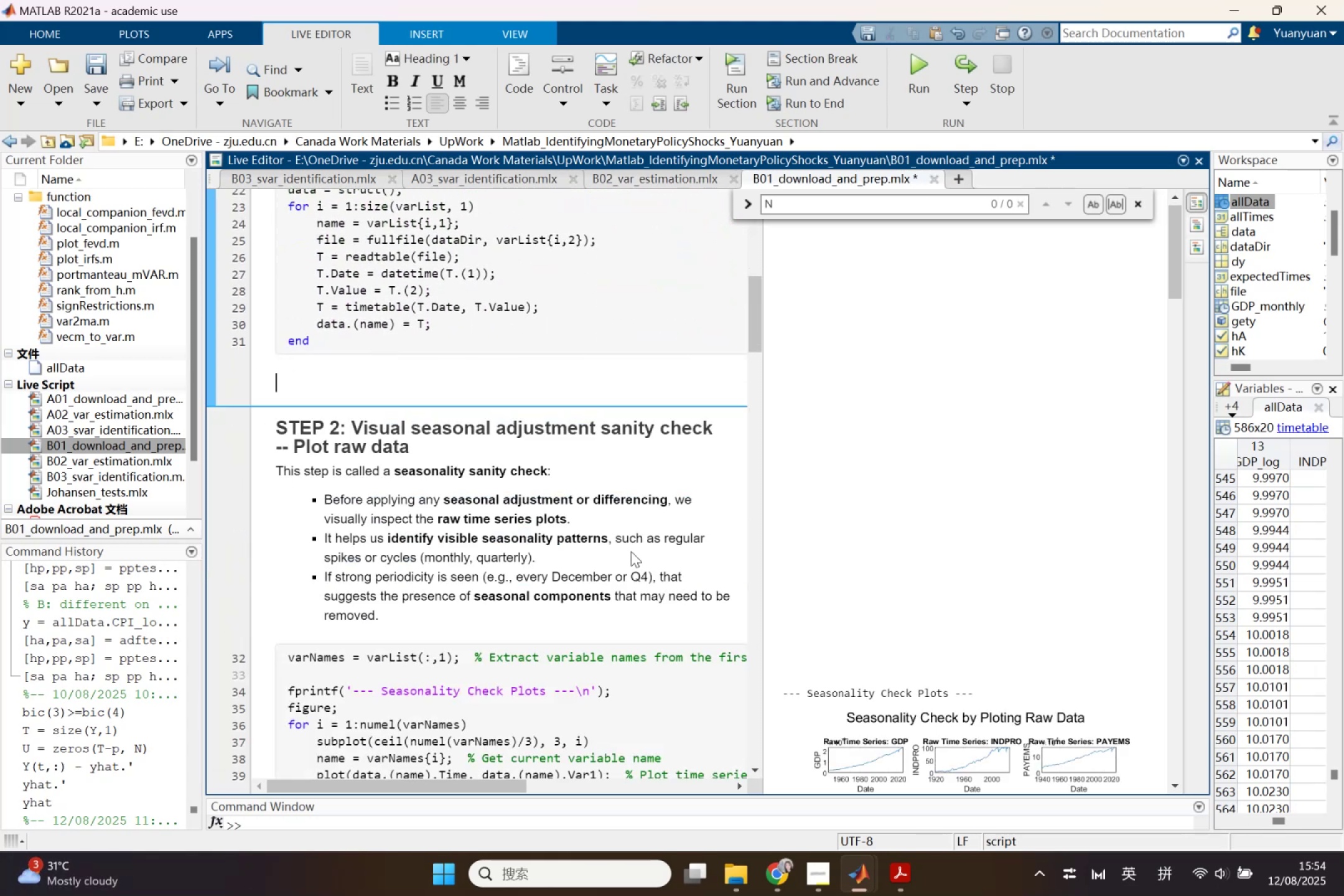 
key(Backspace)
 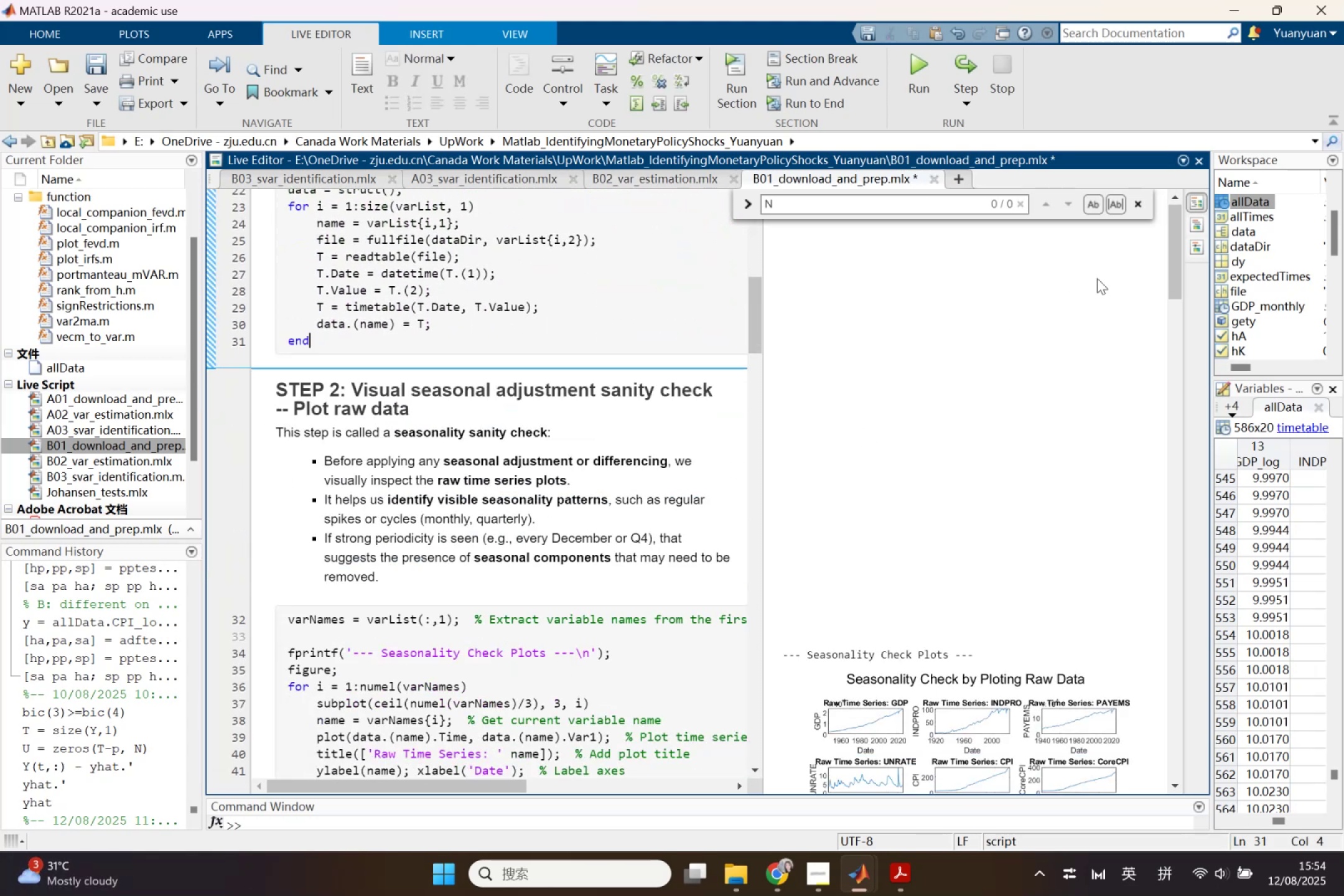 
left_click([1200, 248])
 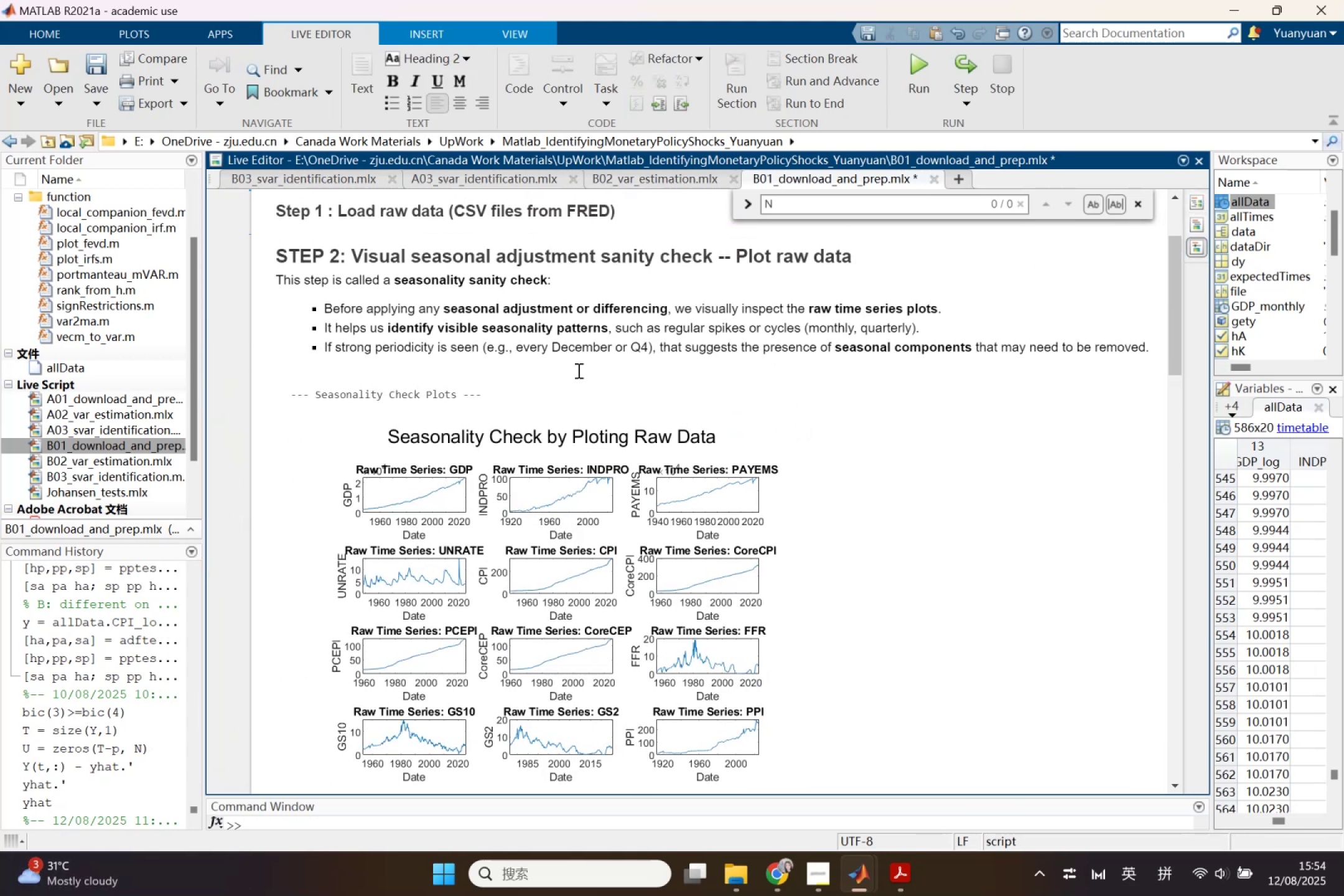 
scroll: coordinate [410, 388], scroll_direction: up, amount: 2.0
 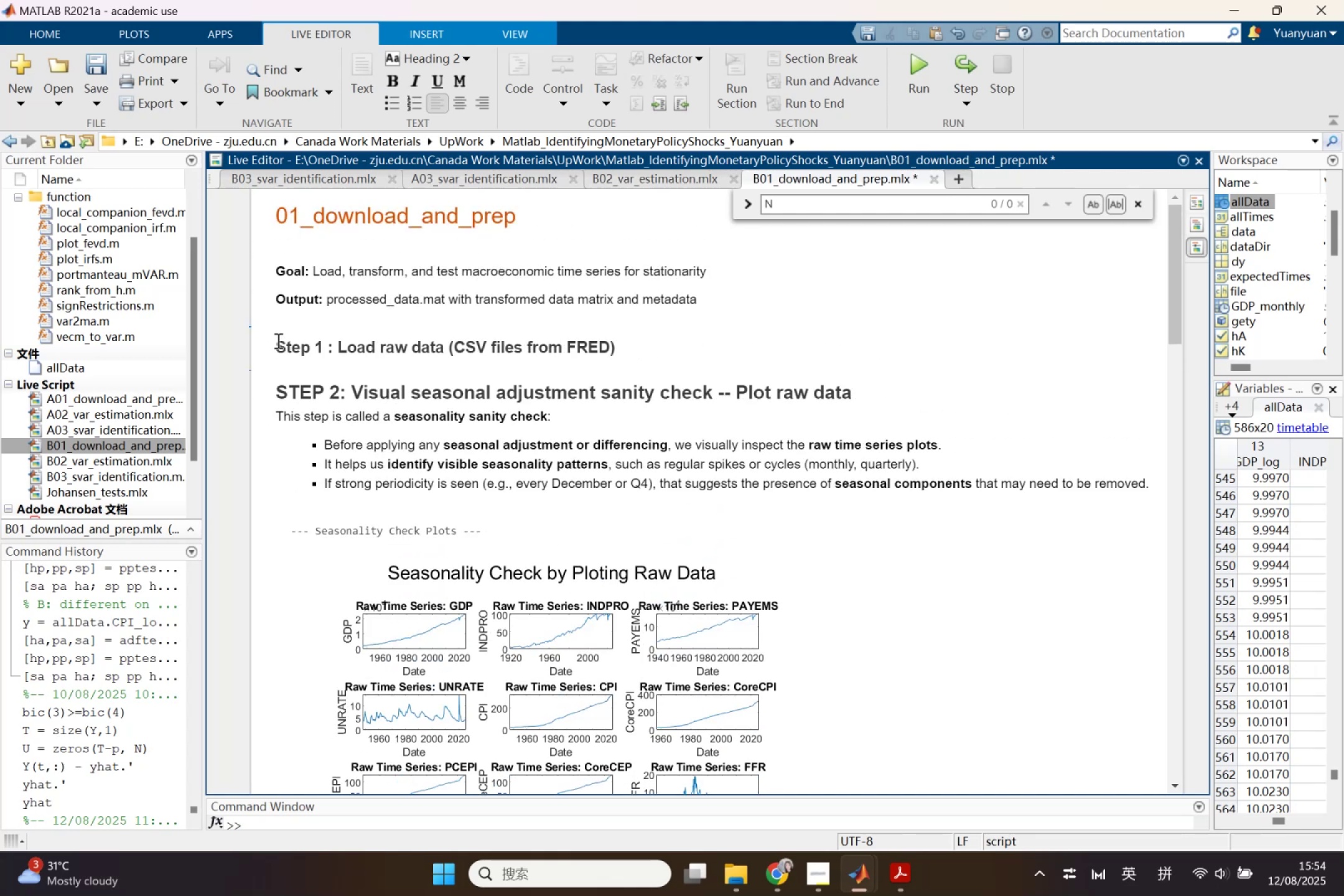 
left_click([277, 340])
 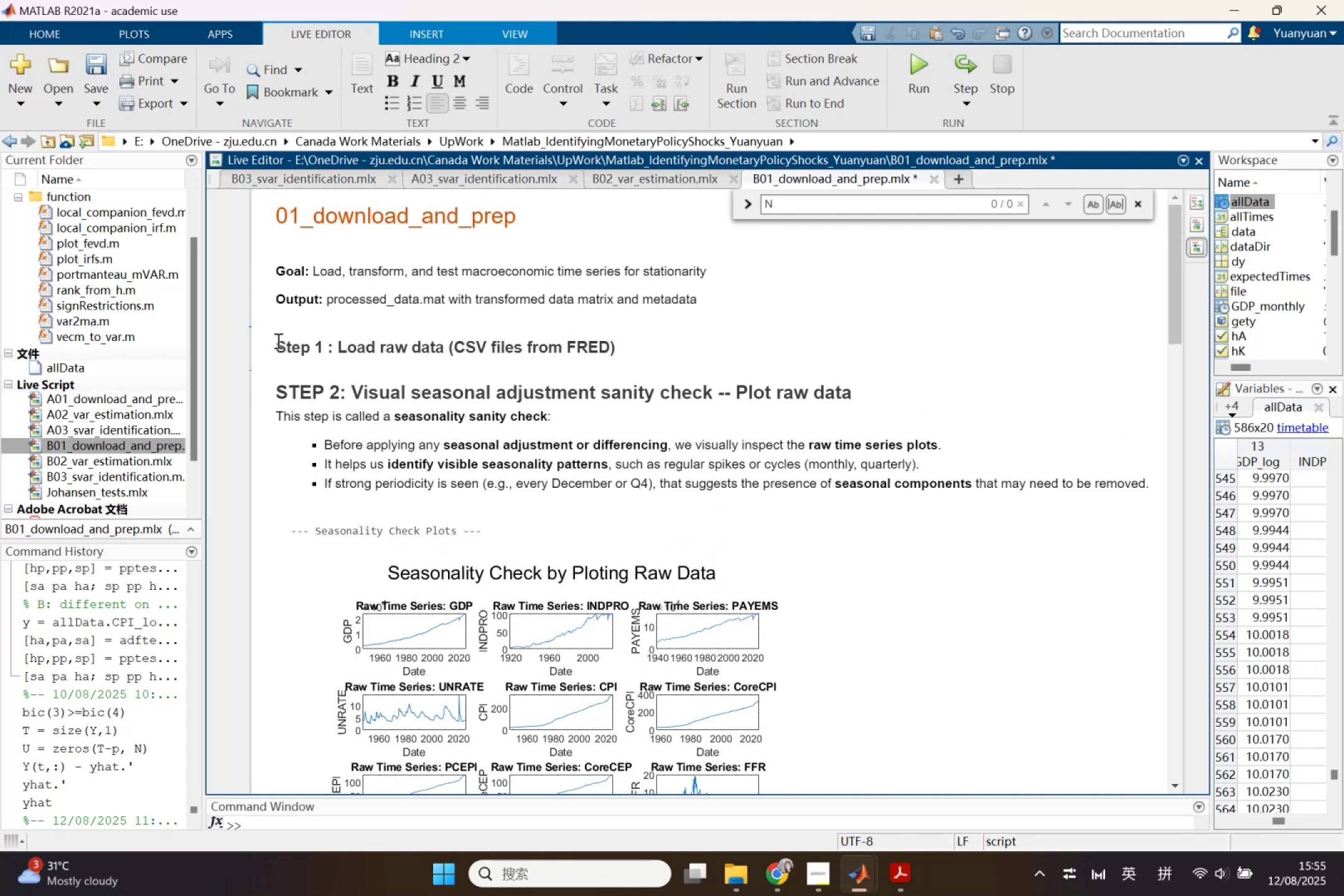 
left_click([288, 342])
 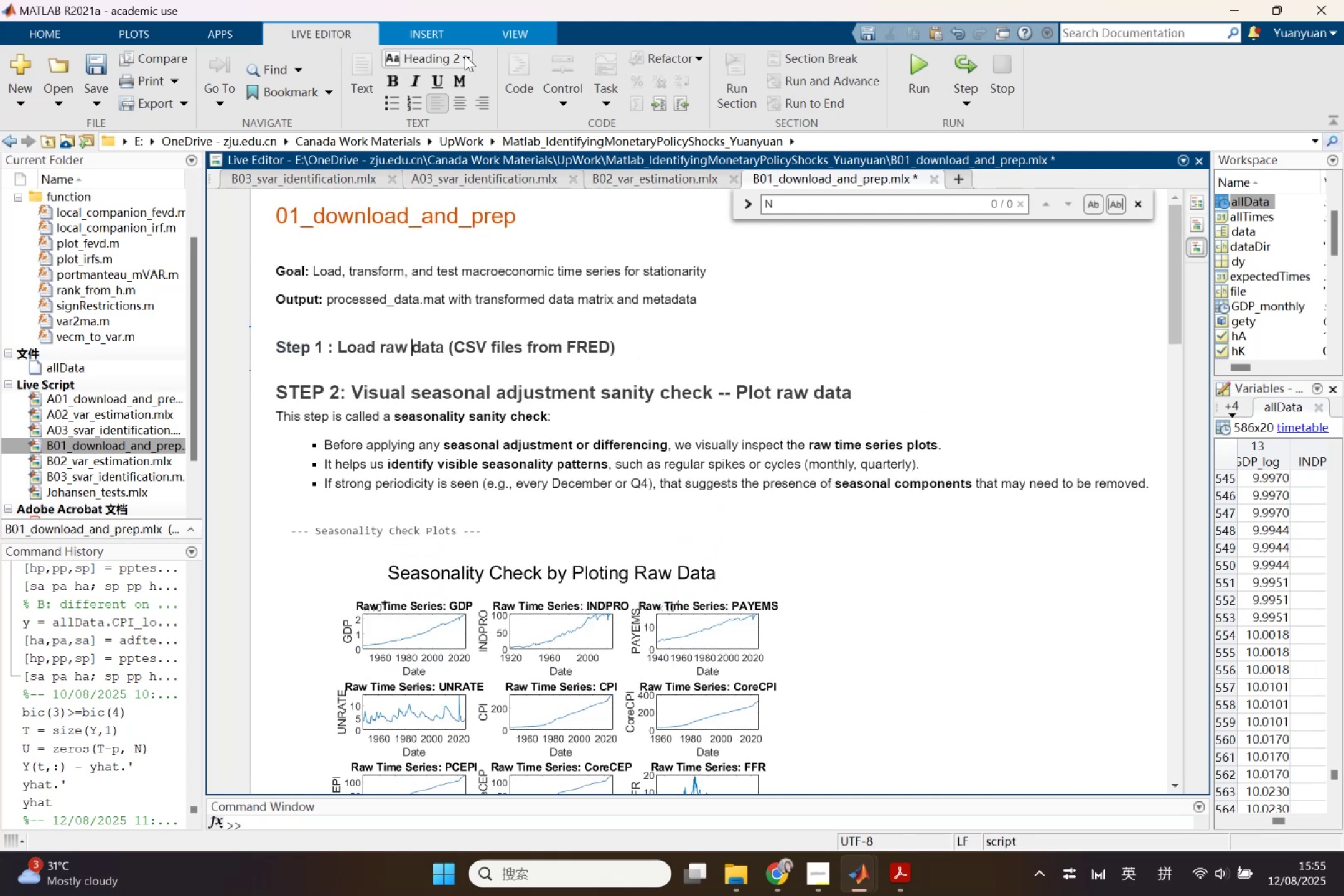 
left_click([474, 121])
 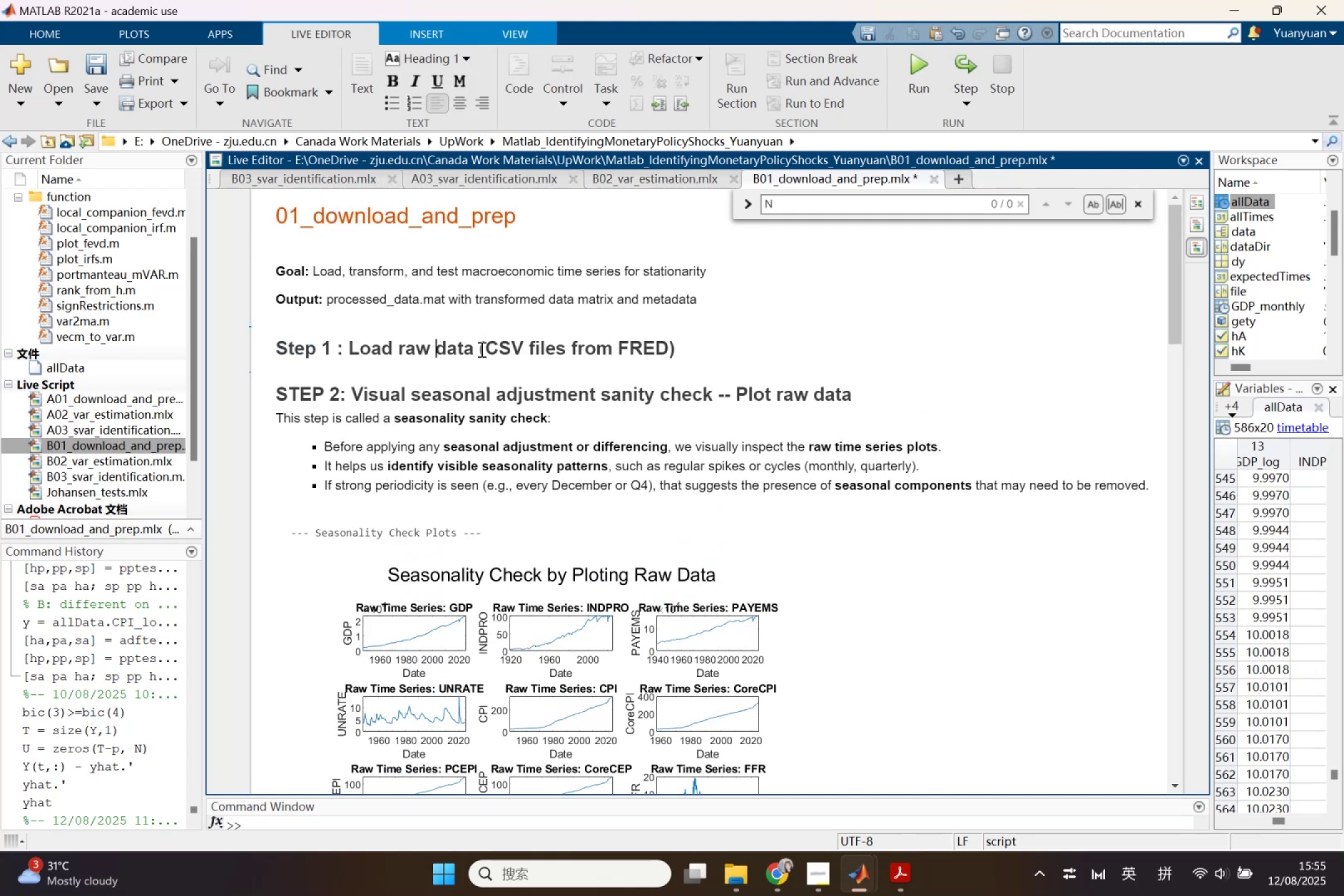 
left_click_drag(start_coordinate=[481, 357], to_coordinate=[481, 353])
 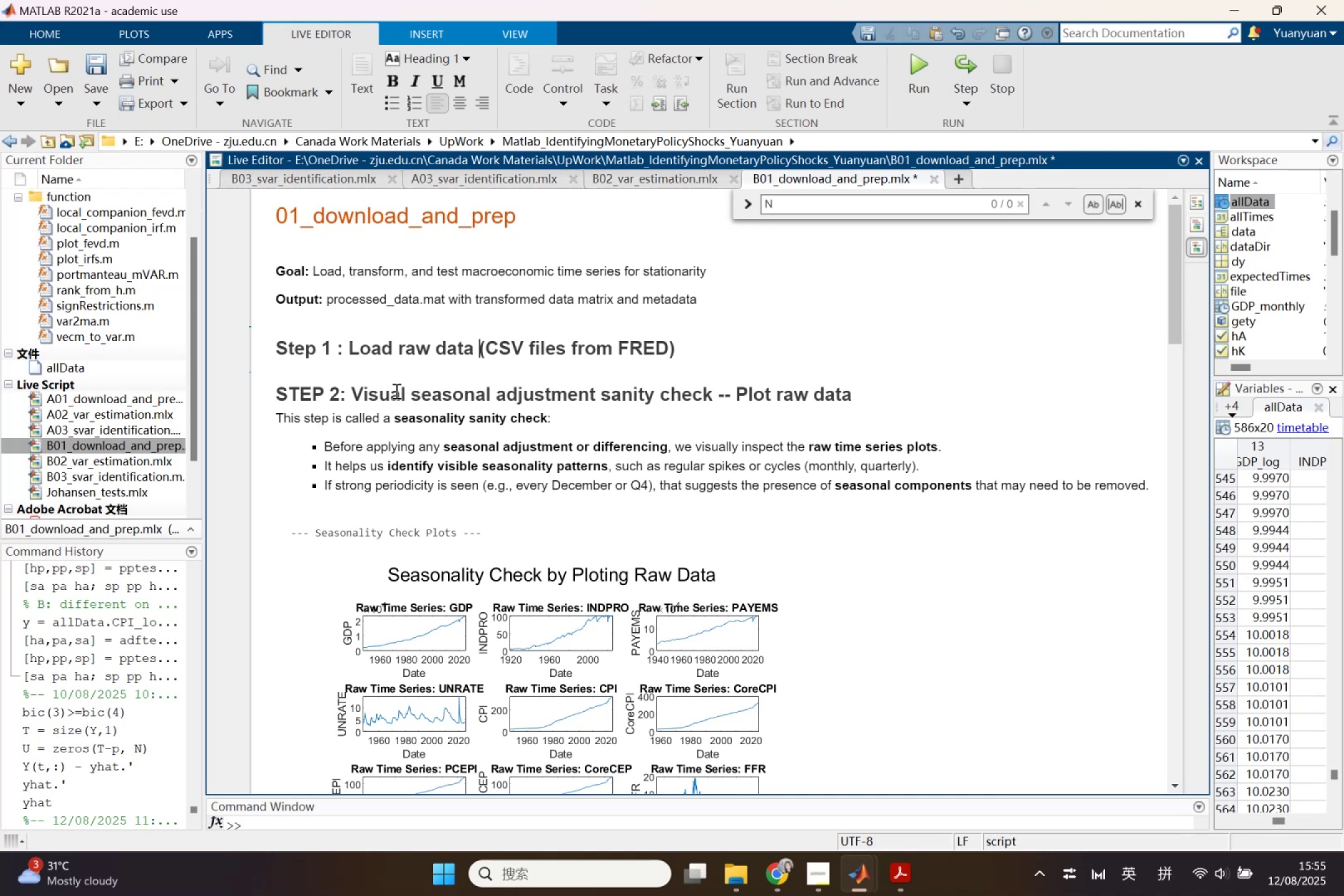 
scroll: coordinate [394, 391], scroll_direction: down, amount: 3.0
 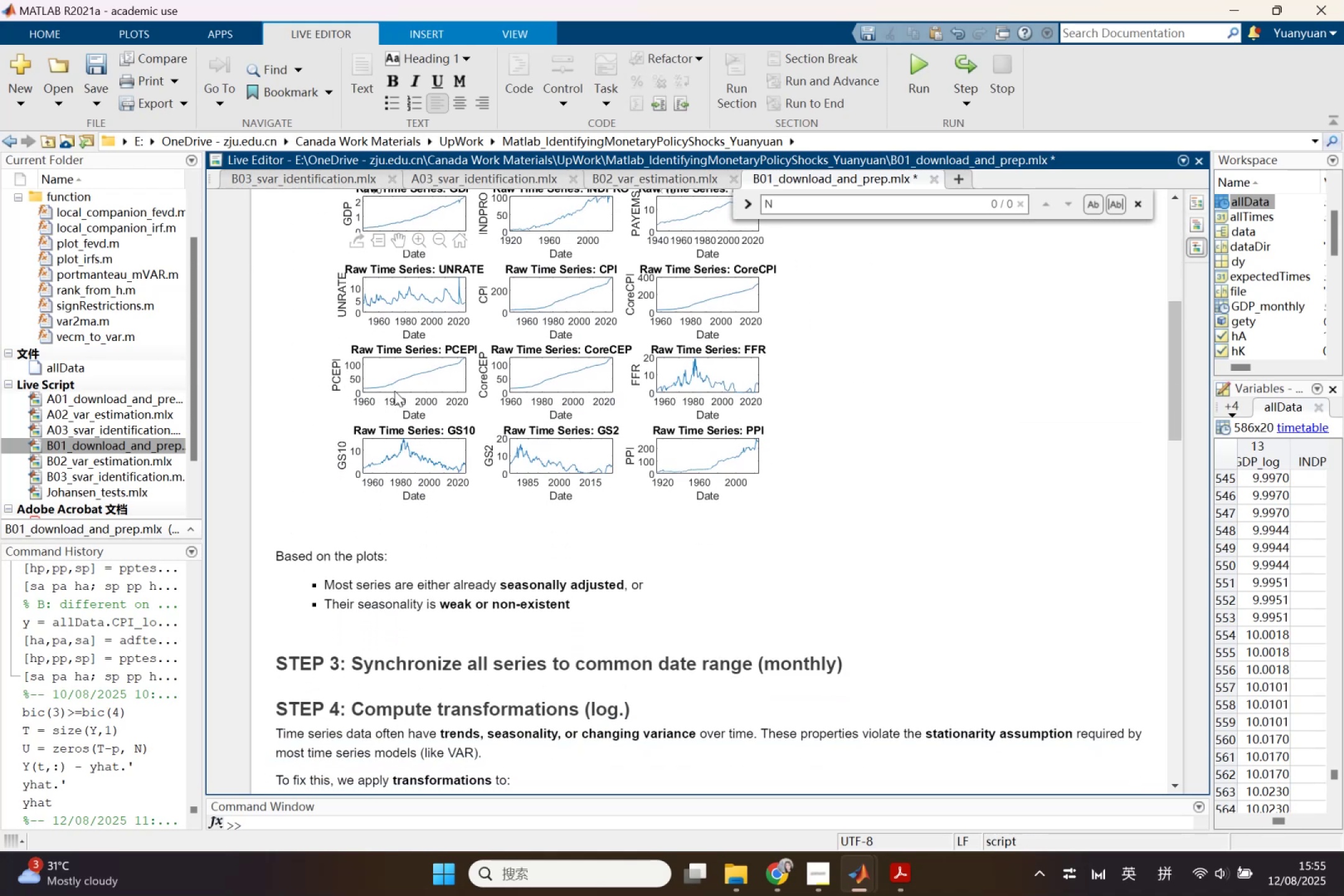 
scroll: coordinate [394, 391], scroll_direction: up, amount: 2.0
 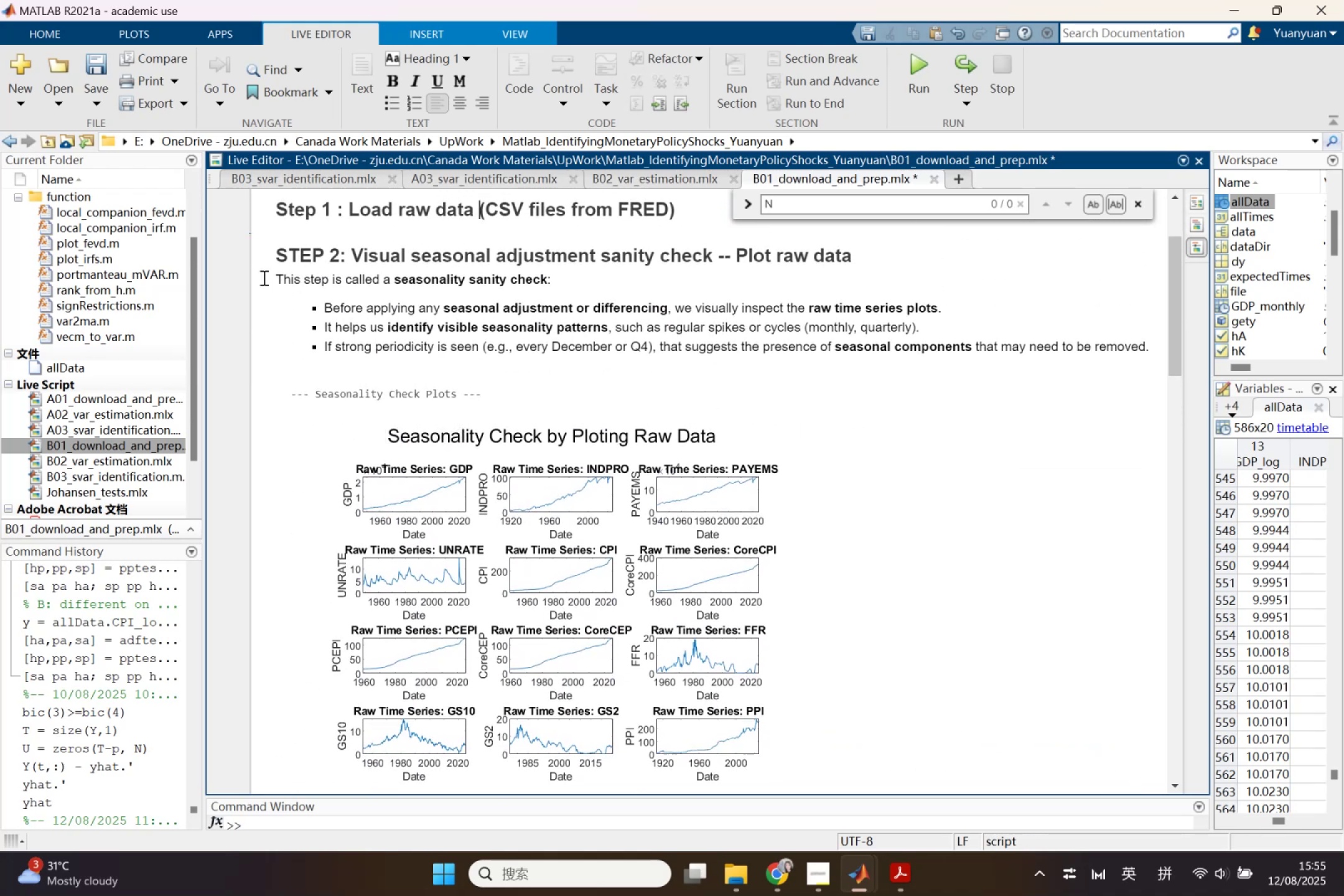 
scroll: coordinate [475, 362], scroll_direction: down, amount: 4.0
 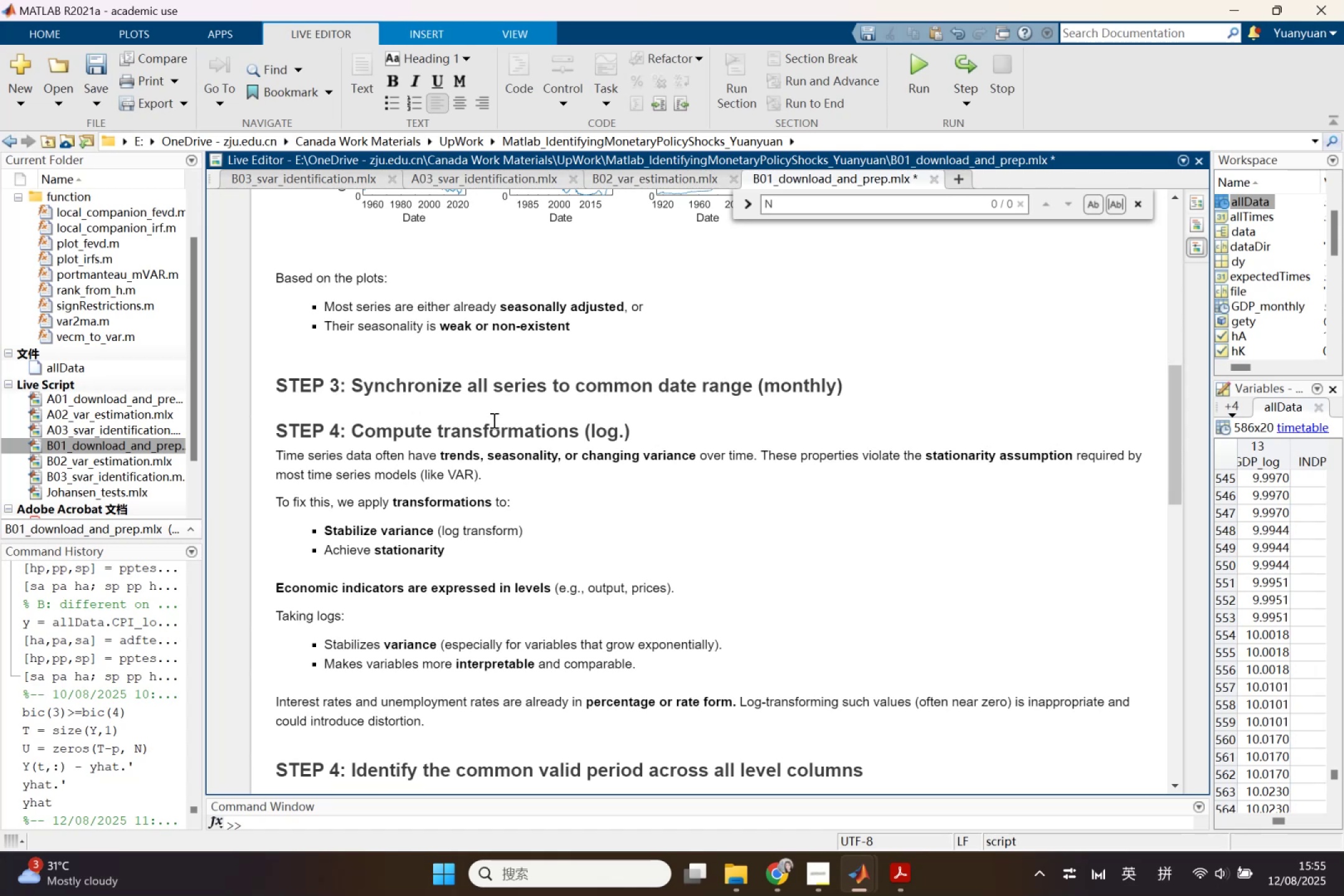 
wait(6.96)
 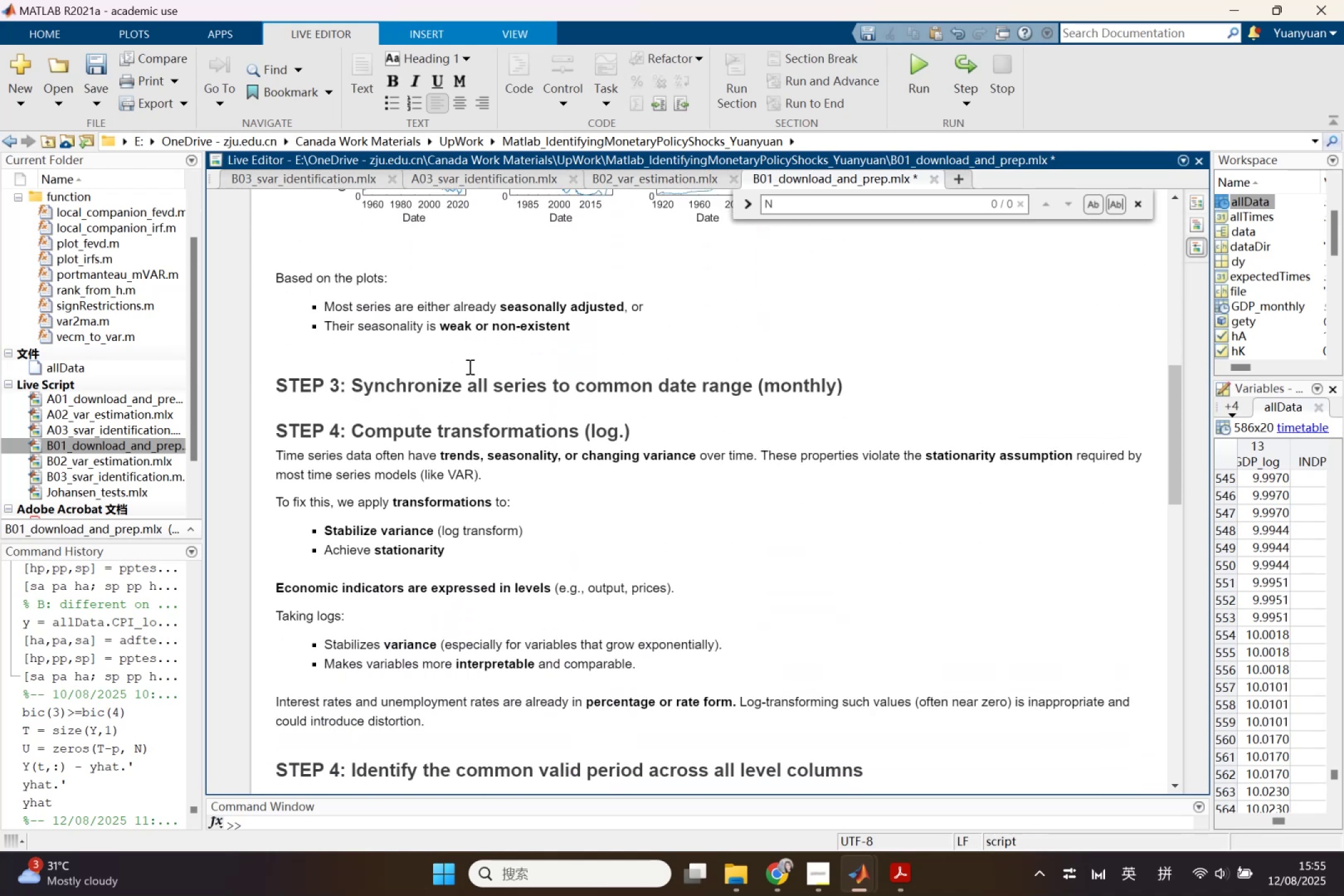 
scroll: coordinate [633, 602], scroll_direction: up, amount: 4.0
 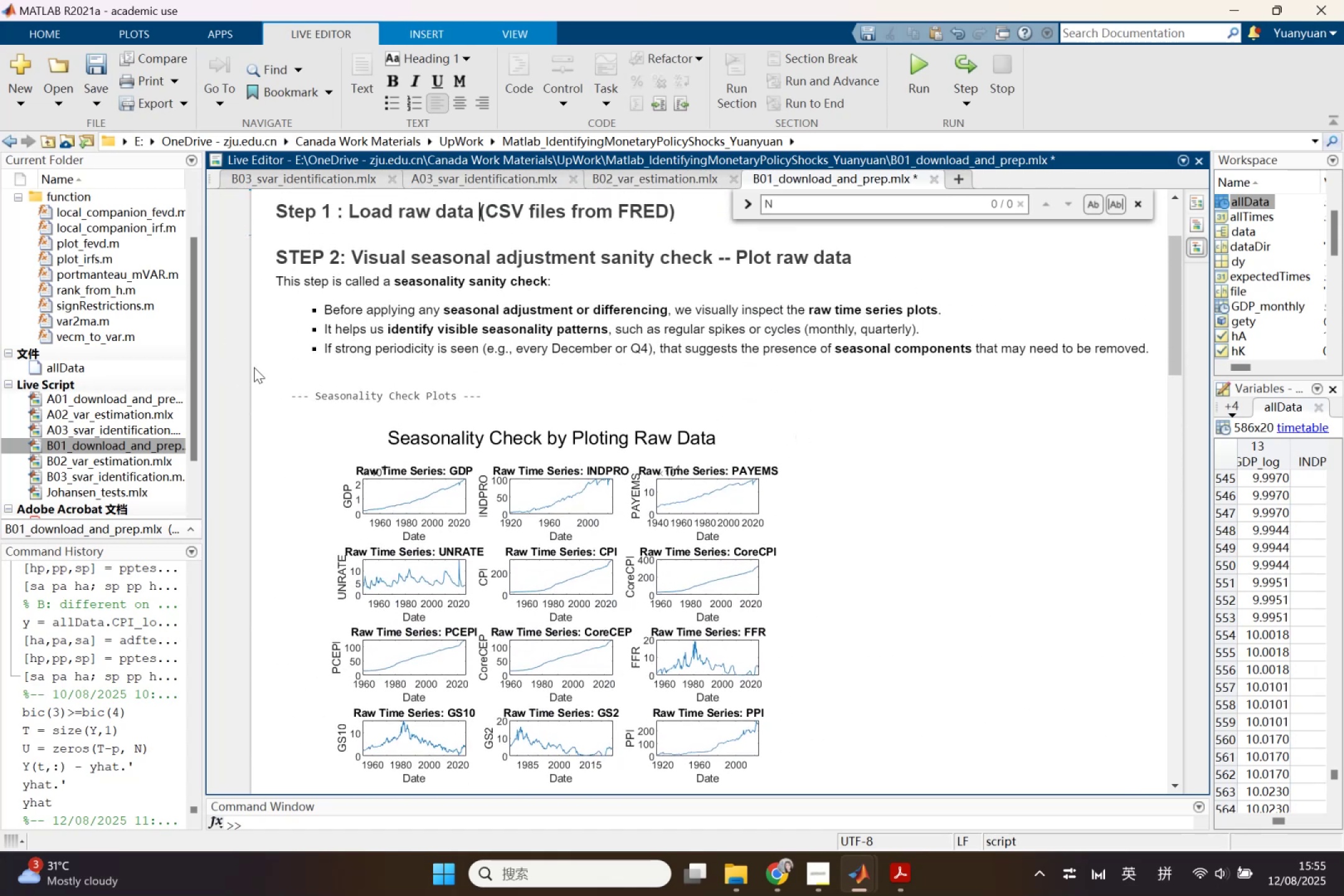 
left_click([782, 877])
 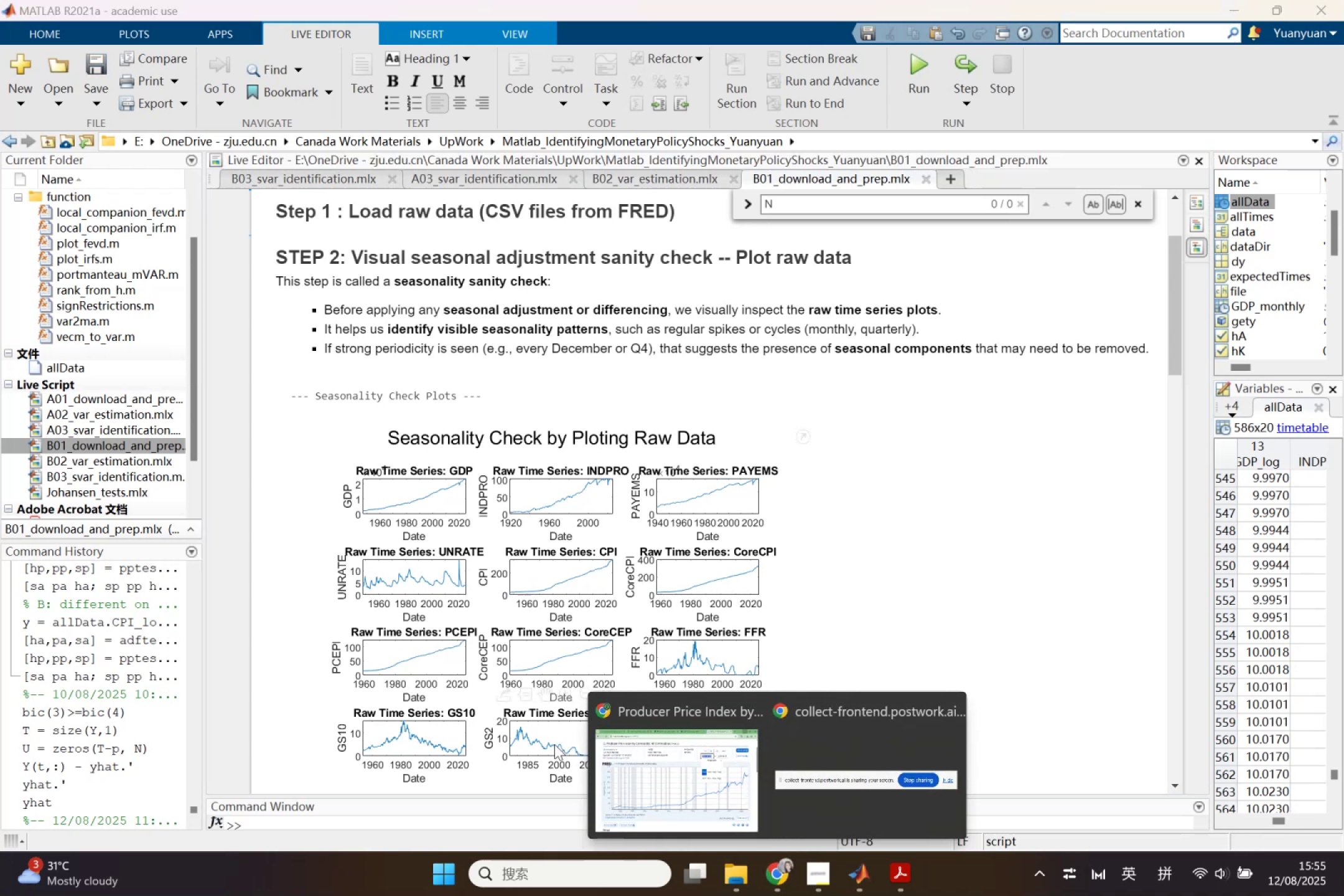 
left_click([650, 774])
 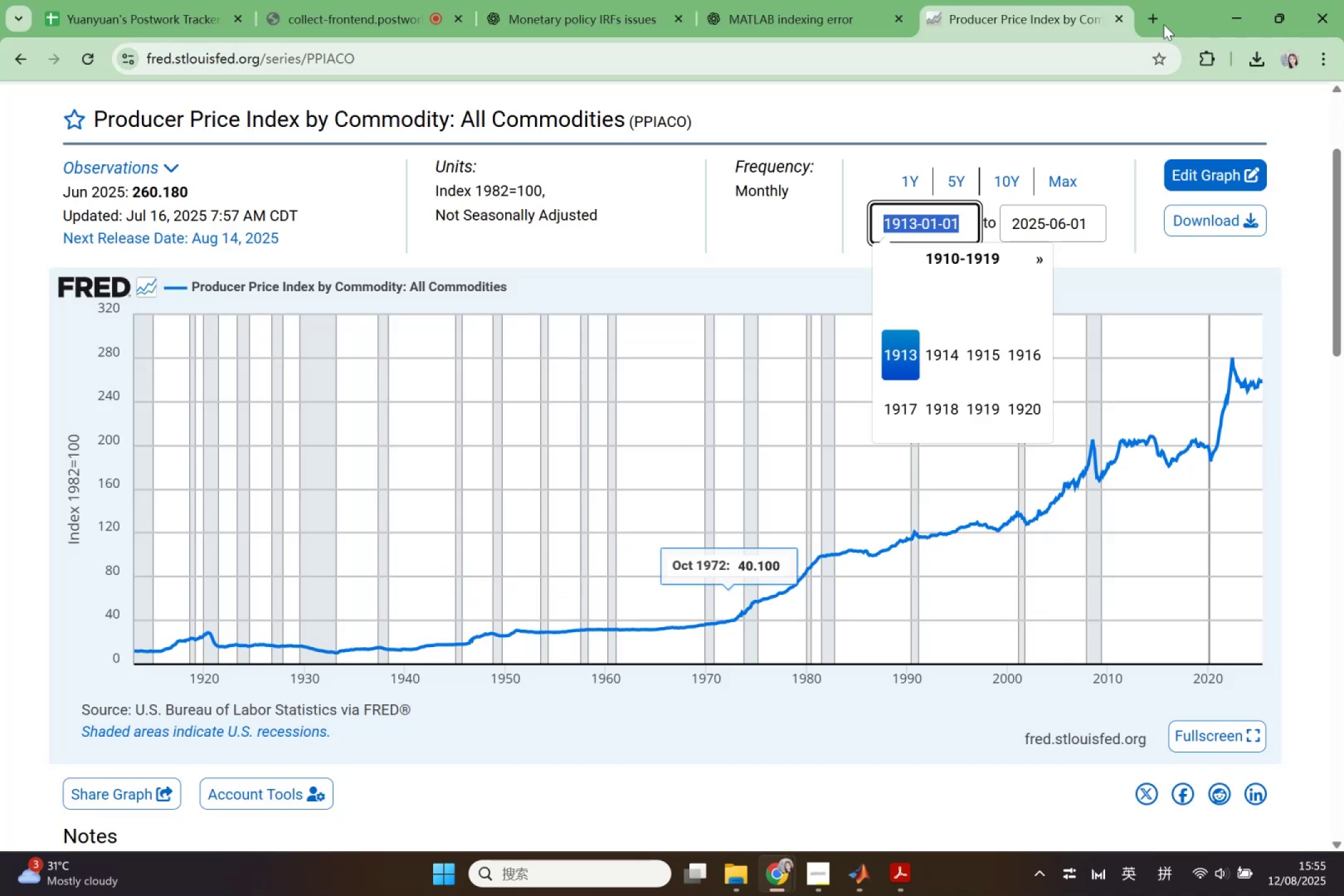 
left_click([1121, 16])
 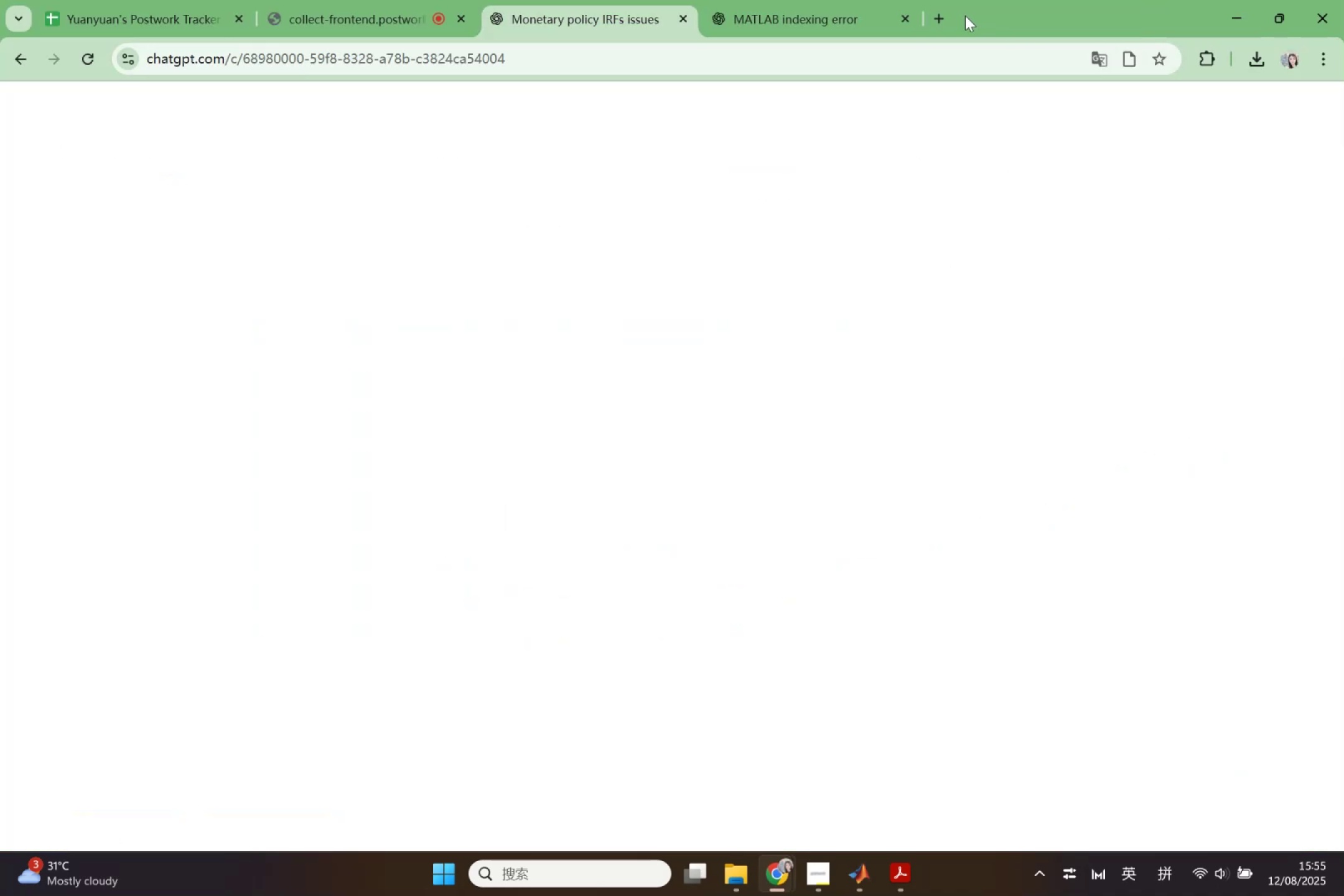 
left_click([941, 14])
 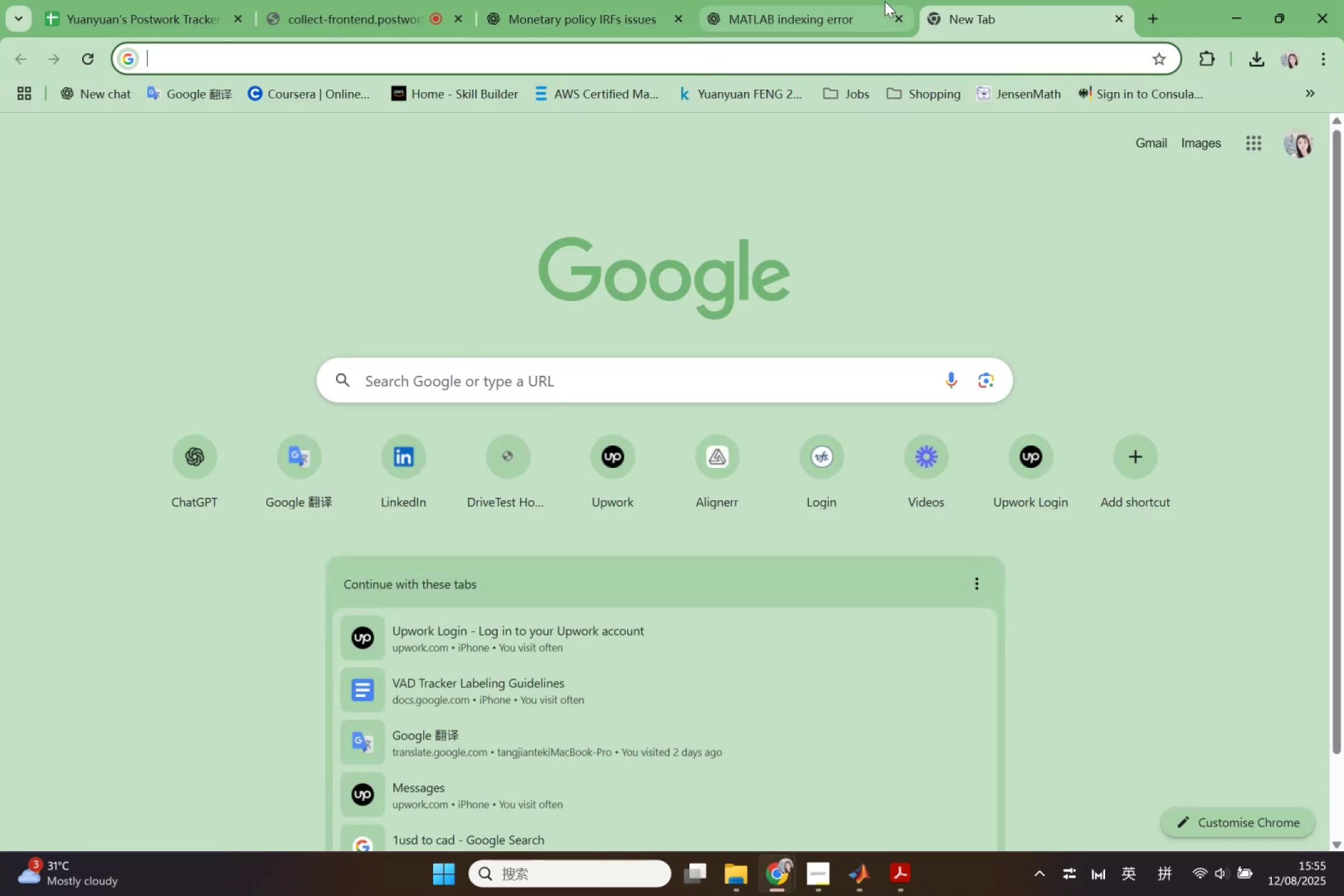 
left_click([757, 4])
 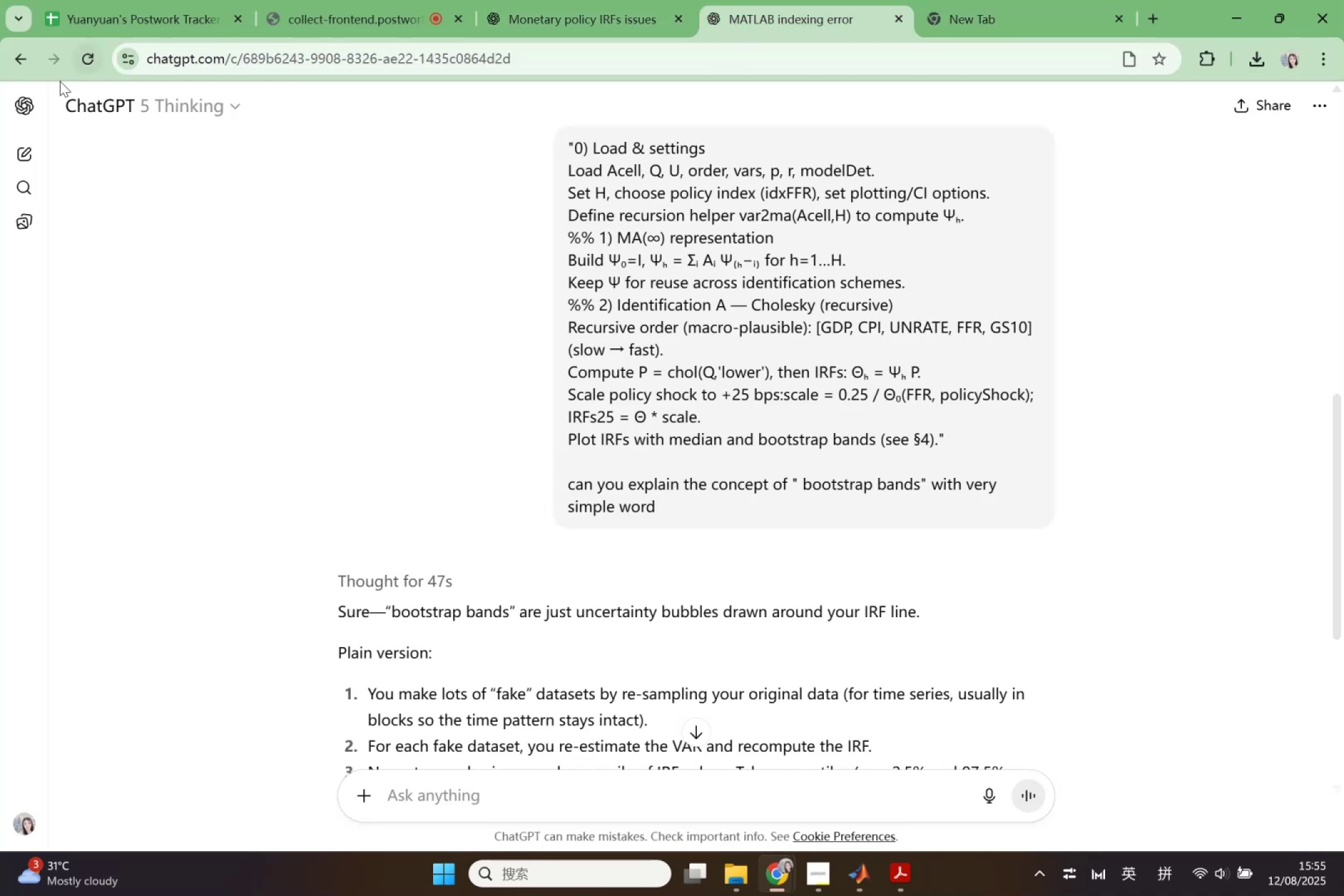 
left_click([28, 148])
 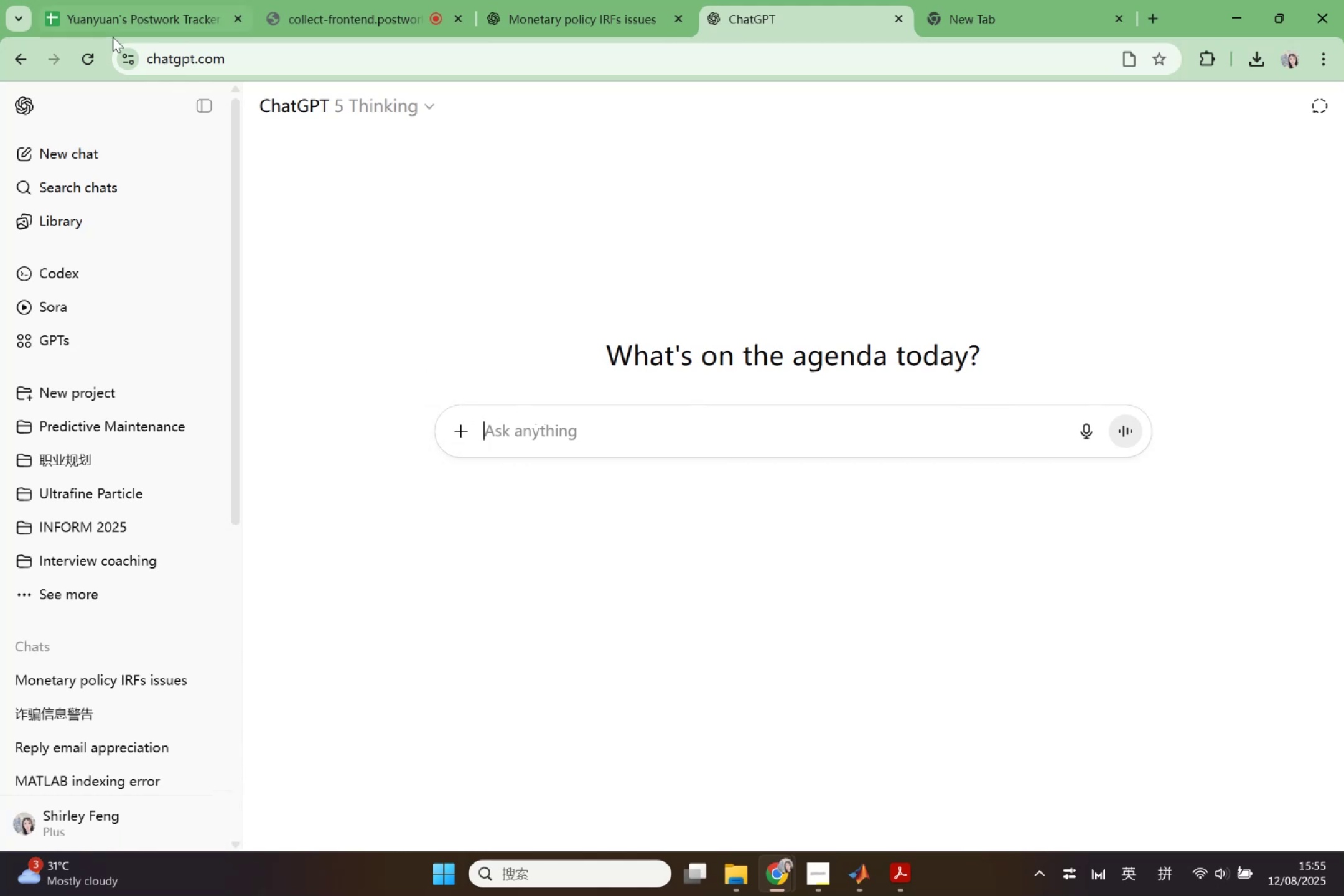 
left_click([197, 106])
 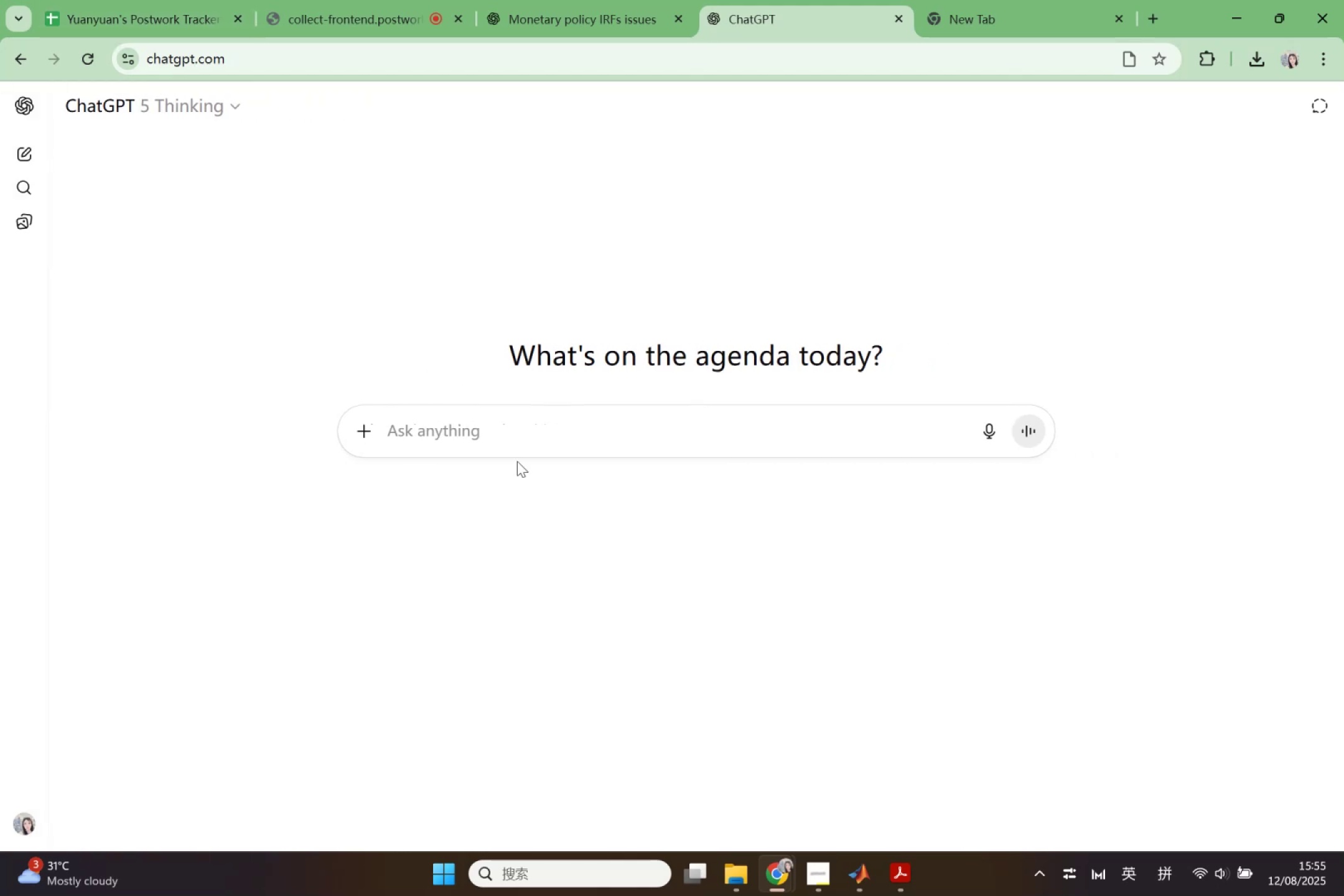 
left_click([517, 436])
 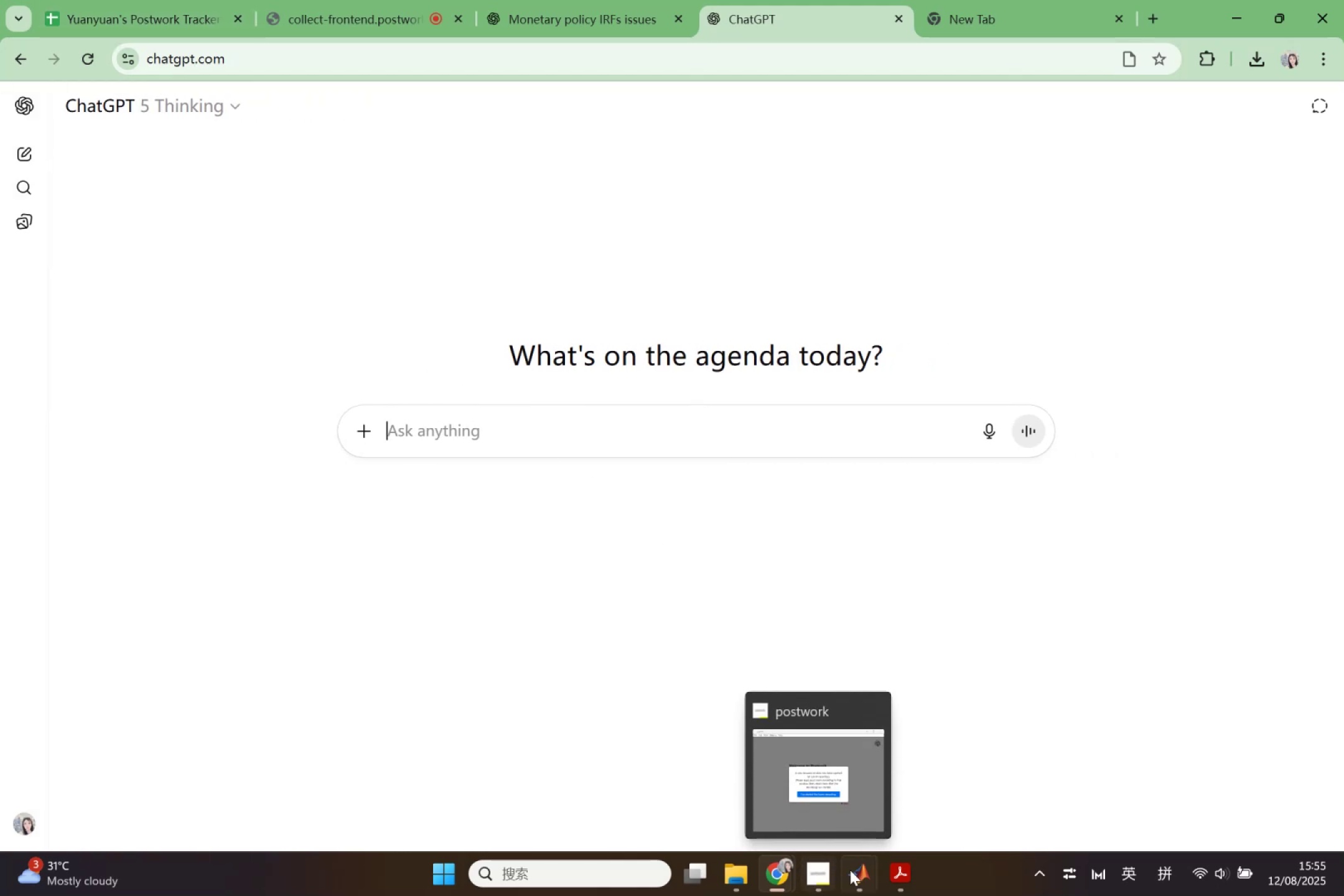 
left_click([901, 872])
 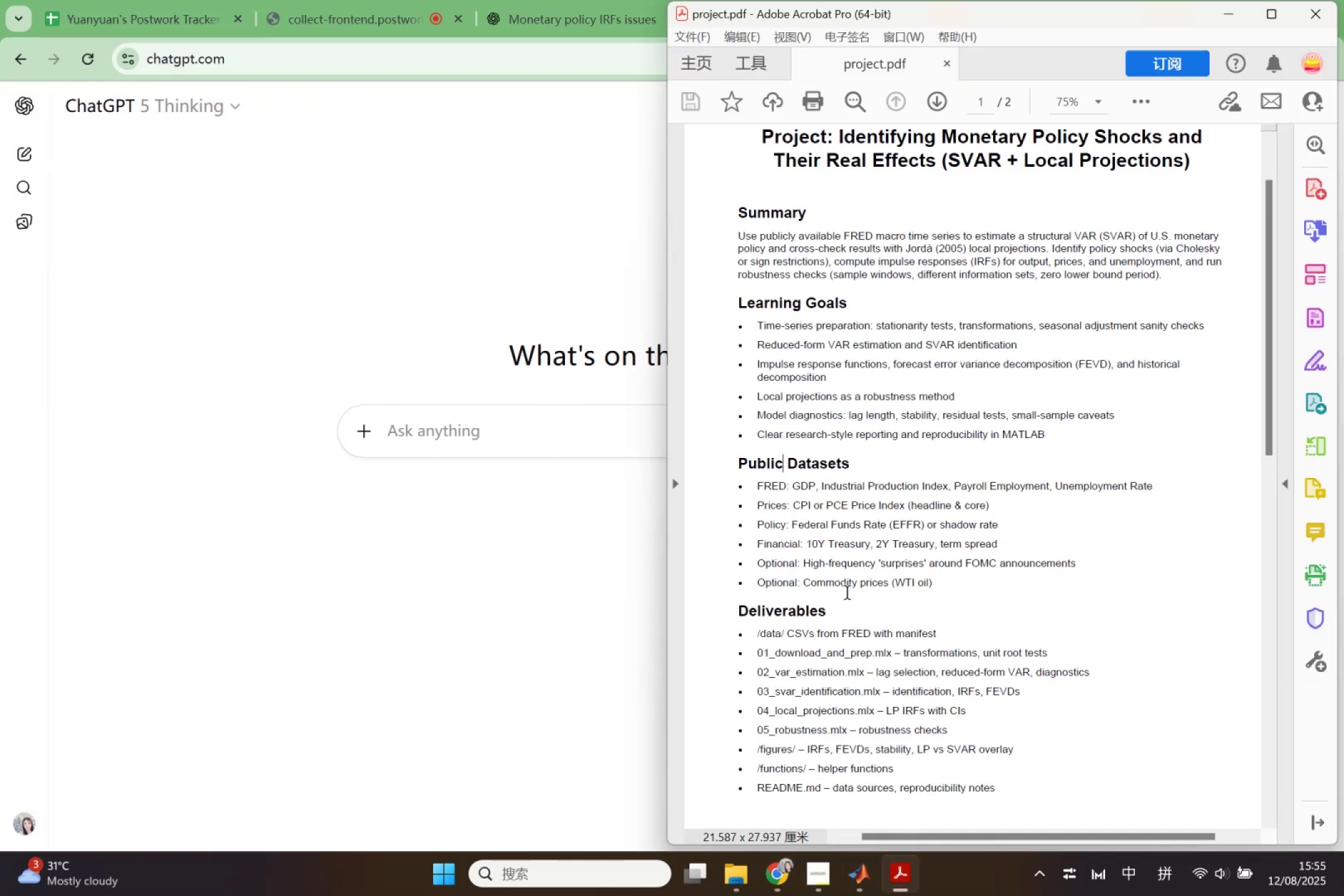 
scroll: coordinate [880, 476], scroll_direction: up, amount: 3.0
 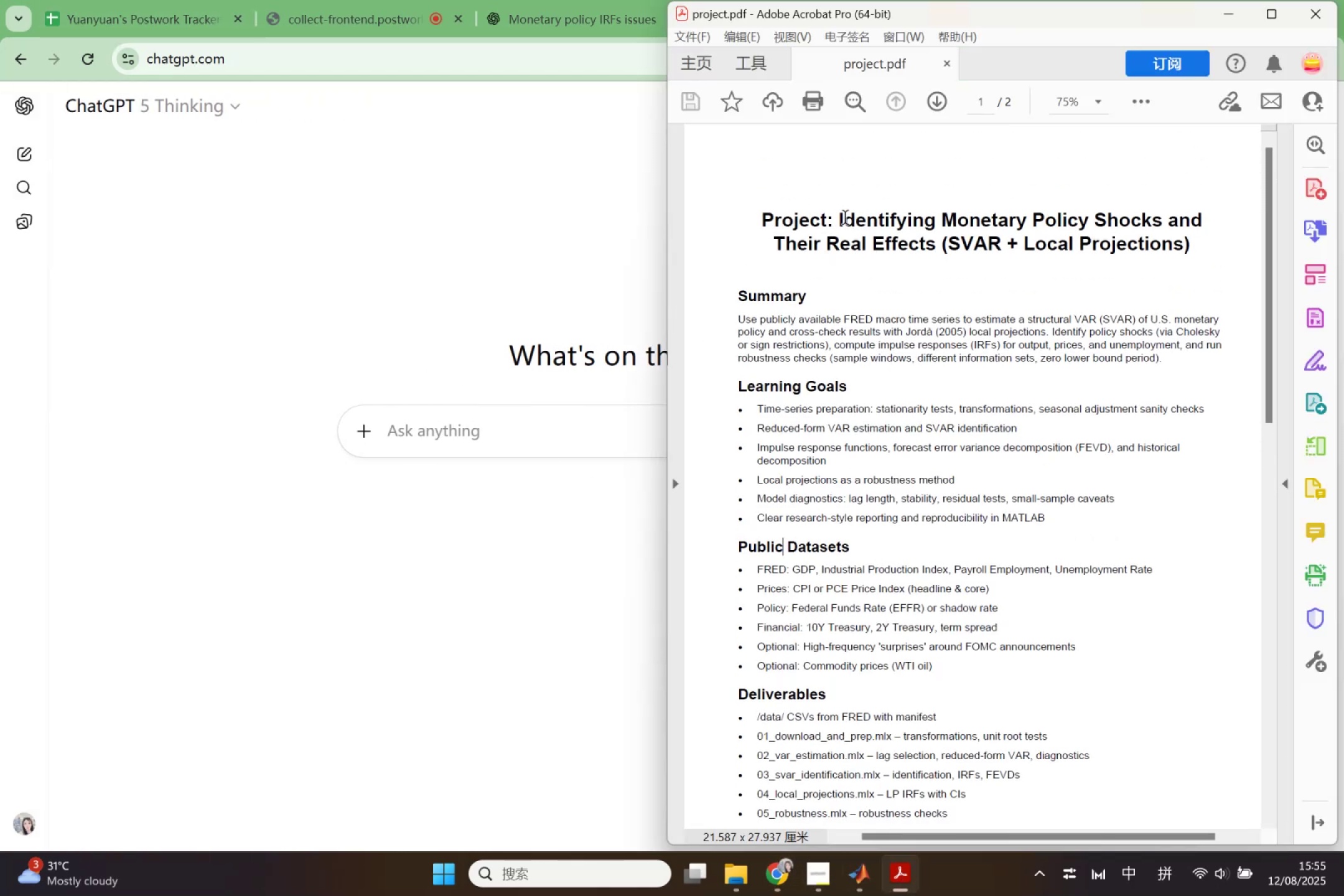 
left_click_drag(start_coordinate=[842, 218], to_coordinate=[938, 252])
 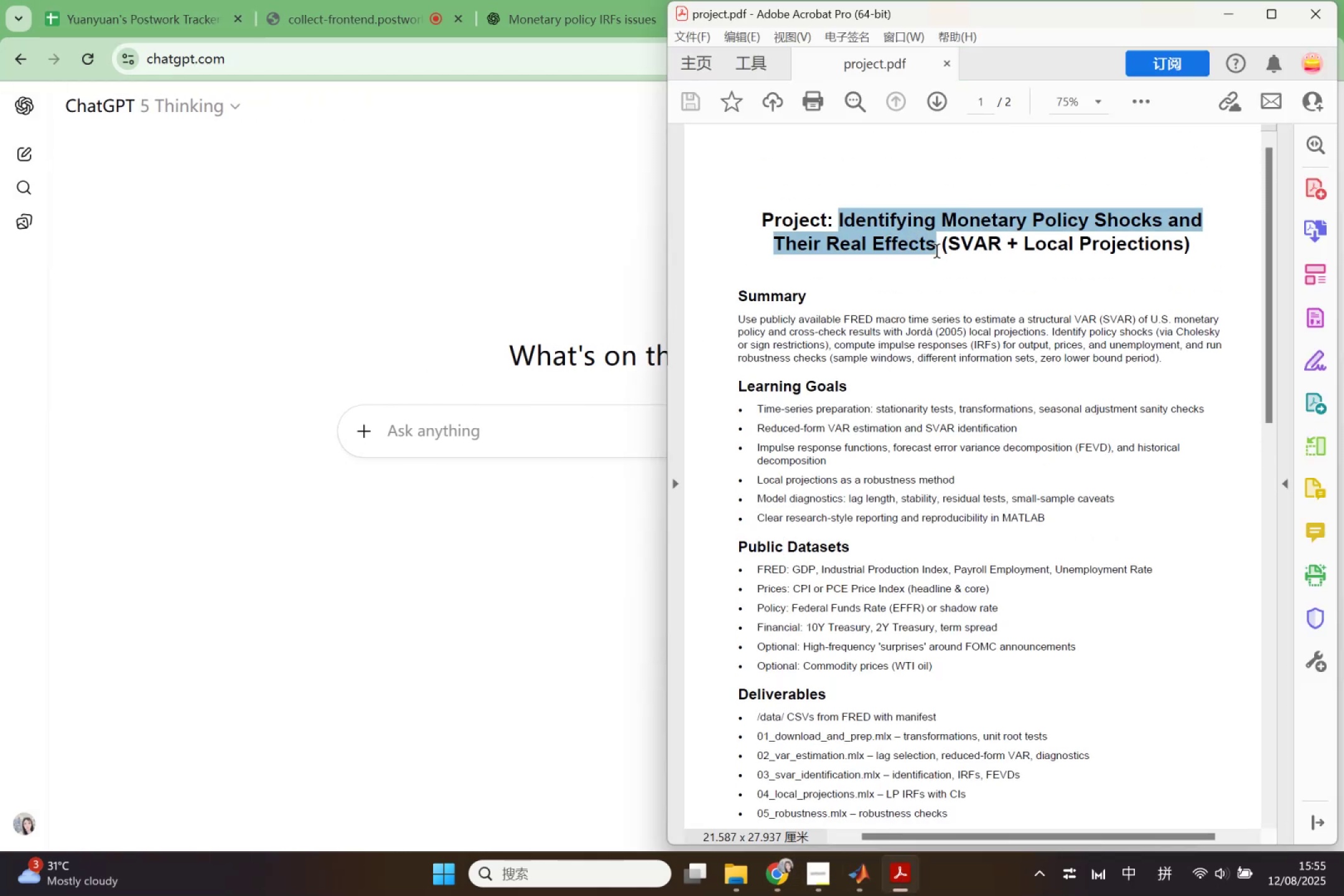 
key(Control+ControlLeft)
 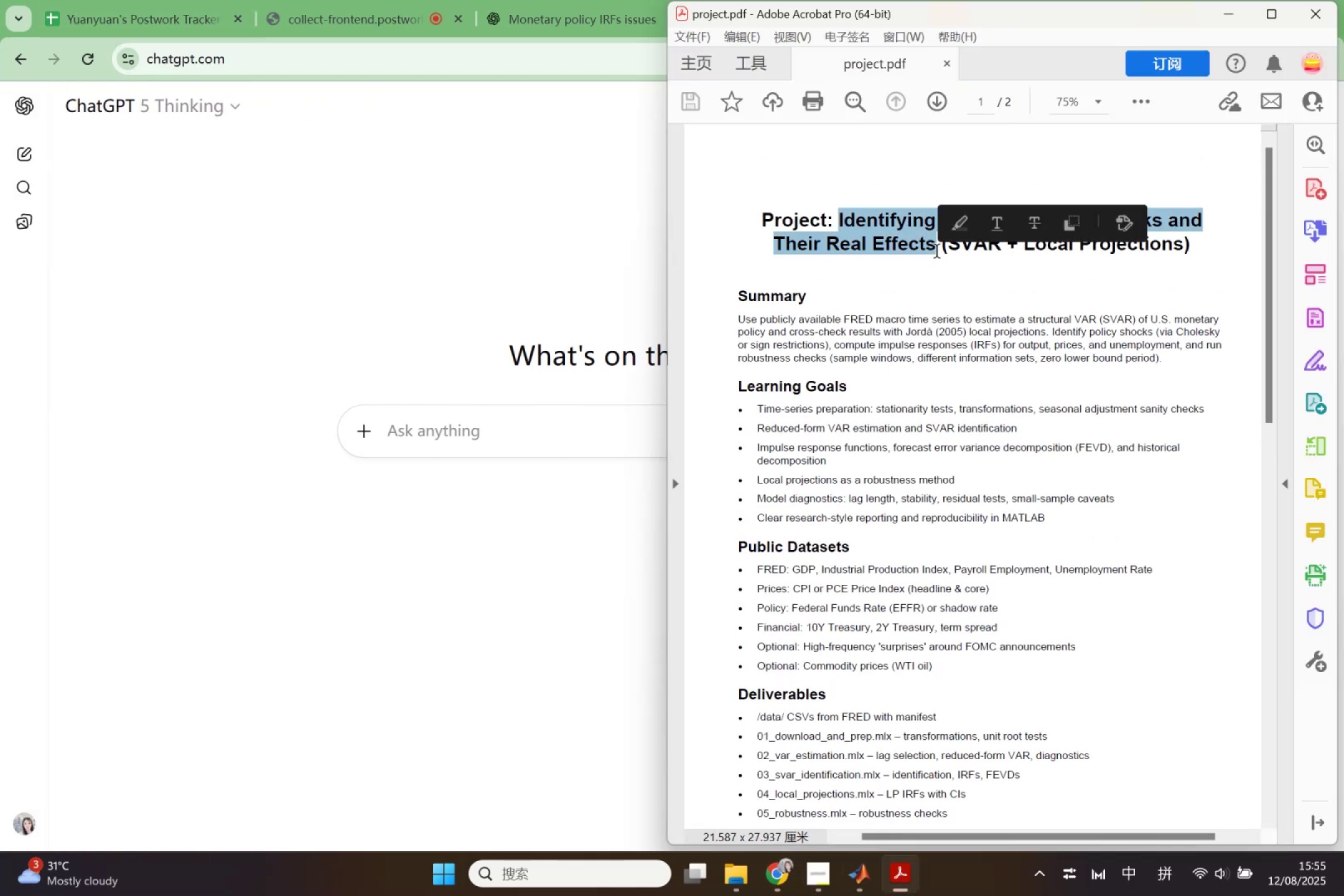 
key(Control+C)
 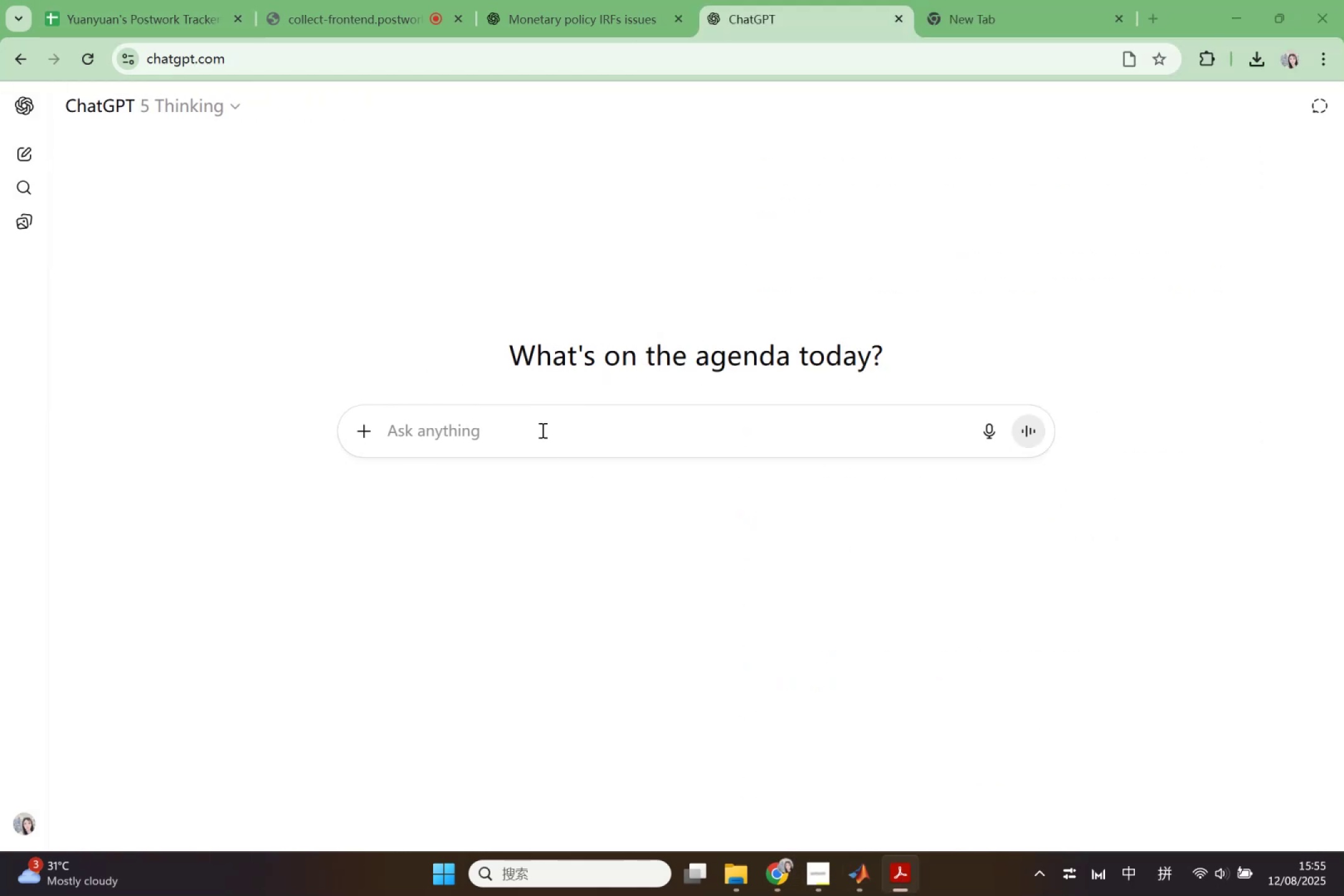 
key(Shift+Quote)
 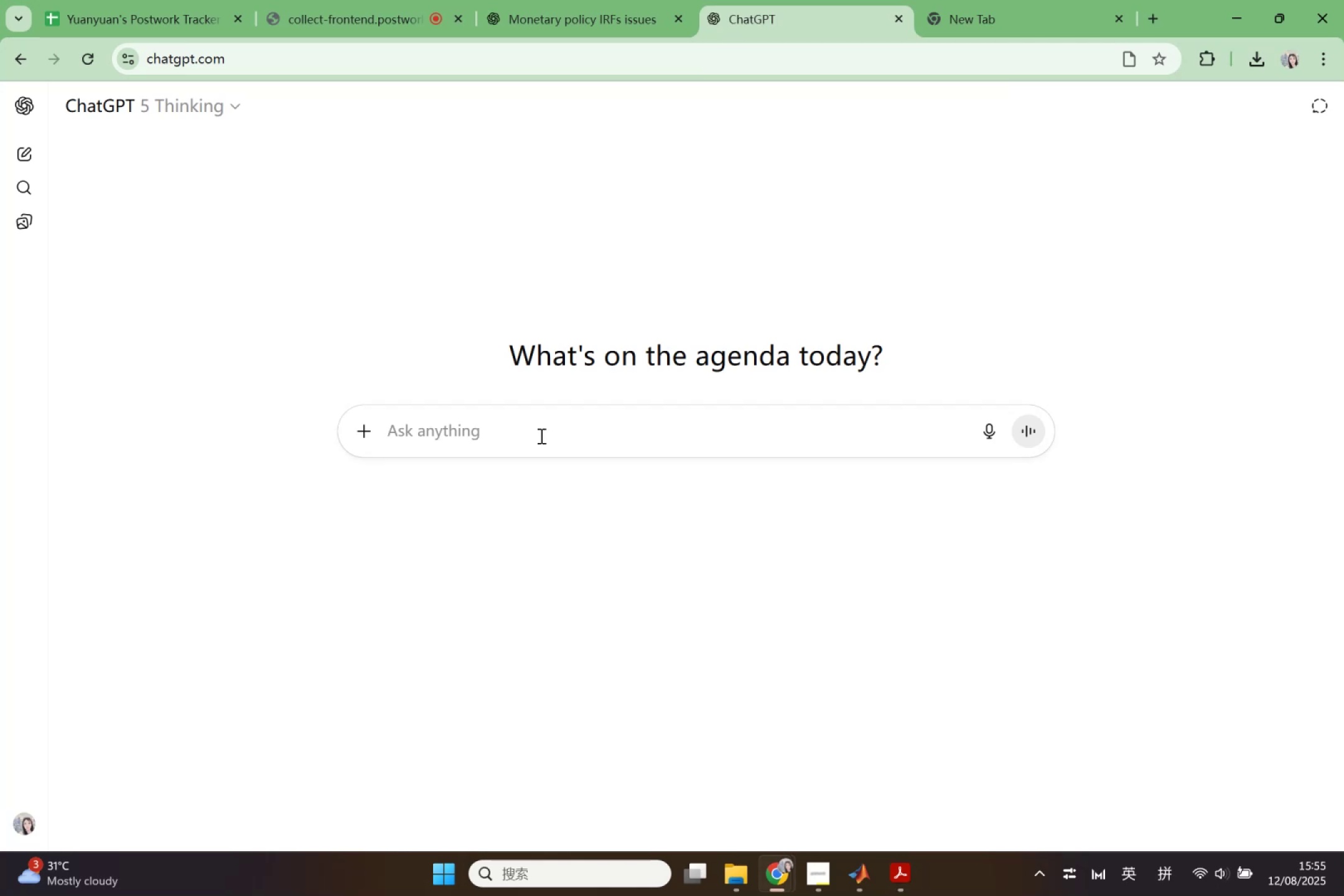 
key(Shift+Quote)
 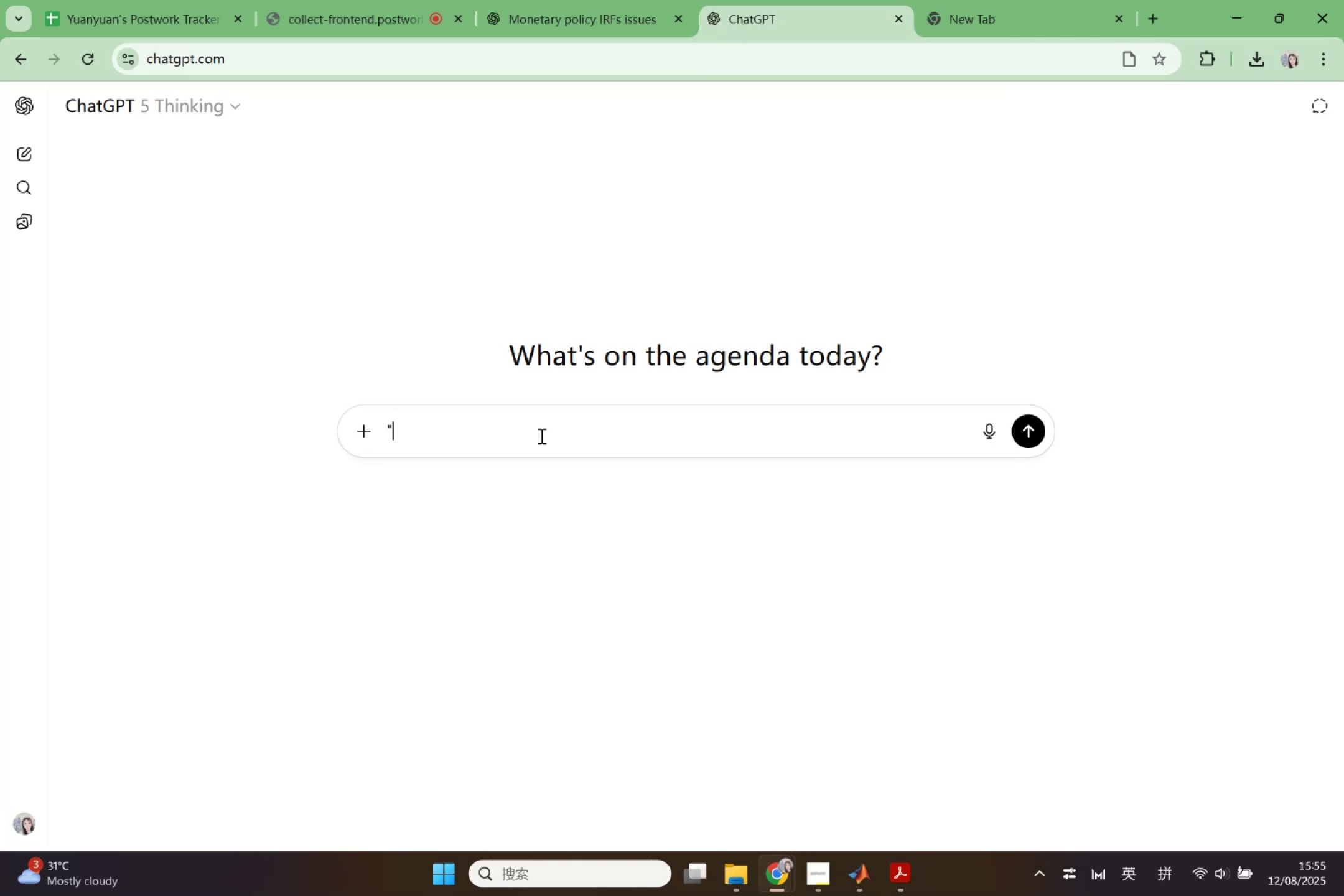 
key(ArrowLeft)
 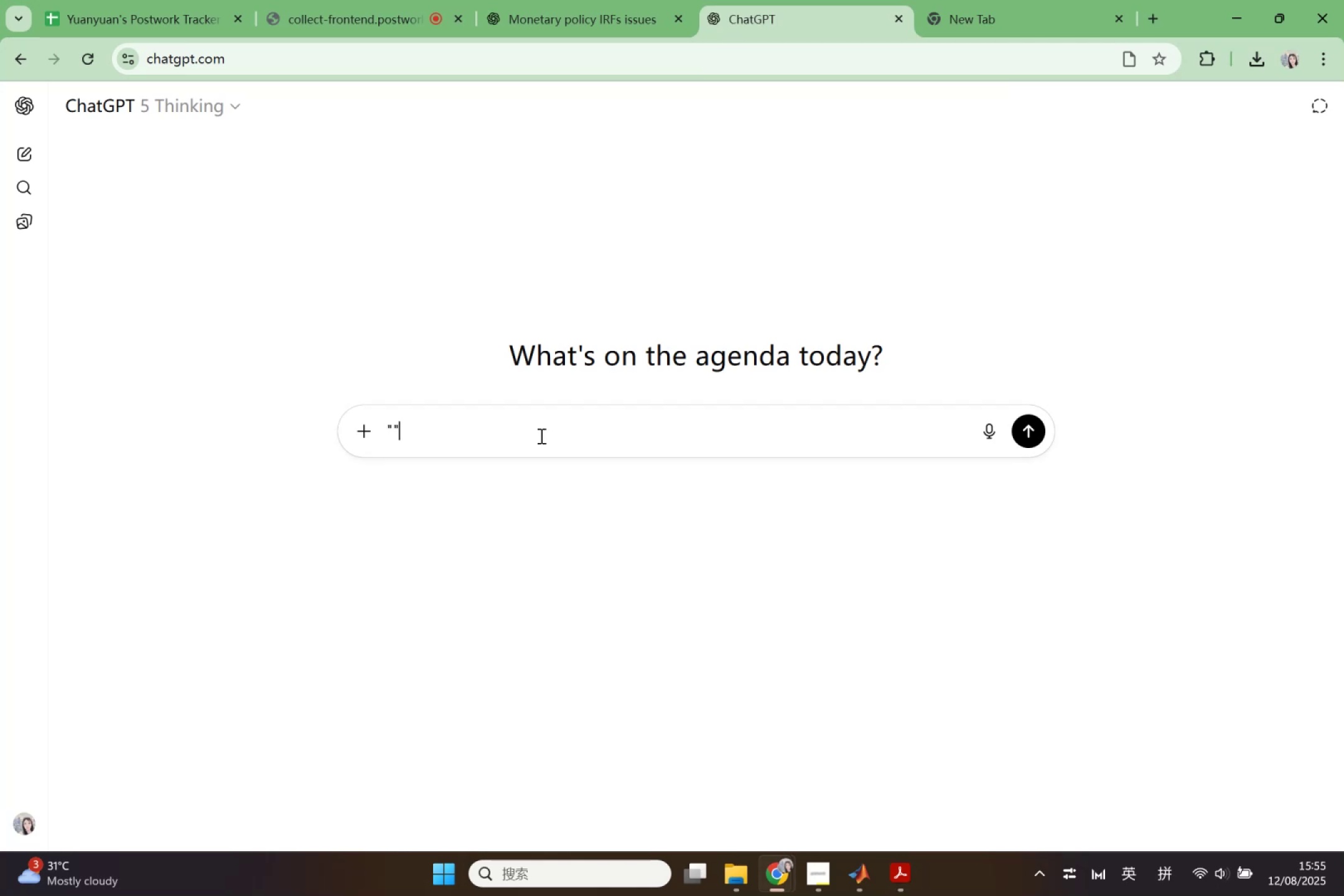 
key(Control+ControlLeft)
 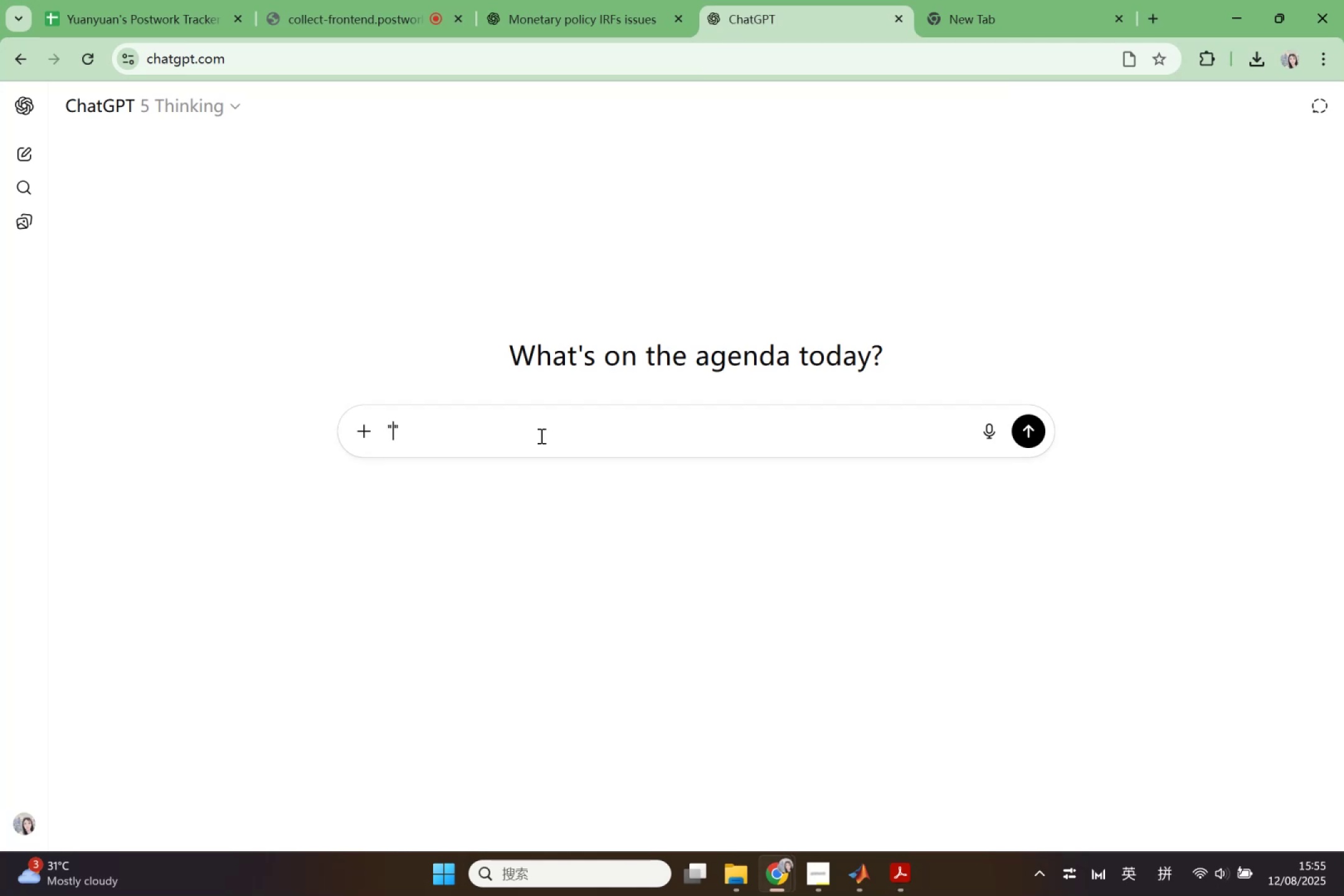 
key(Control+V)
 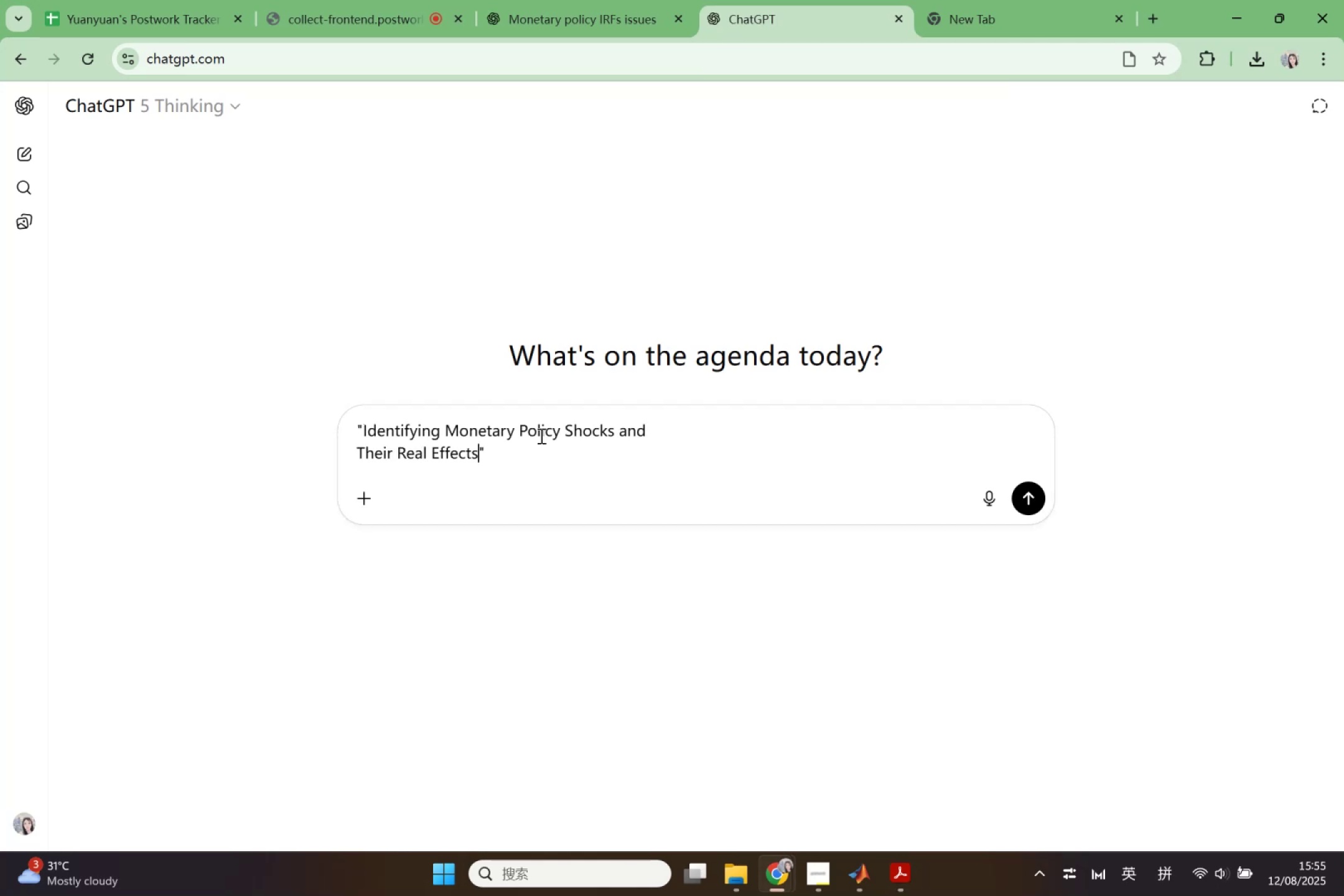 
key(ArrowRight)
 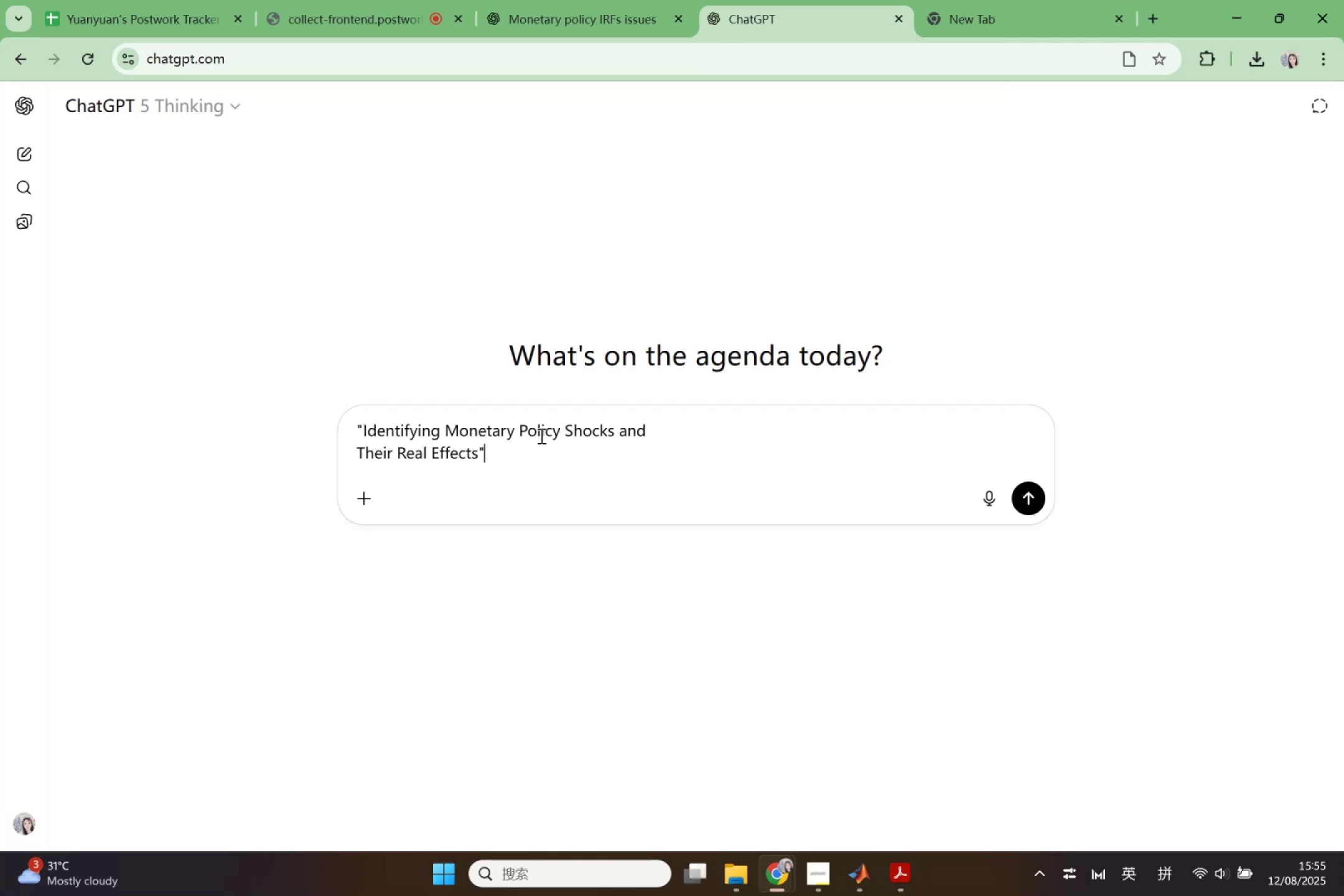 
key(Shift+Enter)
 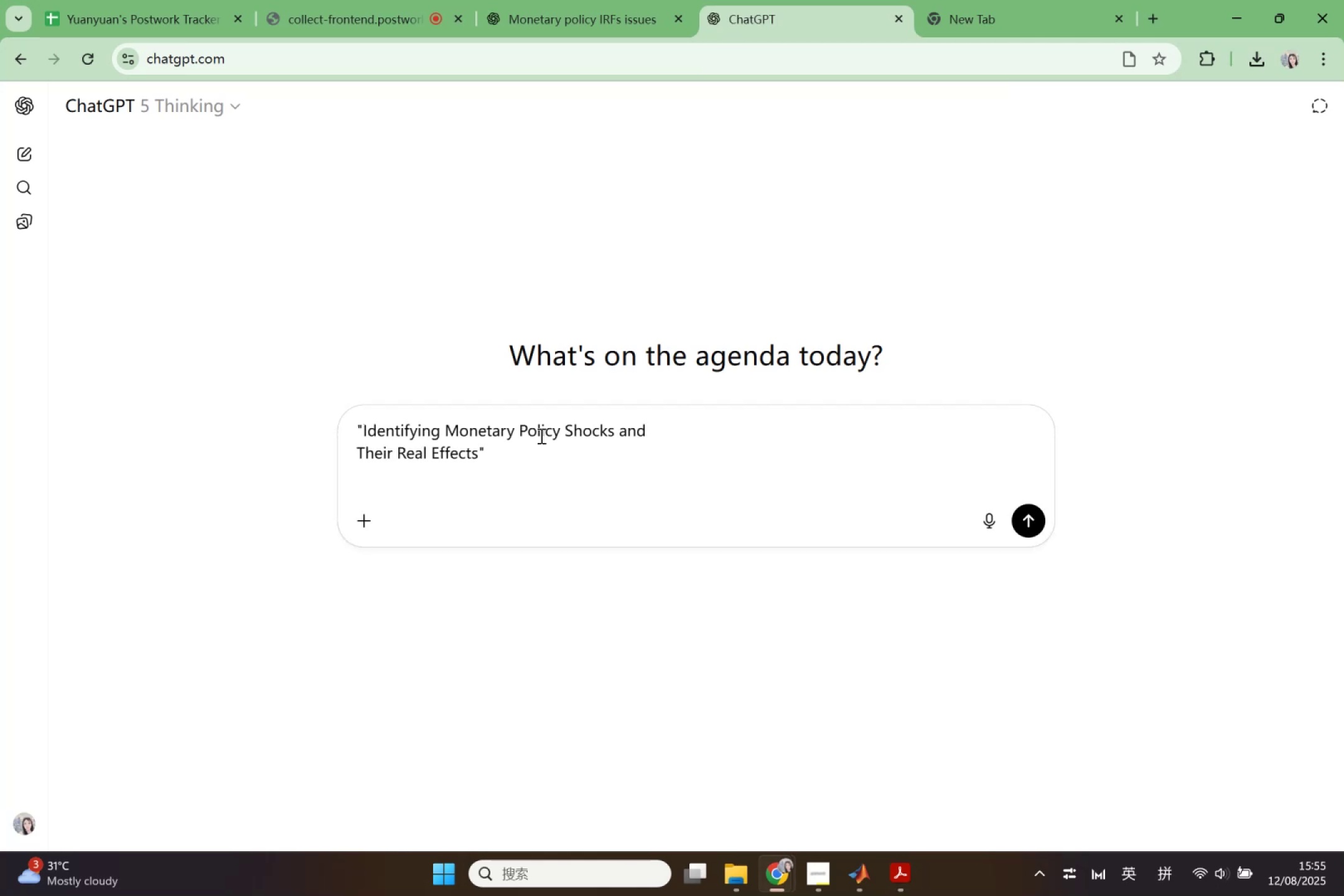 
scroll: coordinate [531, 434], scroll_direction: up, amount: 1.0
 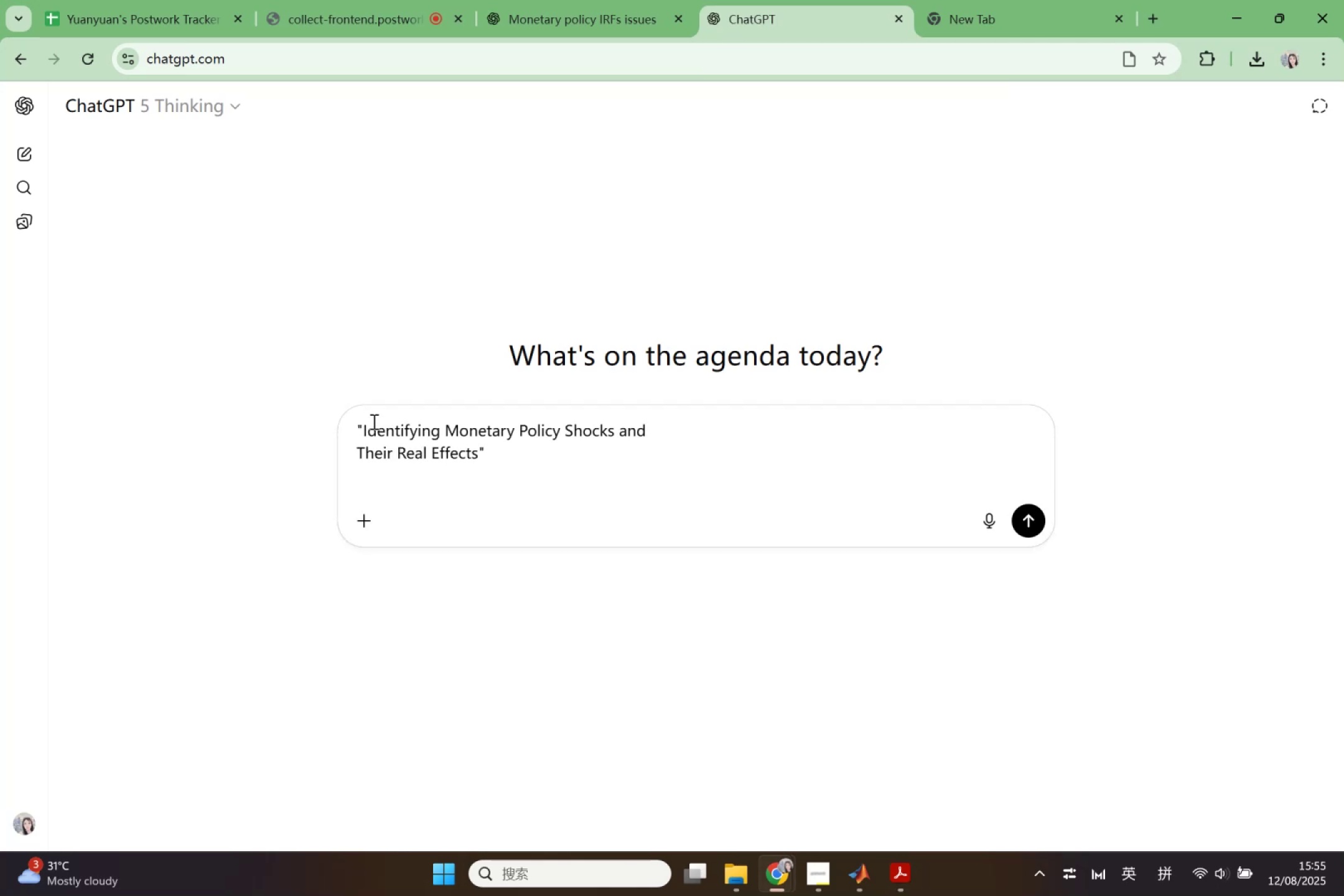 
left_click([360, 421])
 